 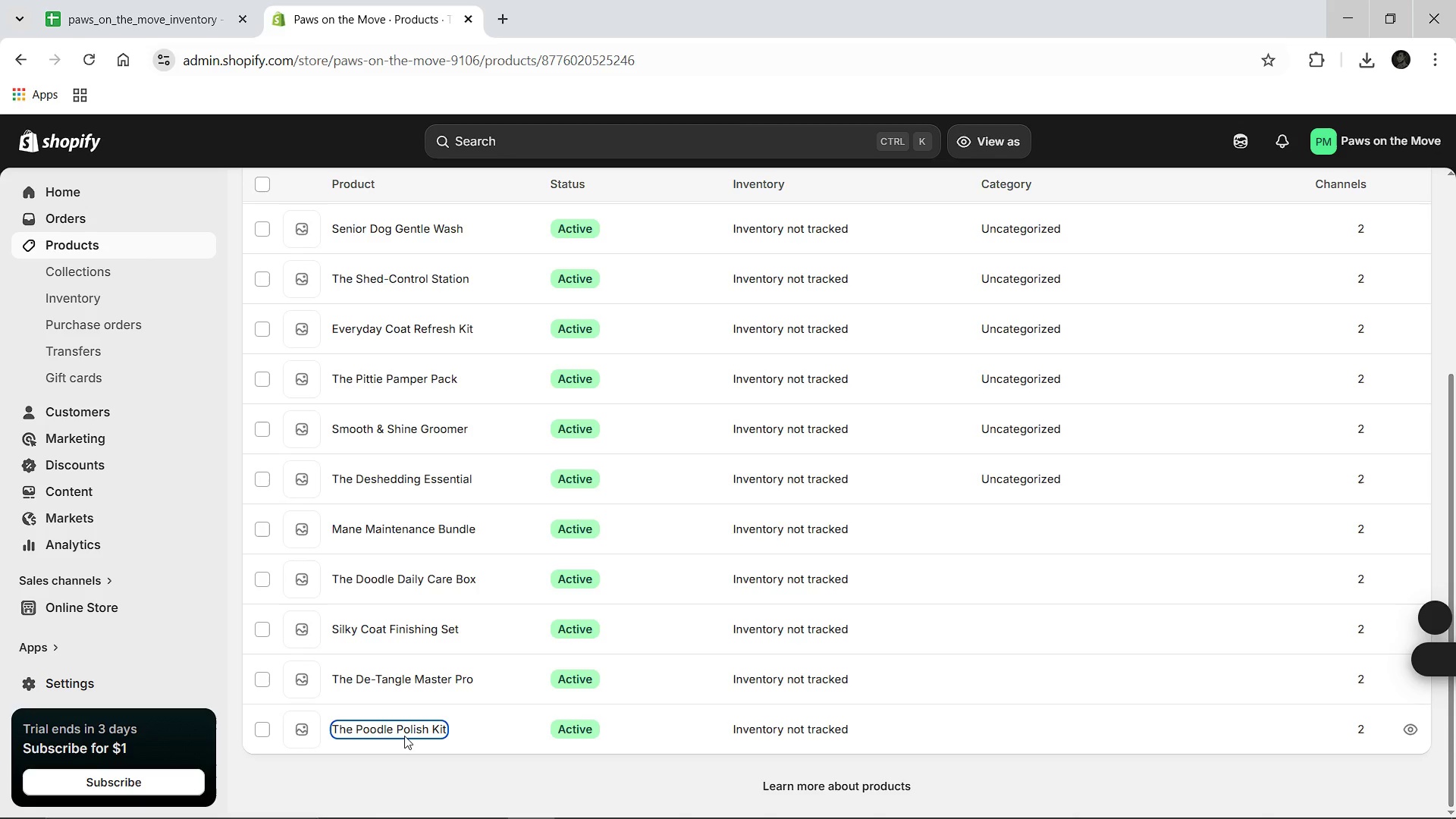 
left_click([629, 491])
 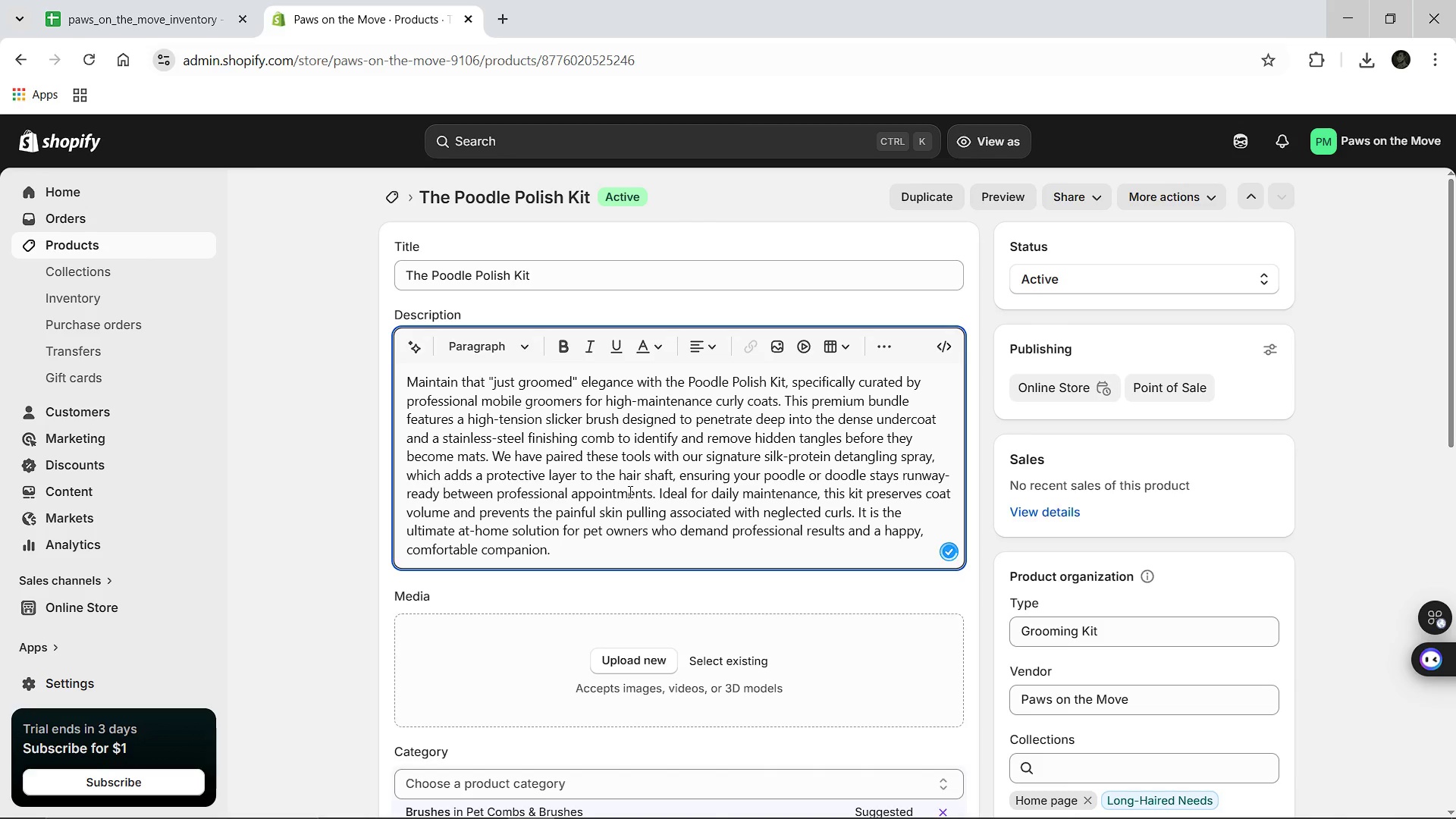 
key(Control+A)
 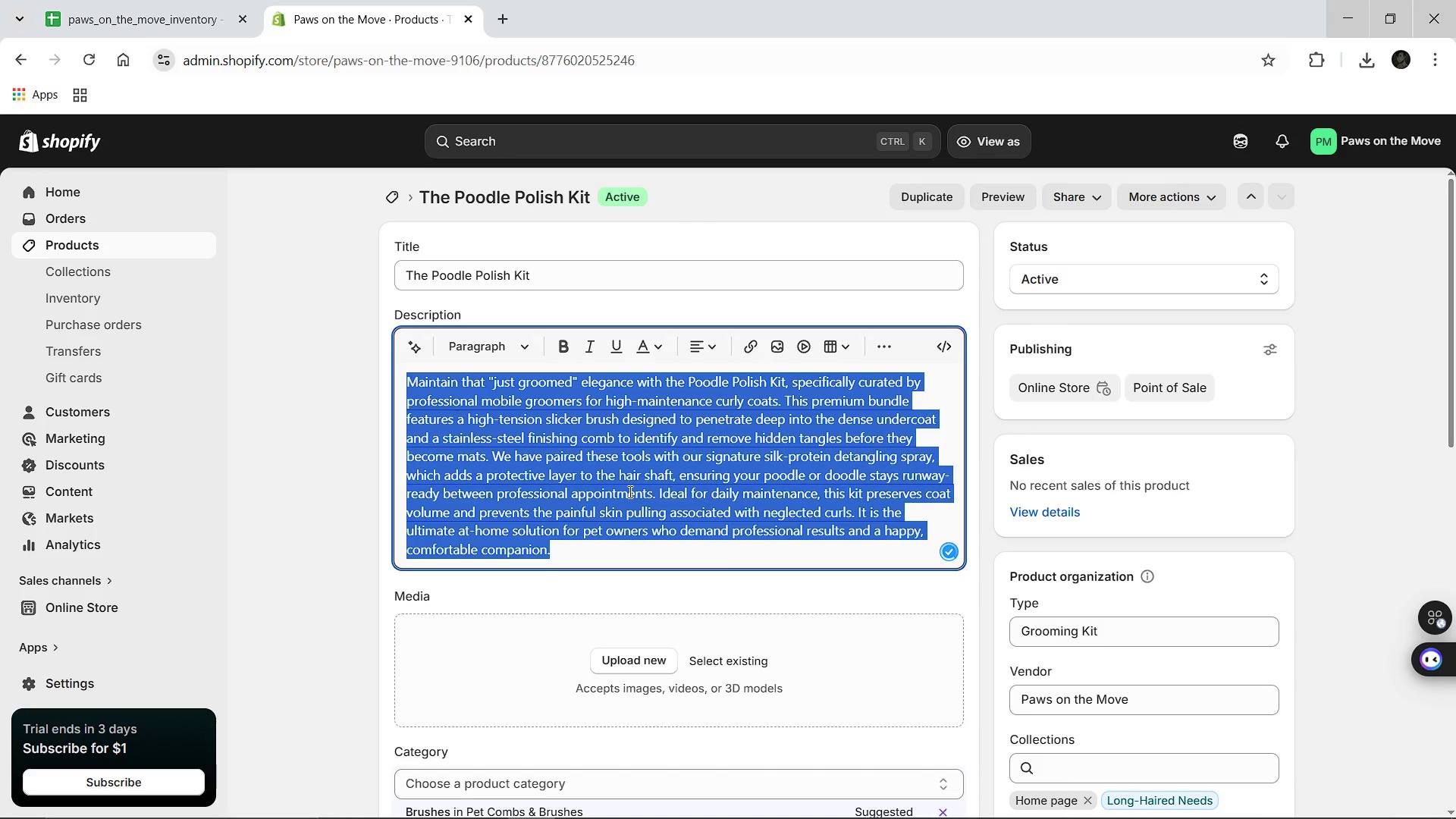 
key(Control+C)
 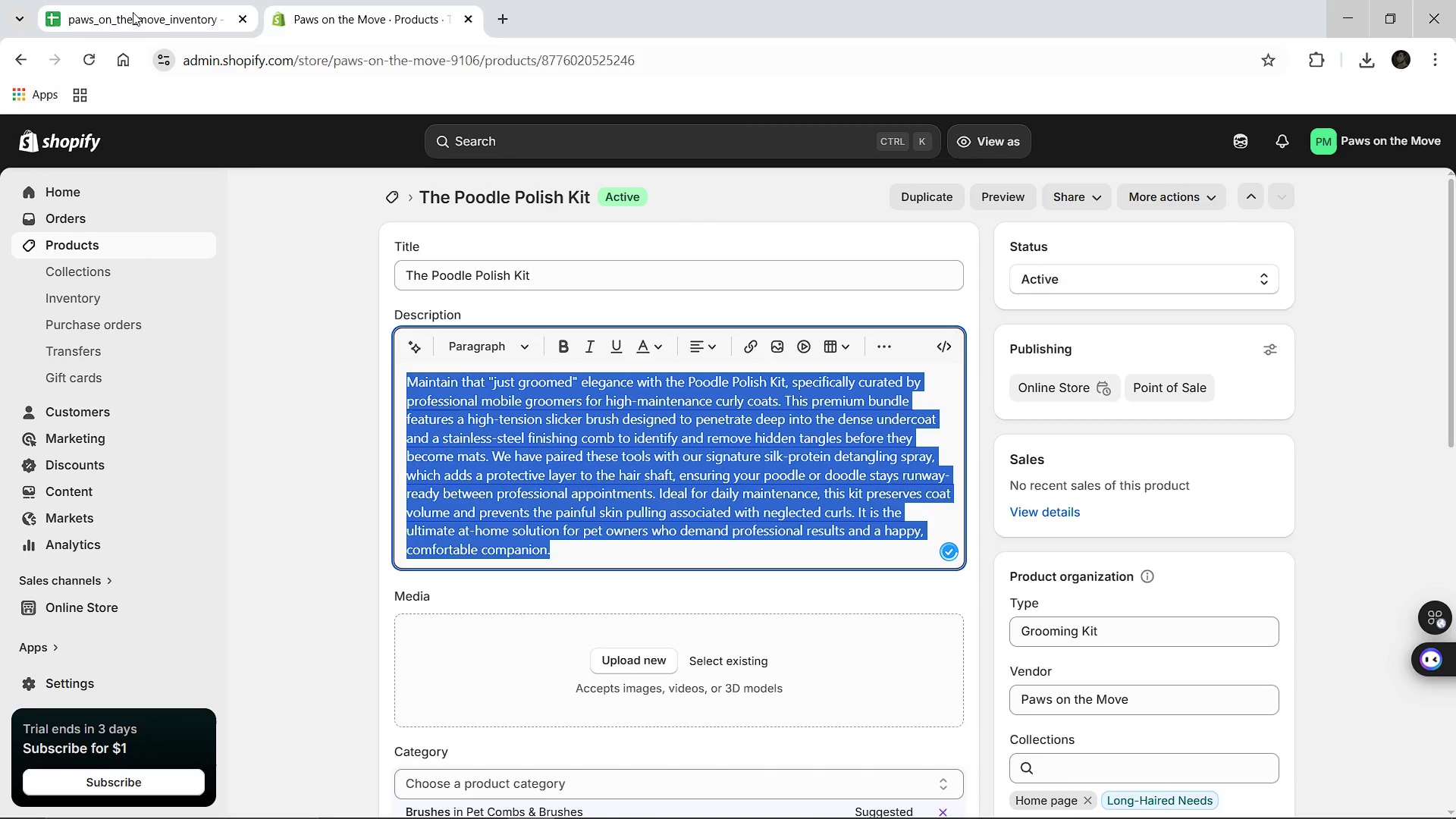 
left_click([133, 12])
 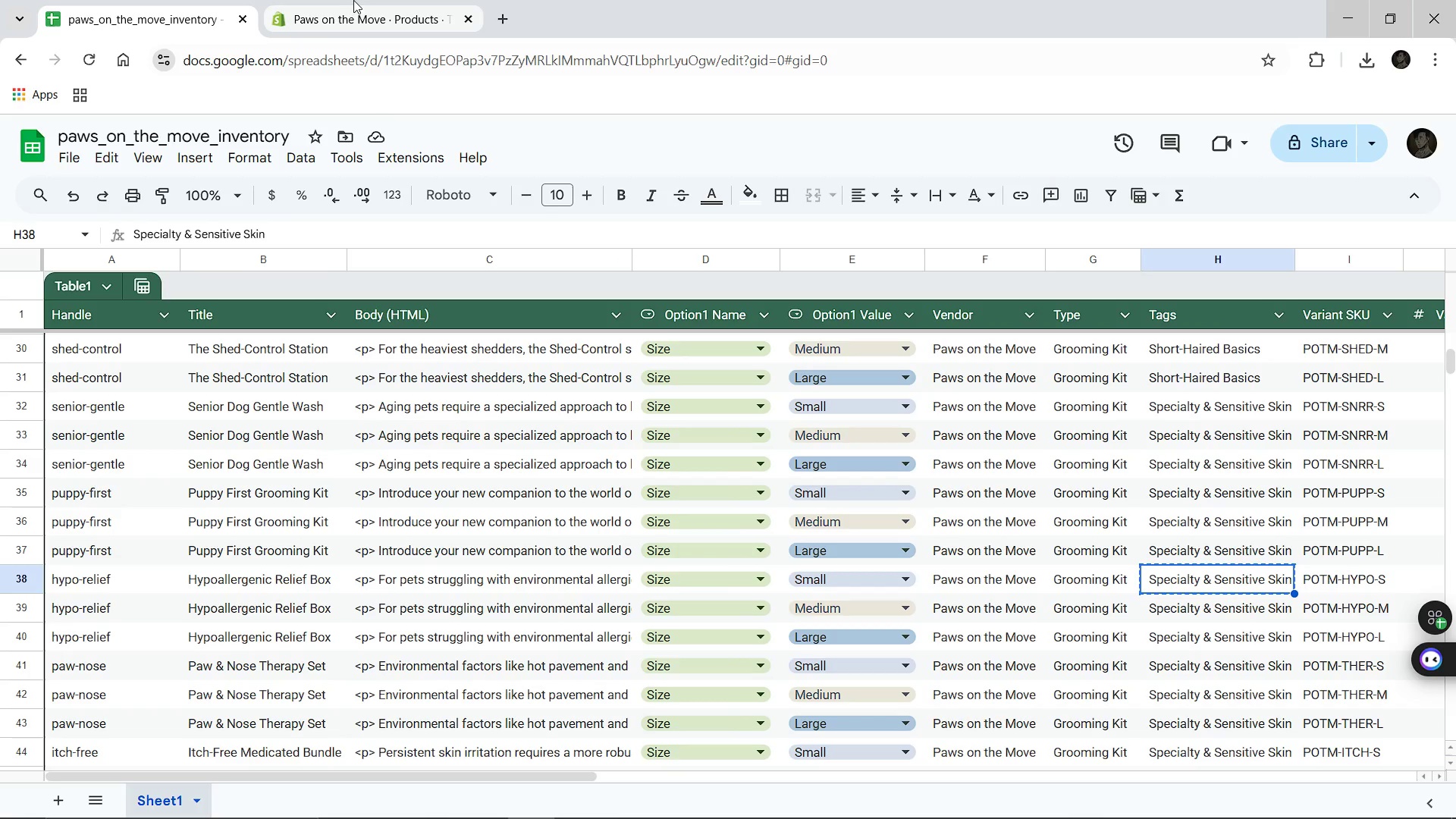 
left_click([353, 0])
 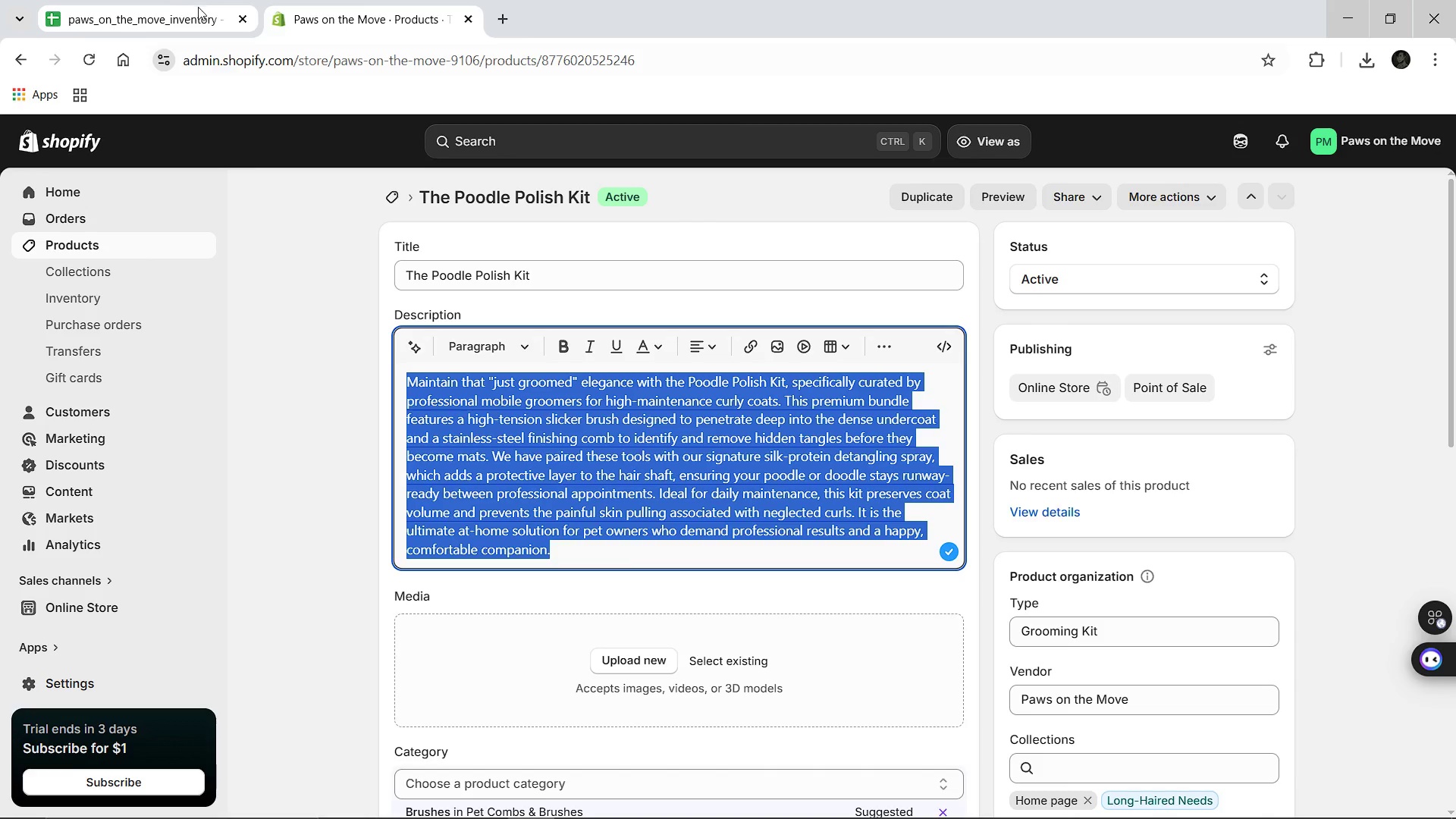 
left_click([168, 5])
 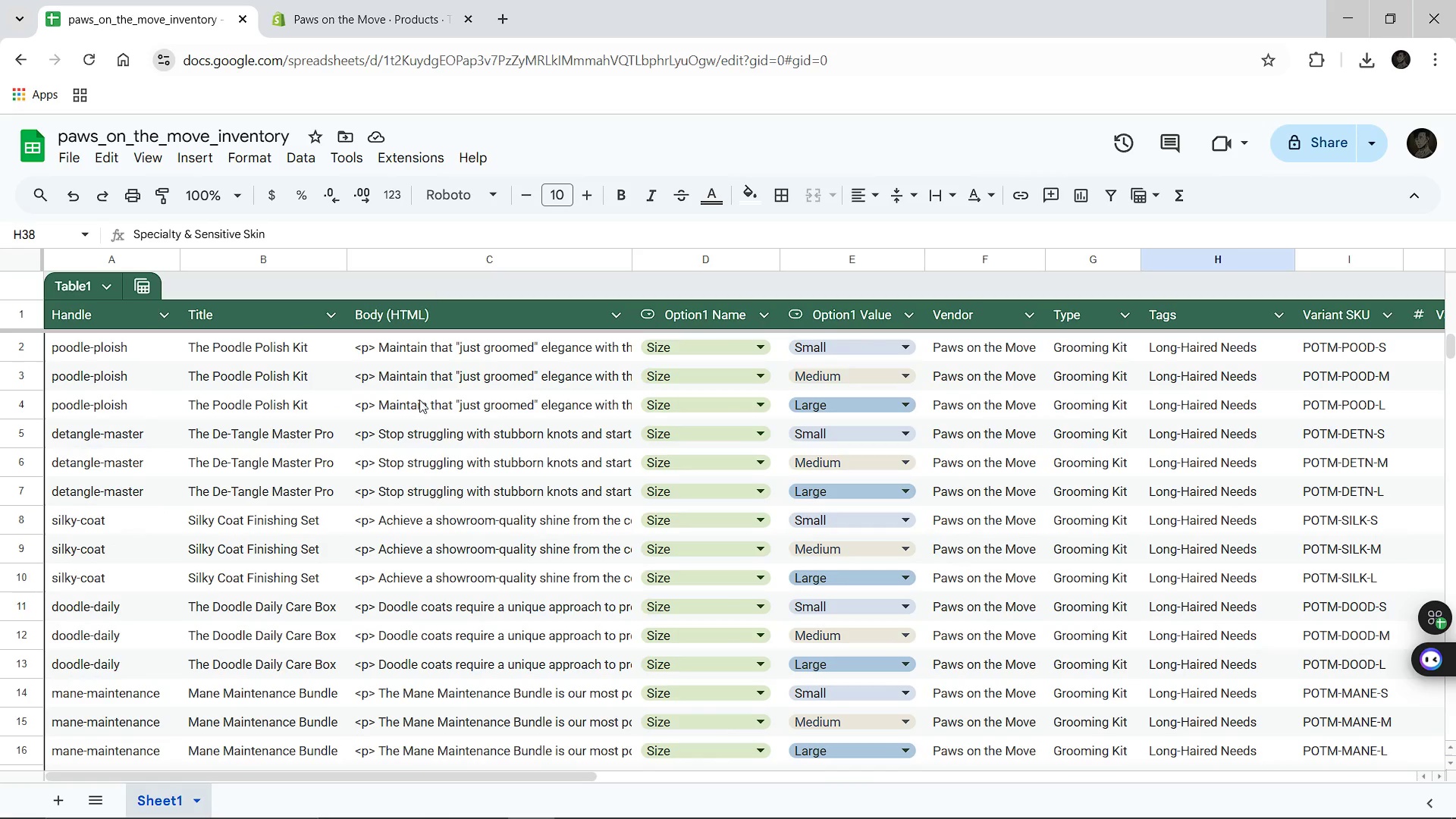 
left_click([413, 346])
 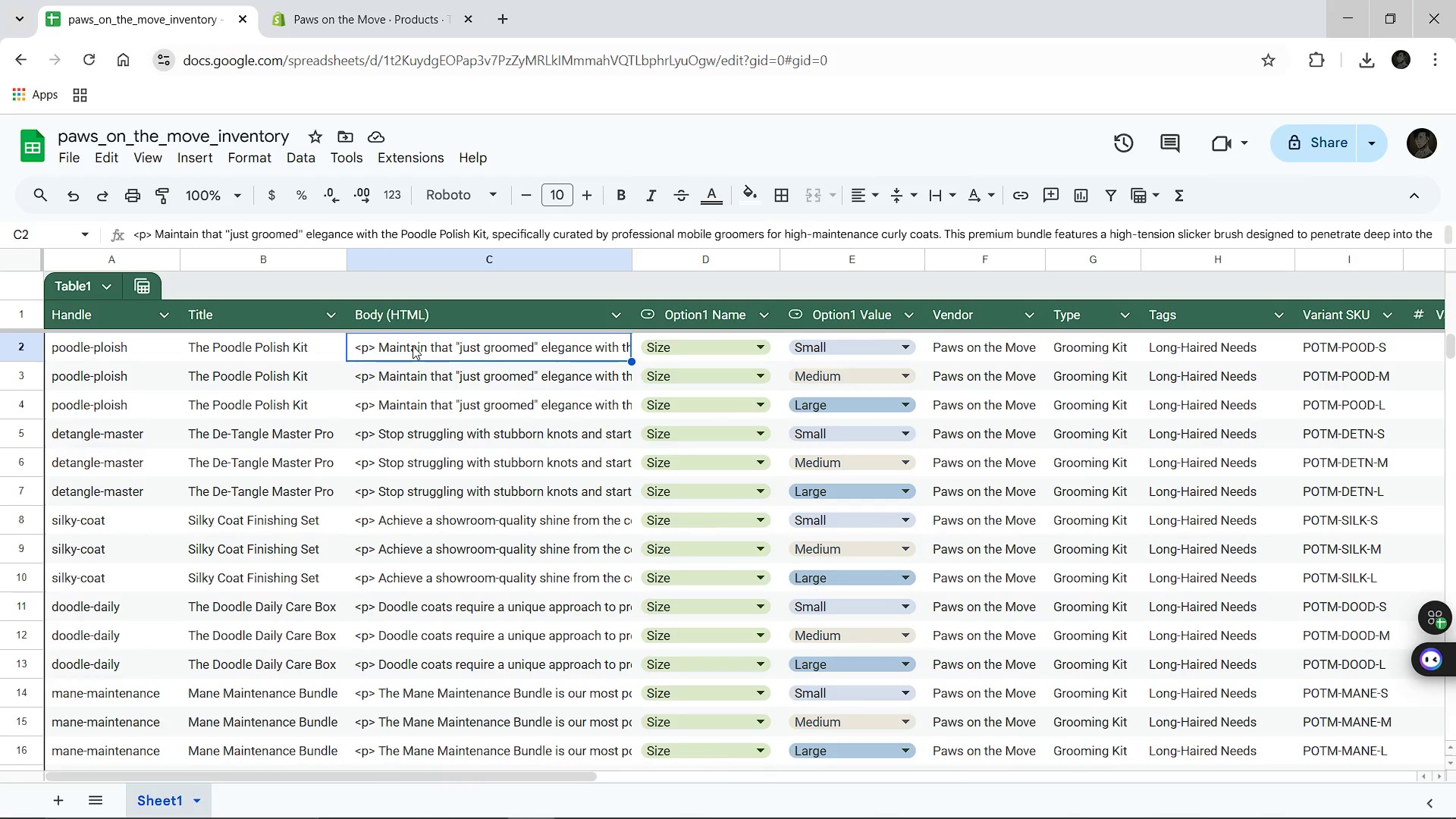 
key(Control+V)
 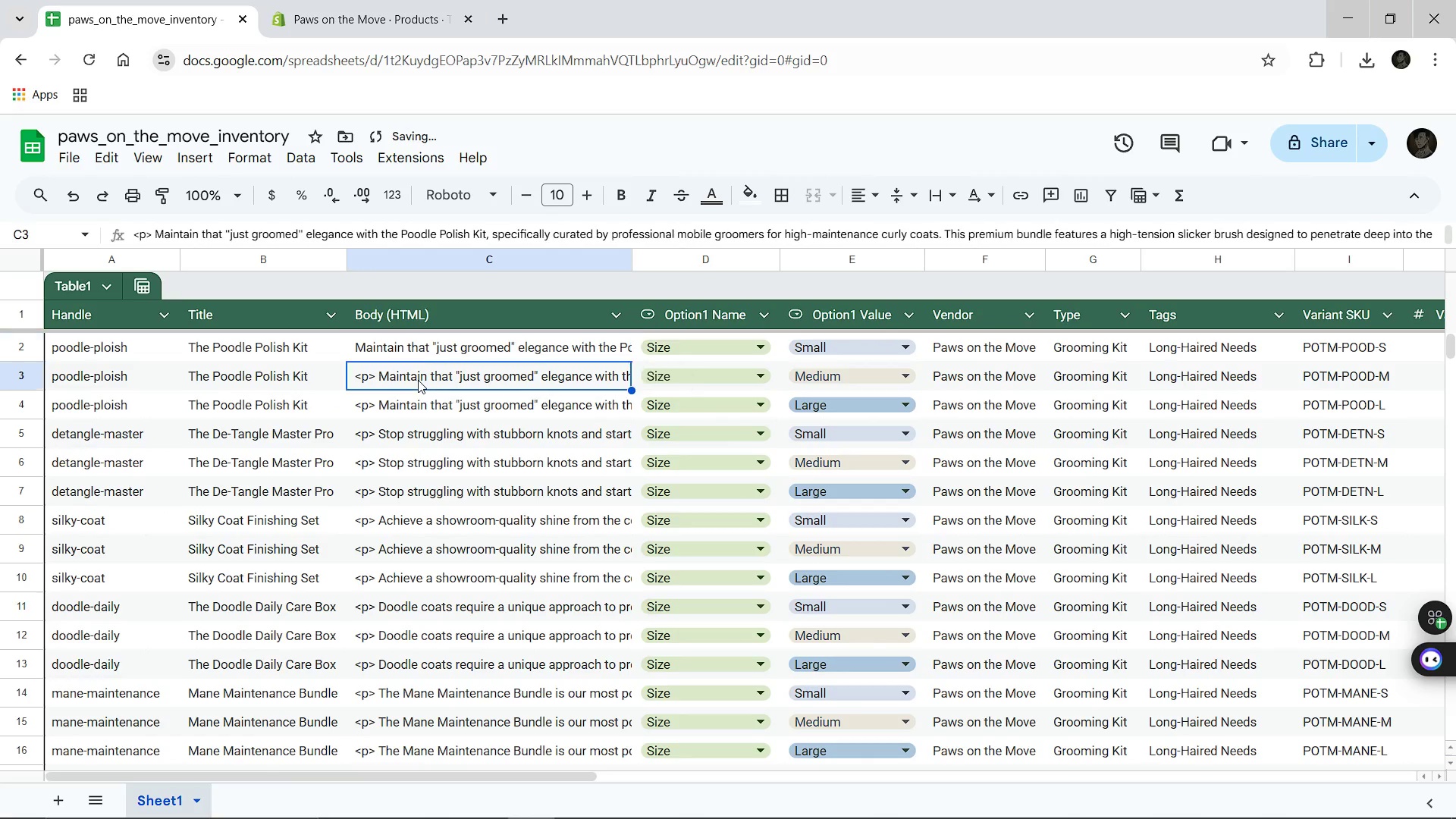 
left_click([418, 380])
 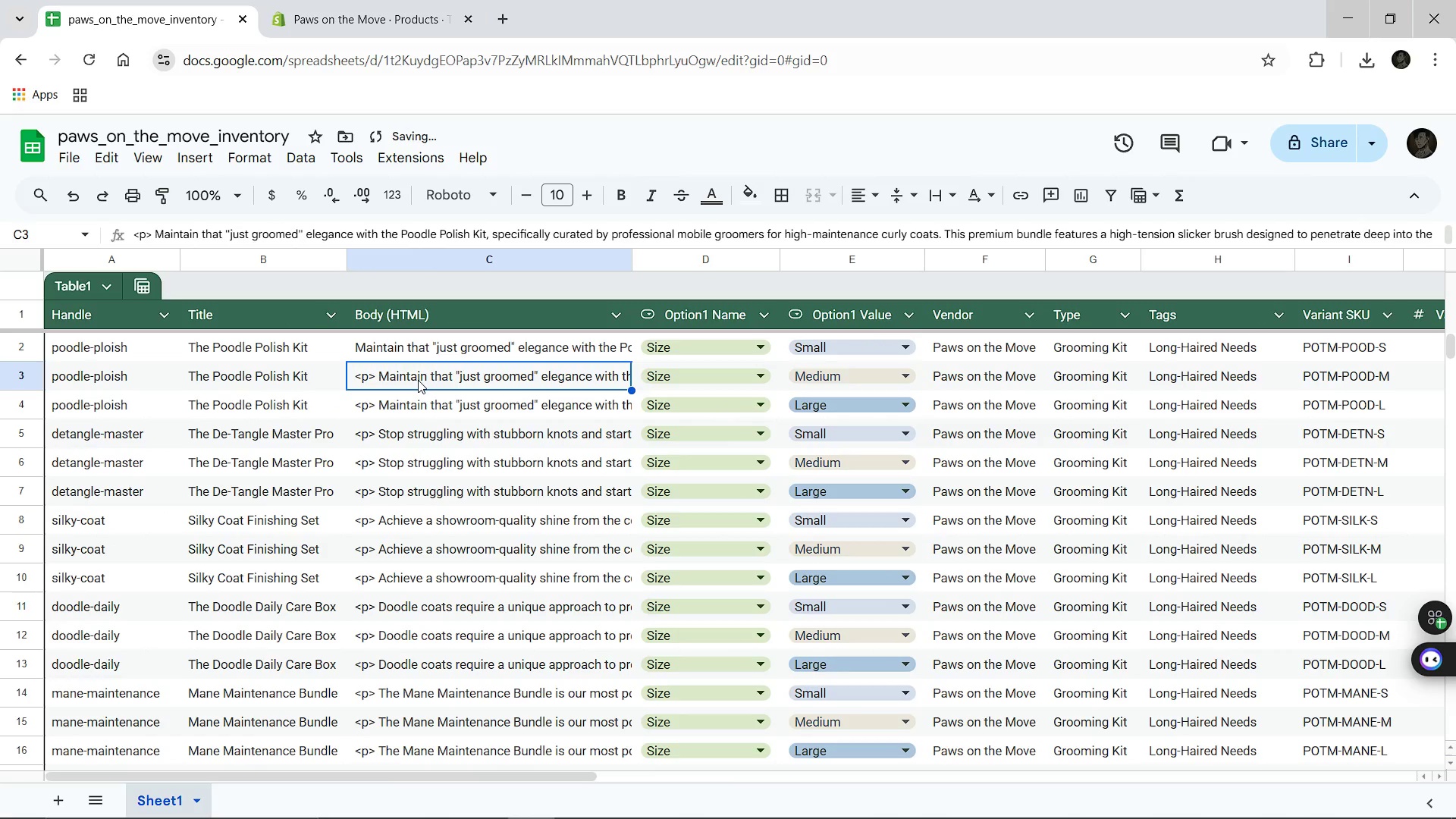 
key(Control+V)
 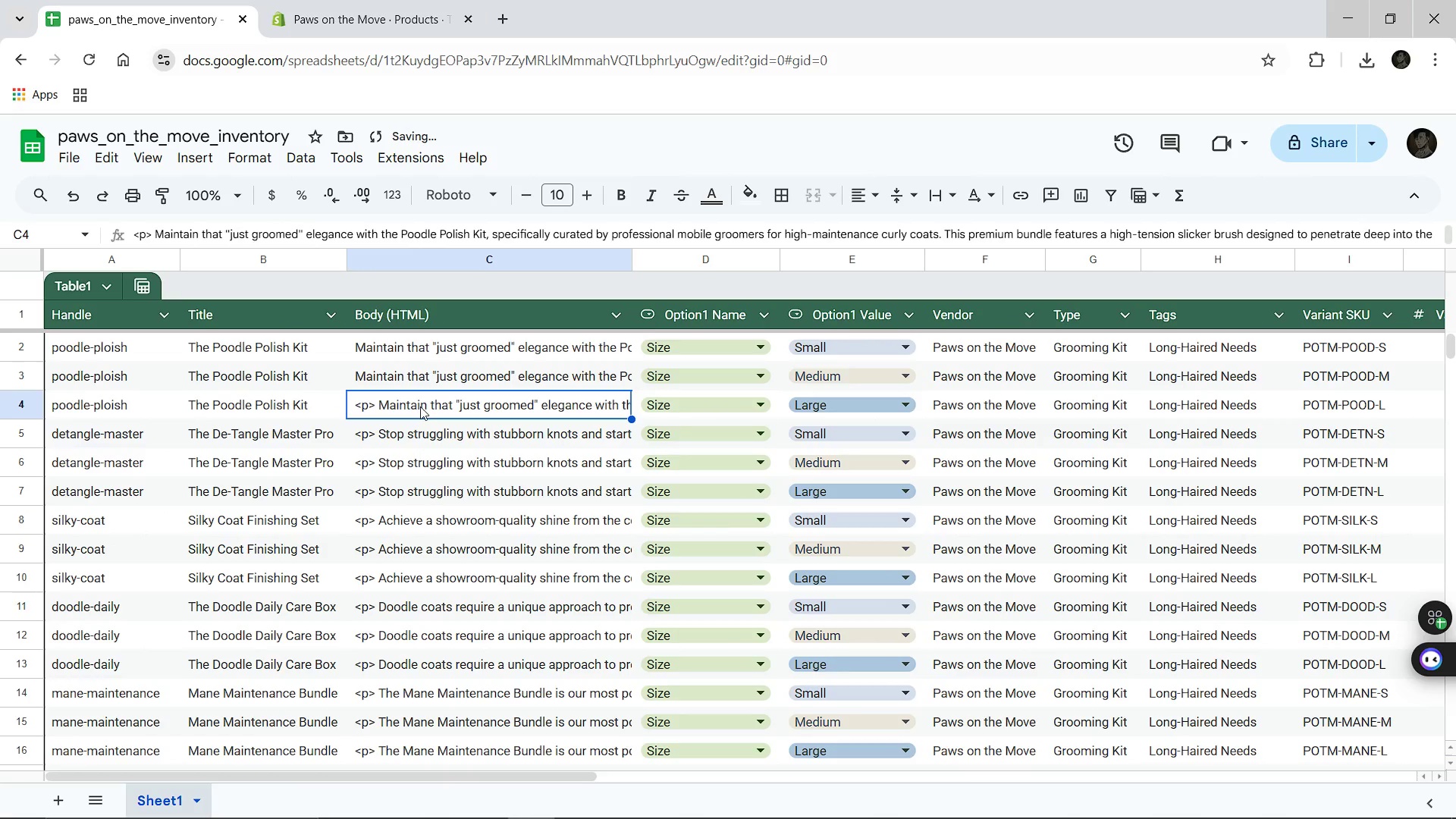 
left_click([420, 406])
 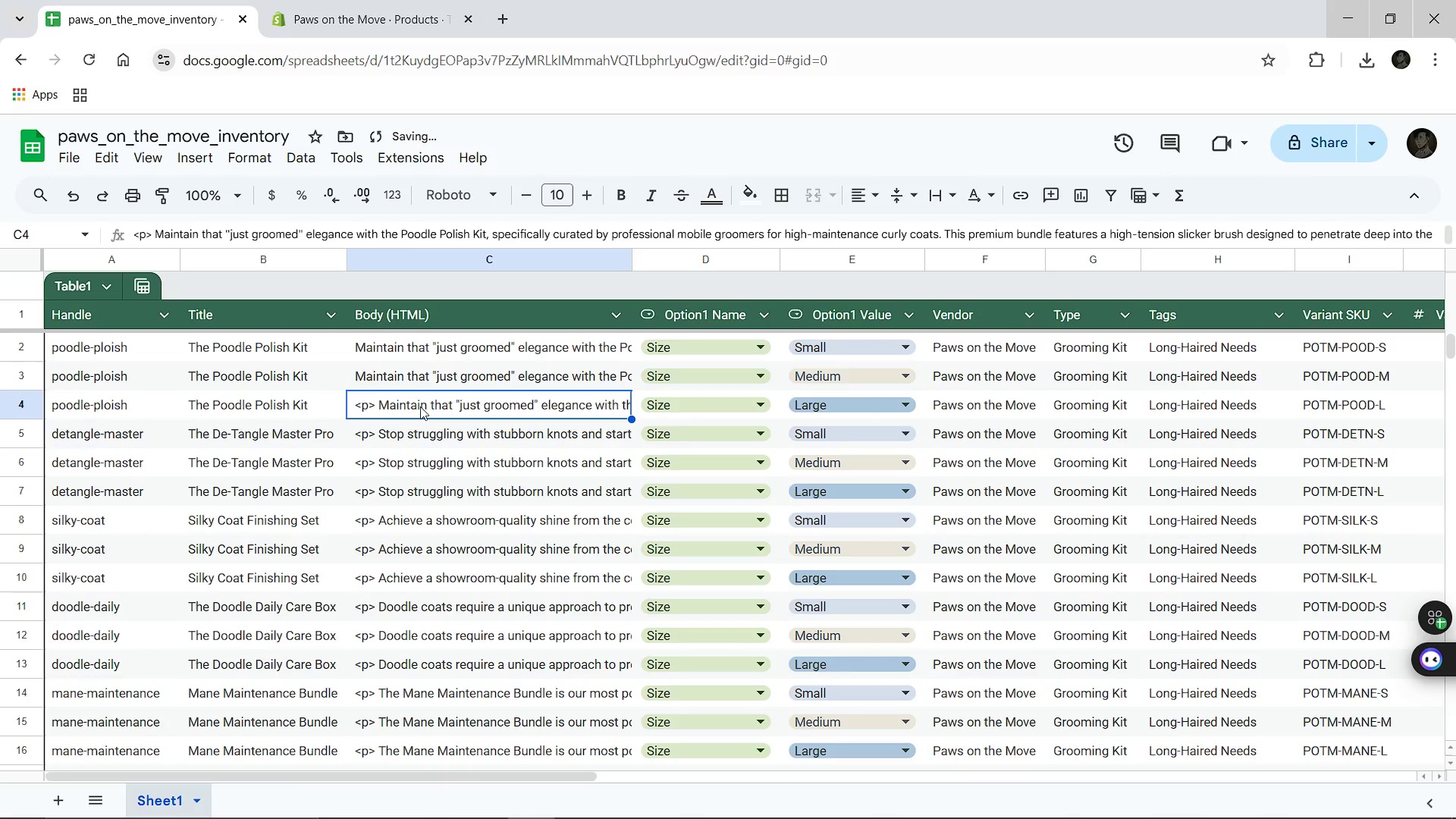 
key(Control+V)
 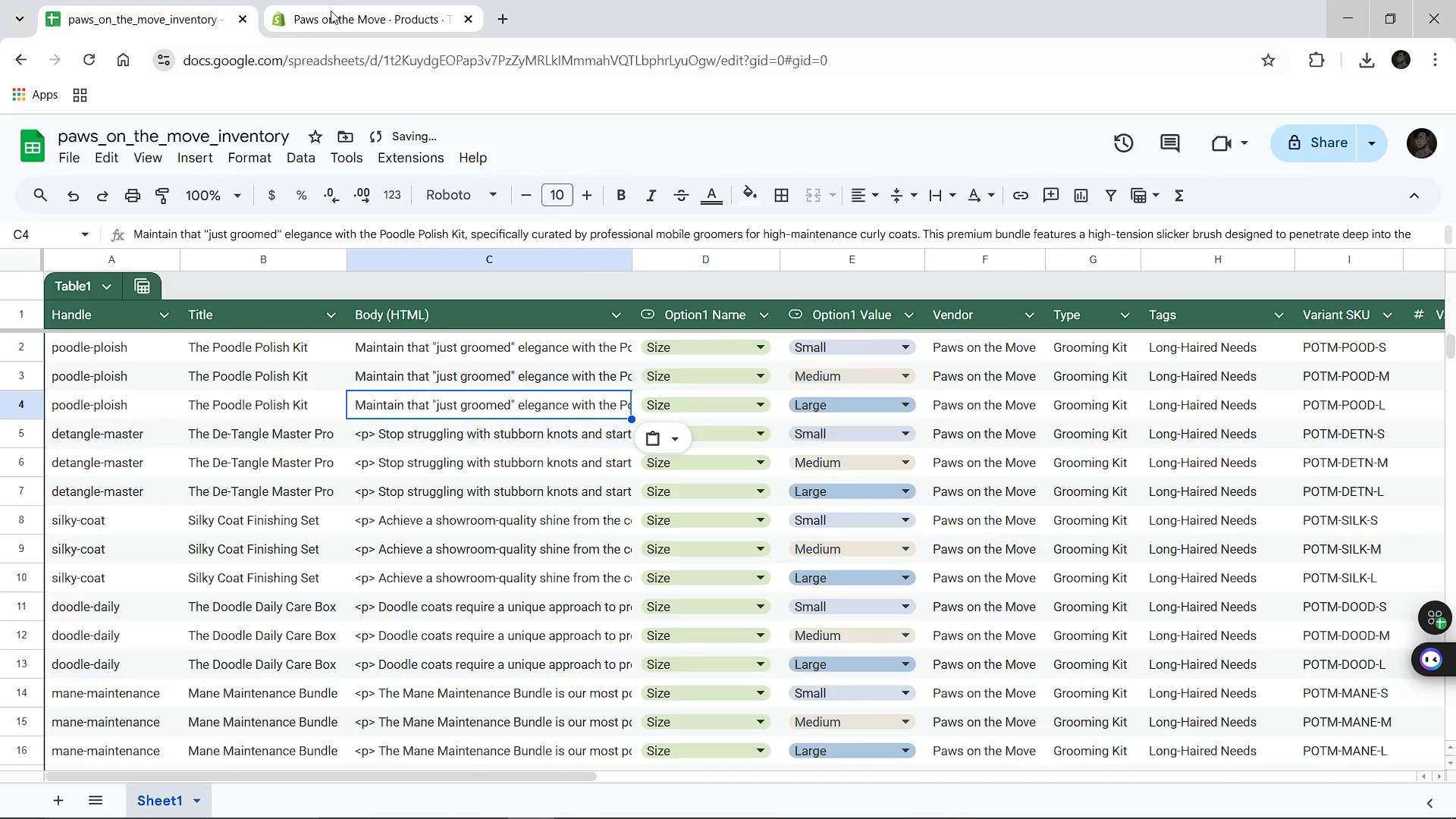 
left_click([331, 11])
 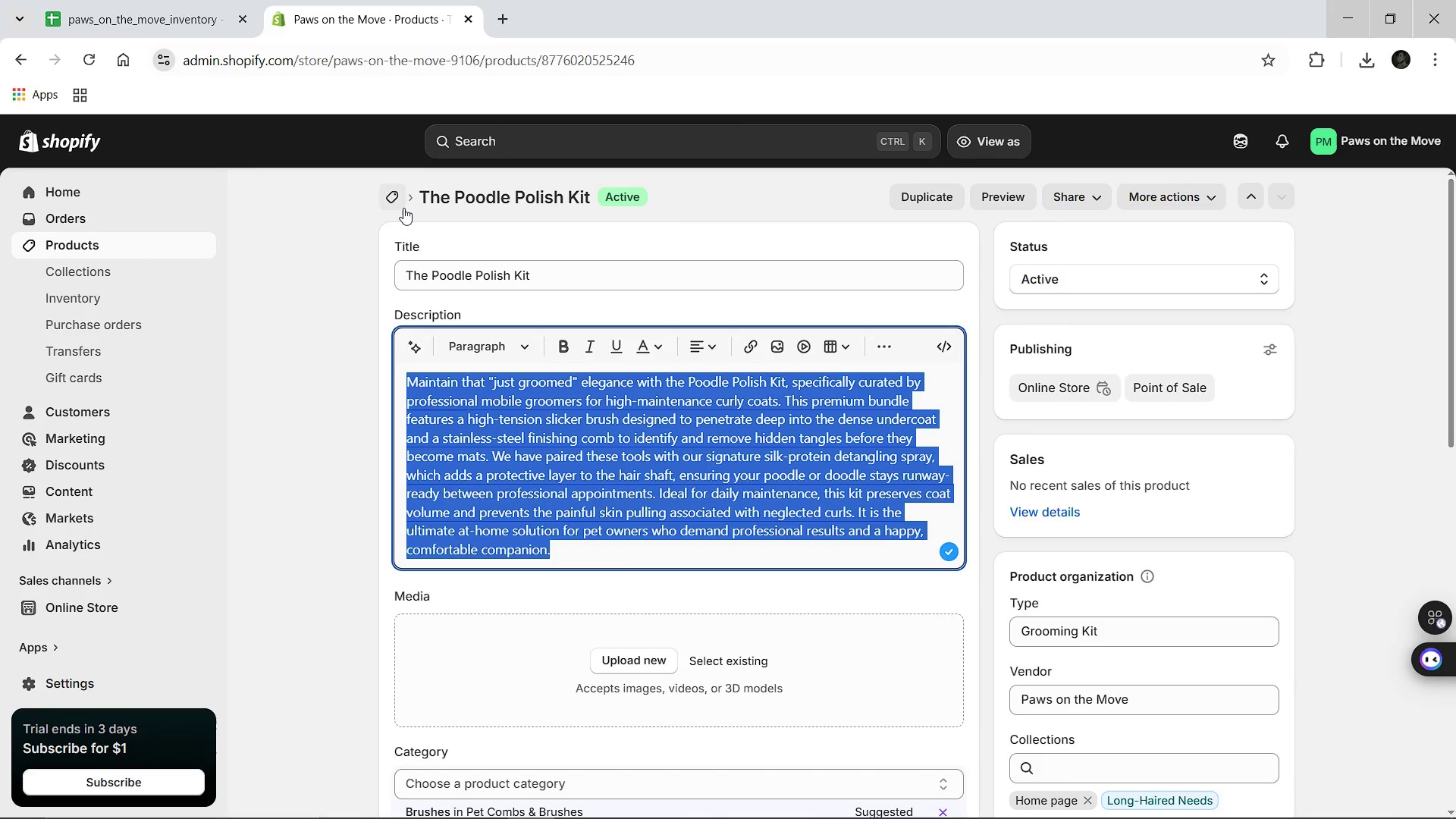 
left_click([397, 199])
 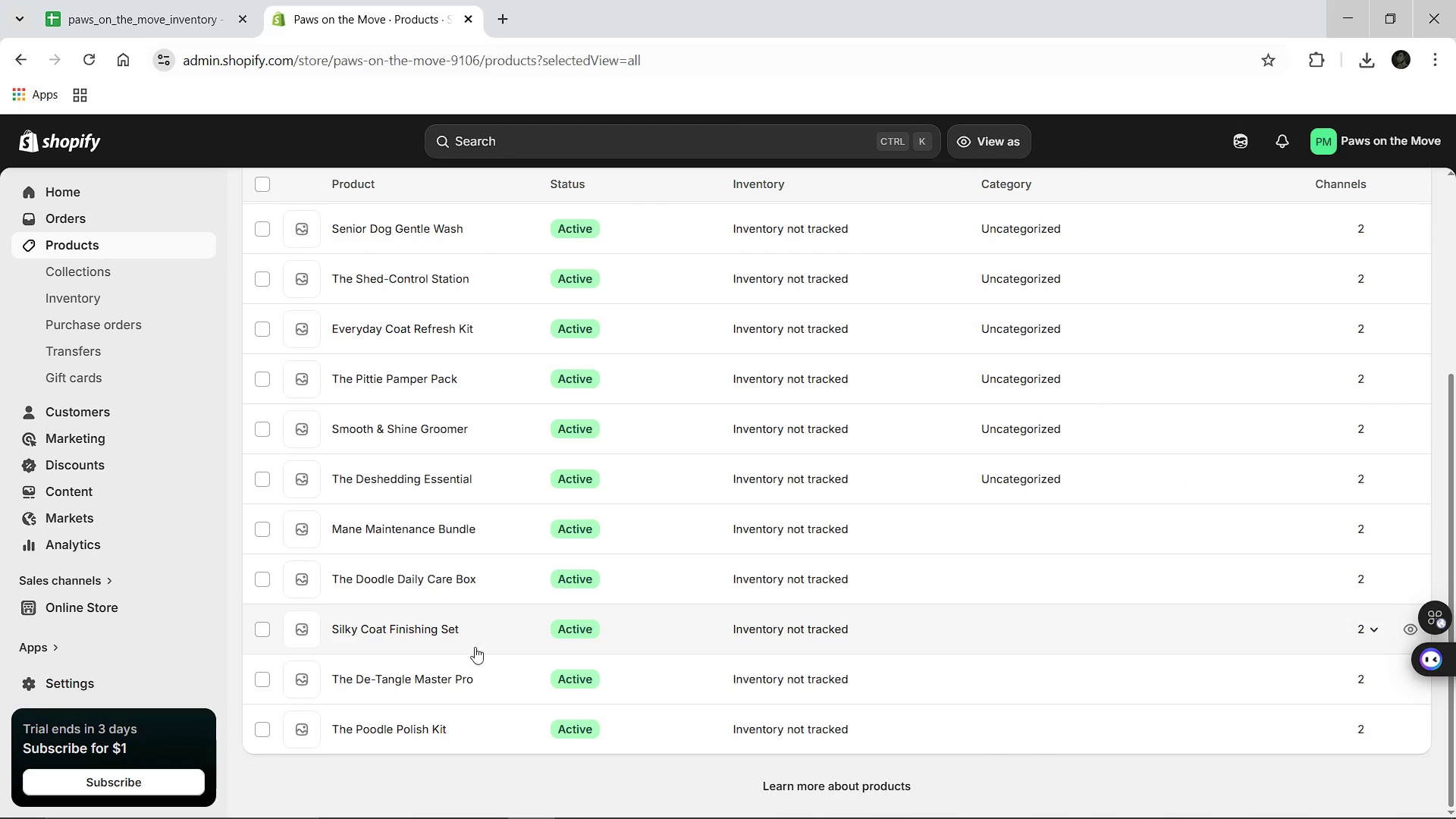 
left_click([438, 673])
 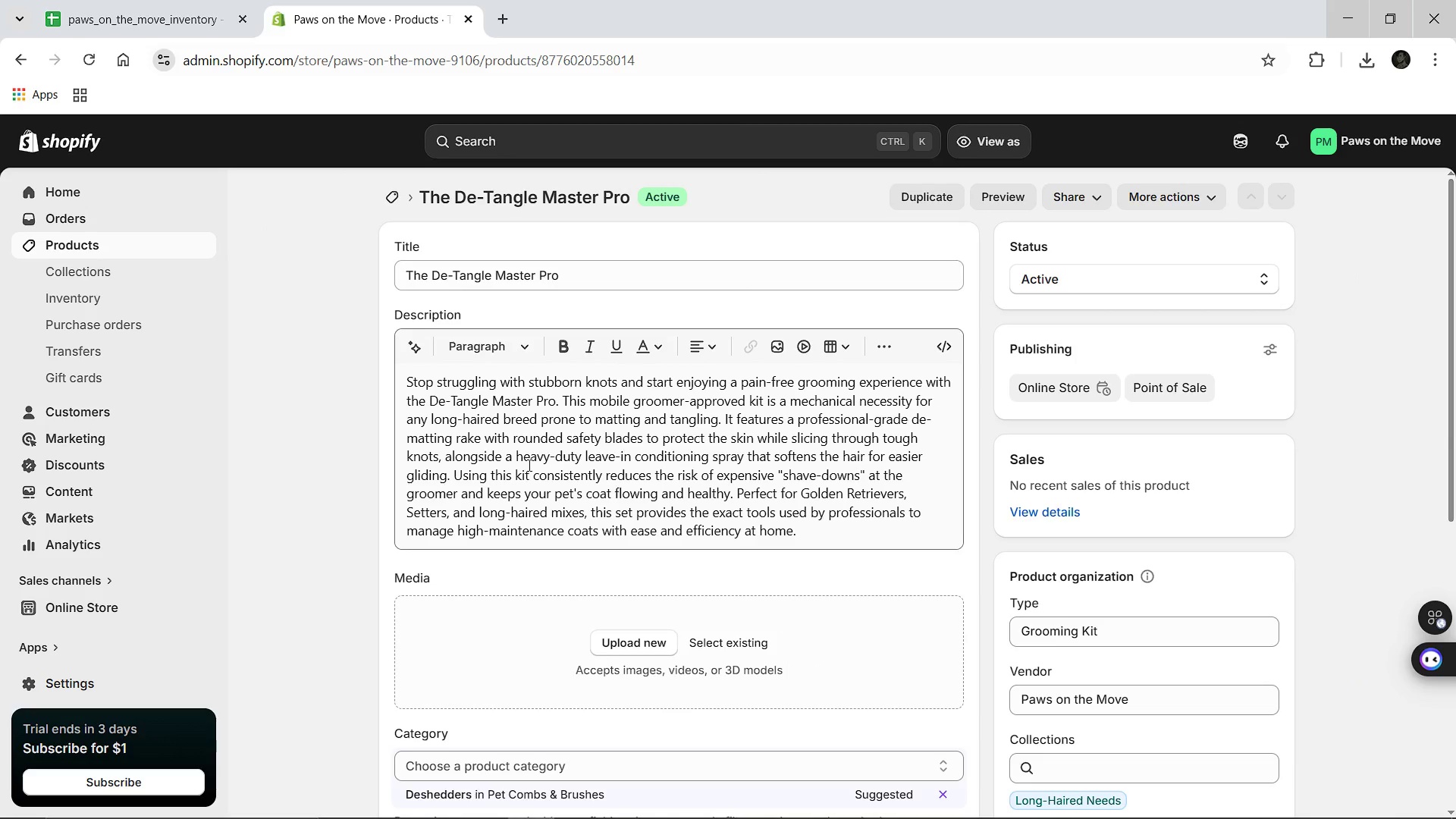 
left_click([554, 449])
 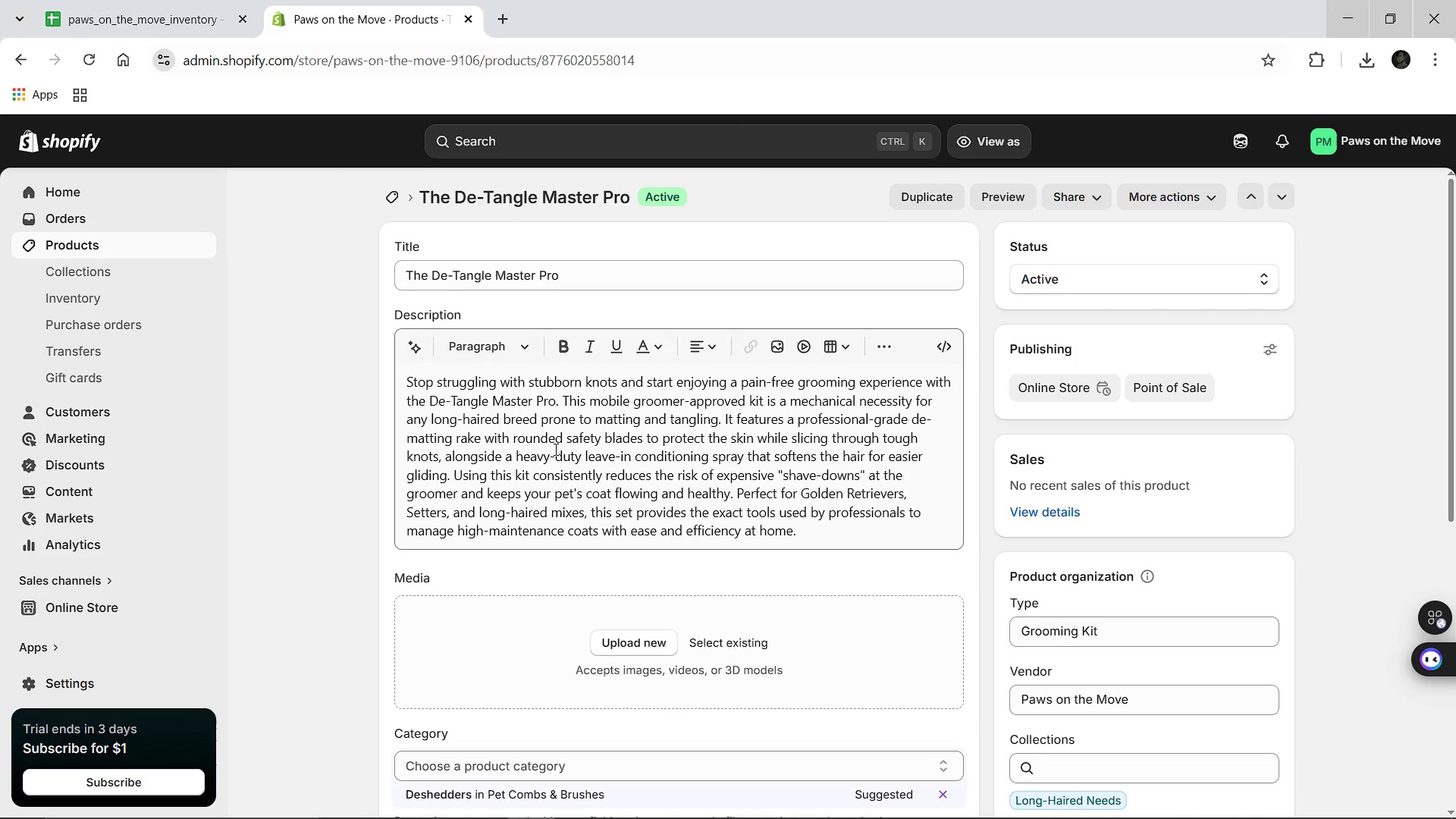 
key(Control+A)
 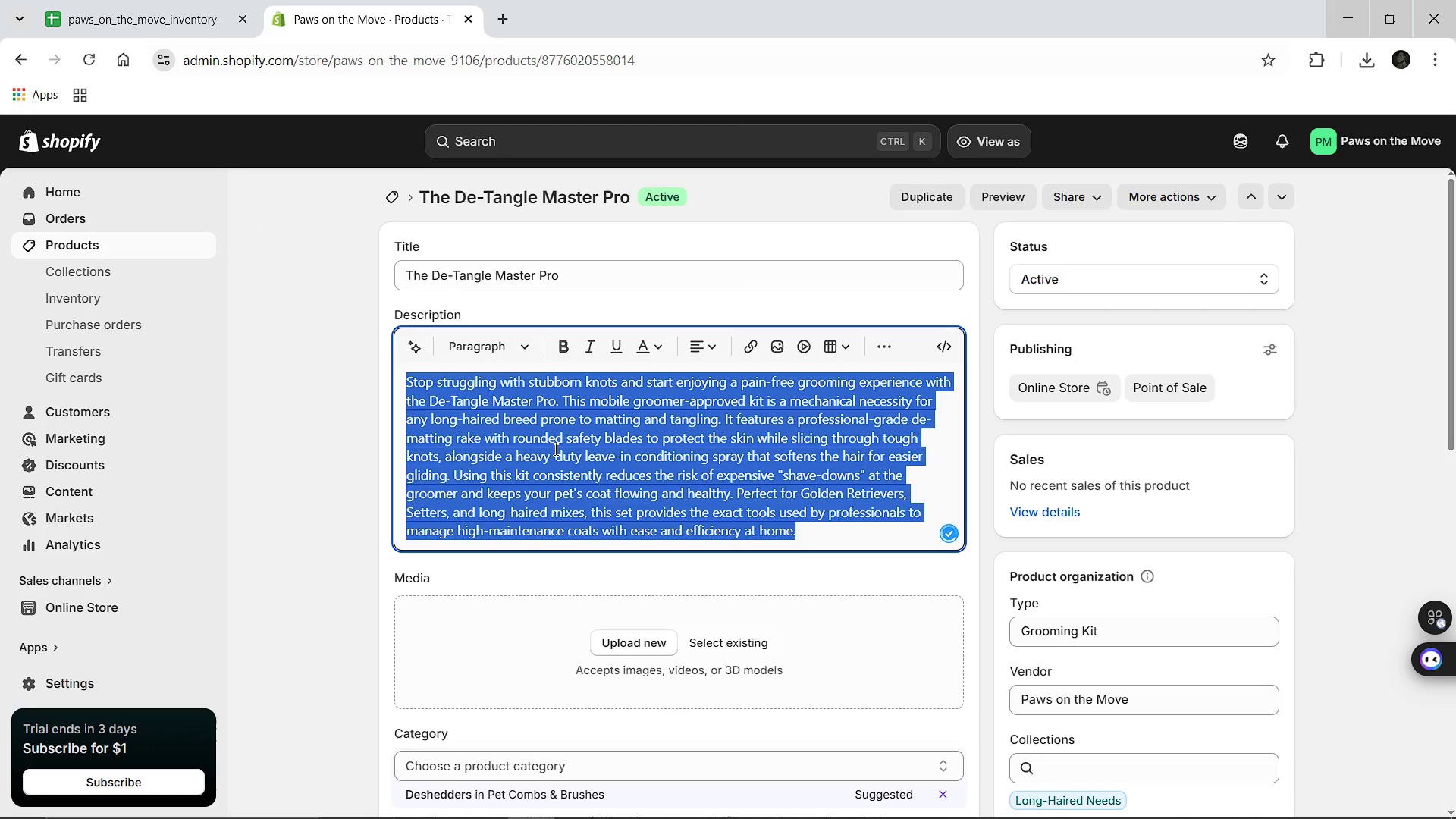 
key(Control+C)
 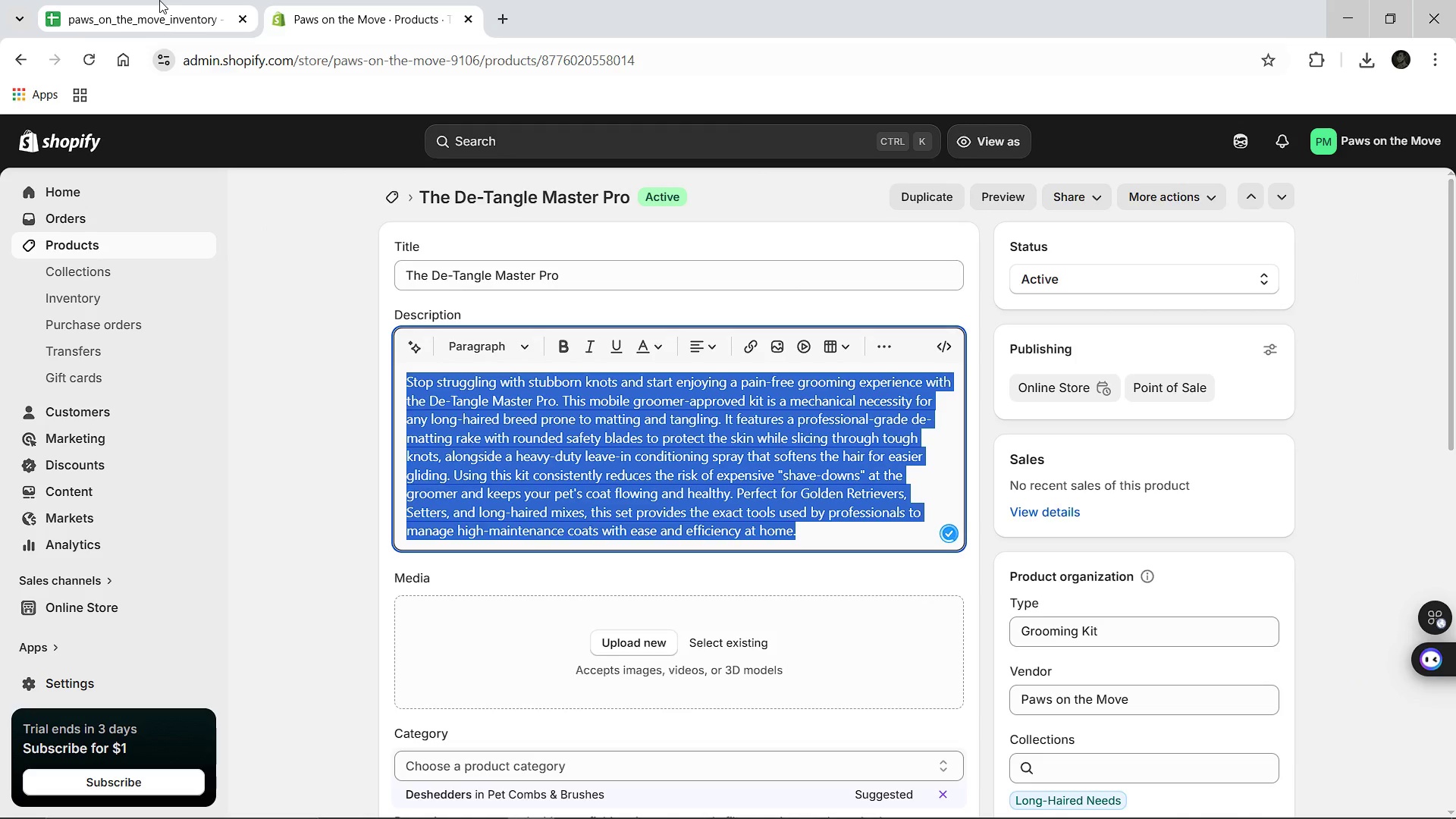 
left_click([159, 0])
 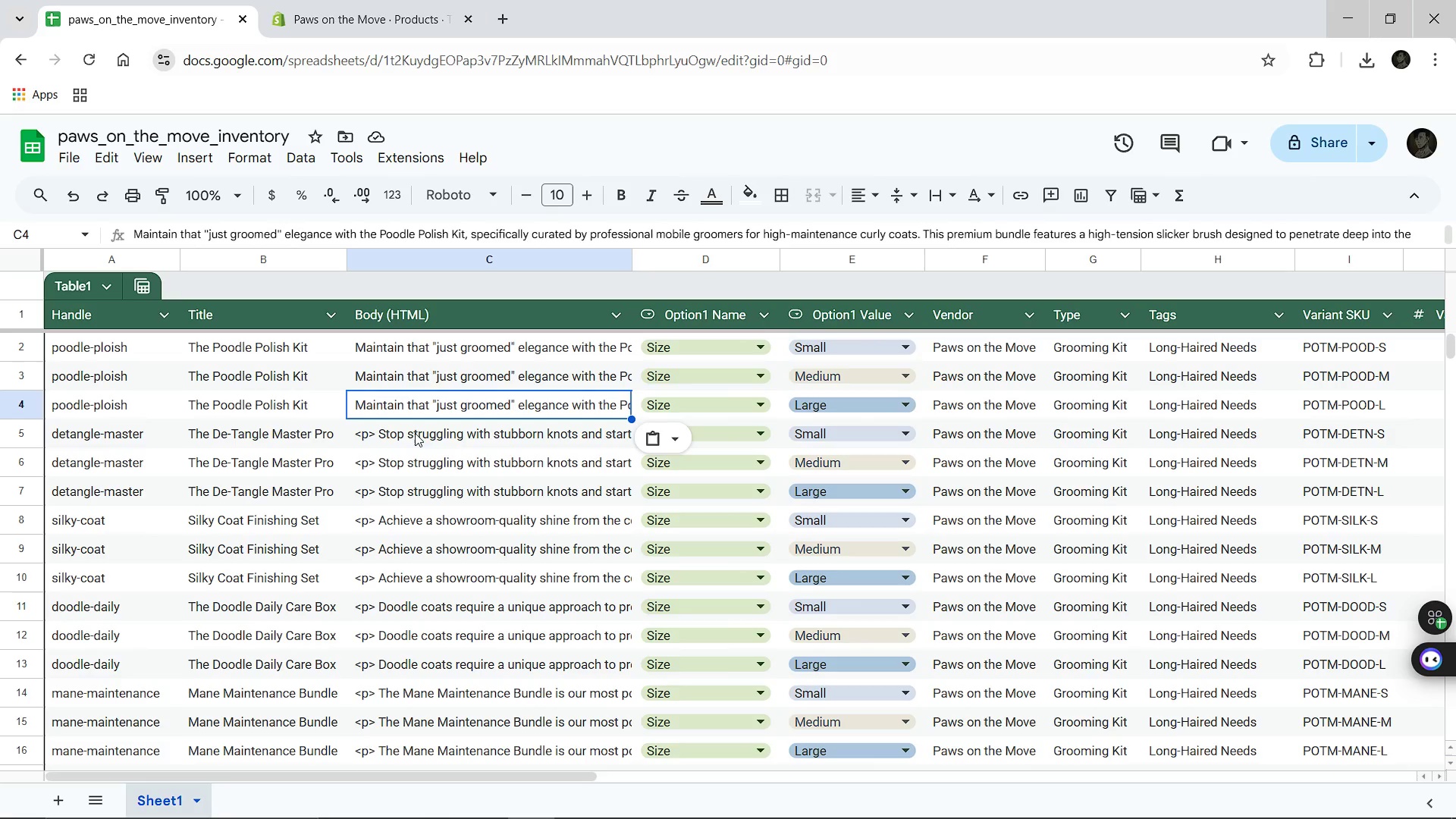 
left_click([415, 433])
 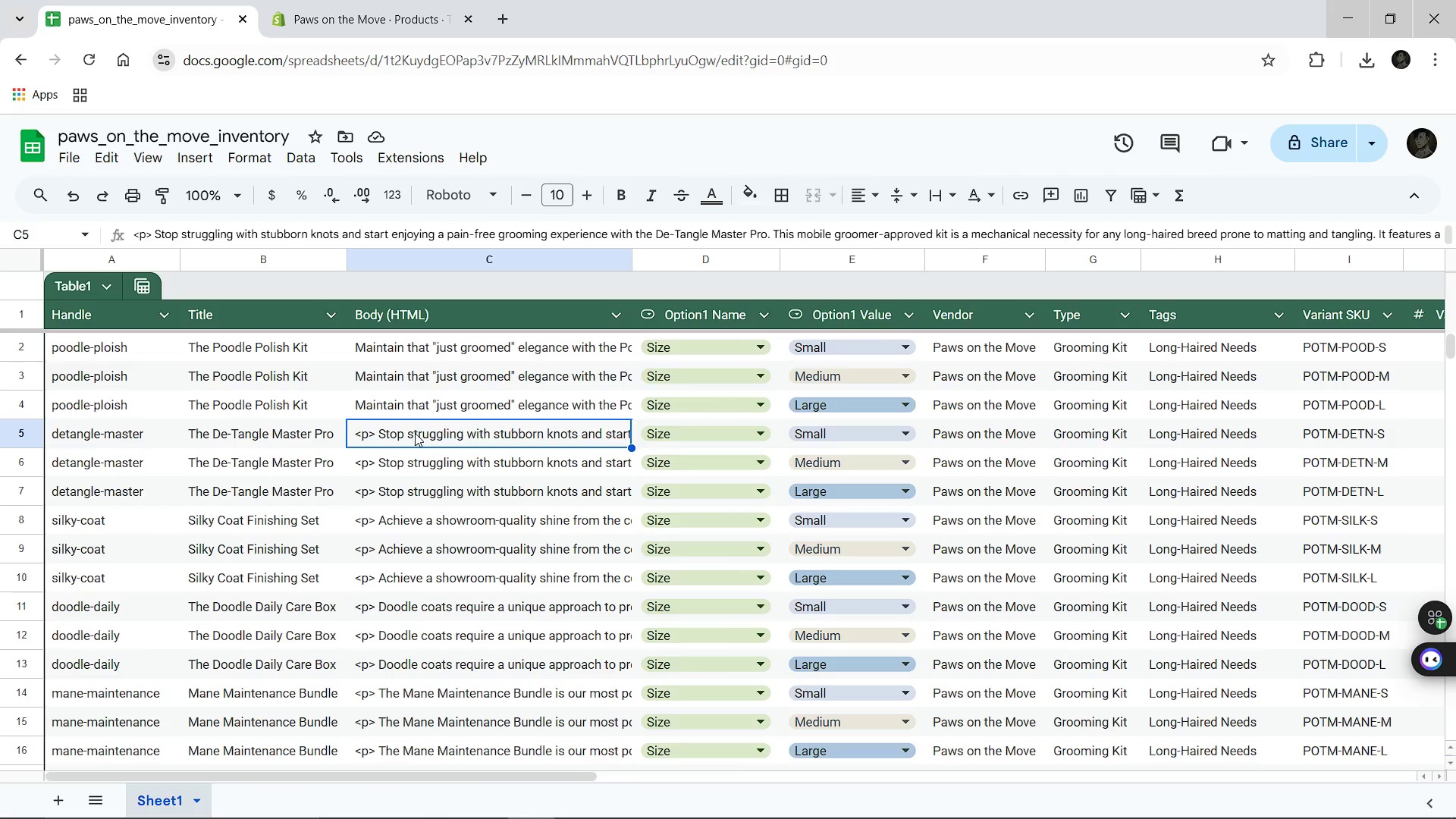 
key(Control+V)
 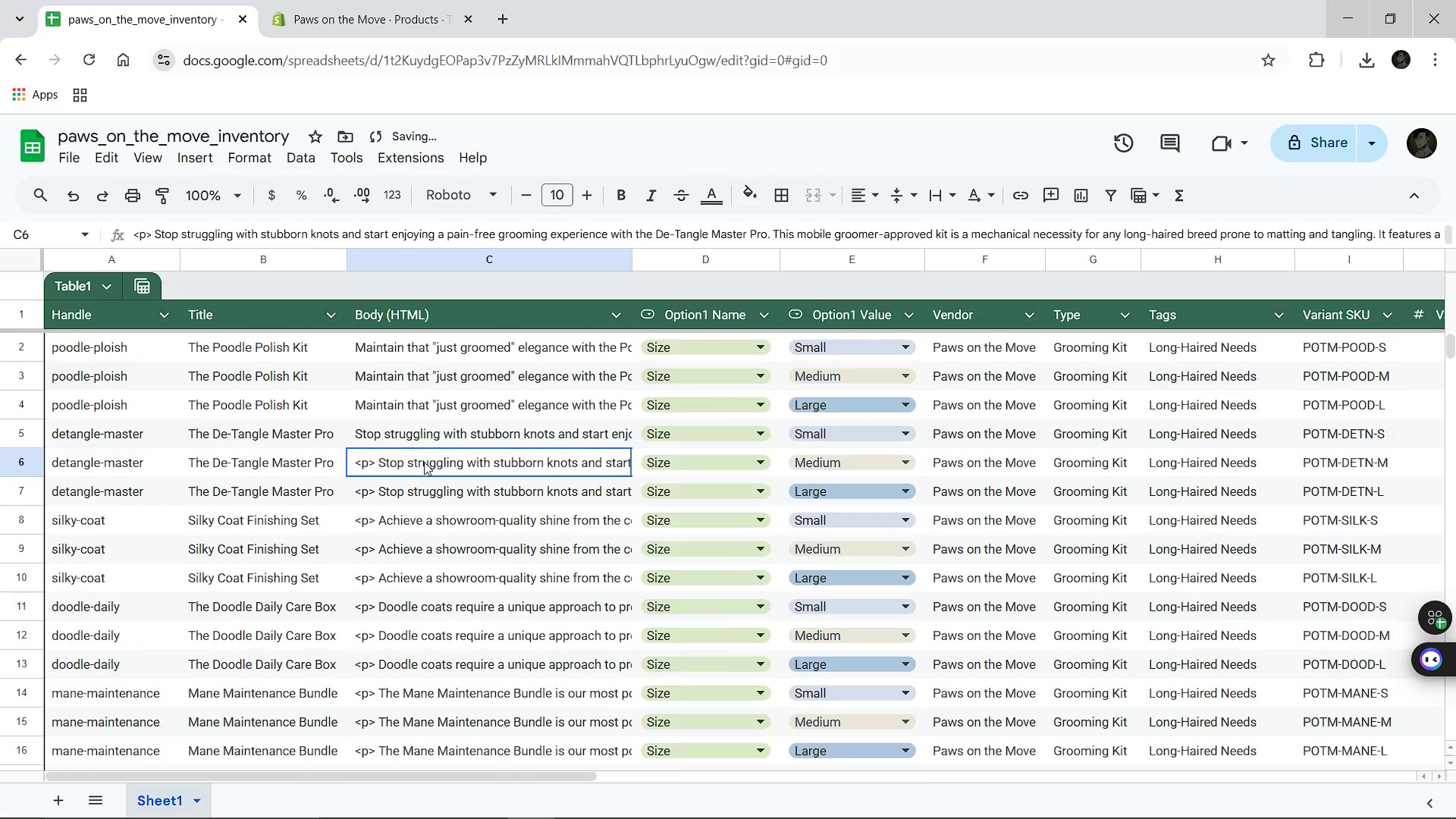 
left_click([424, 462])
 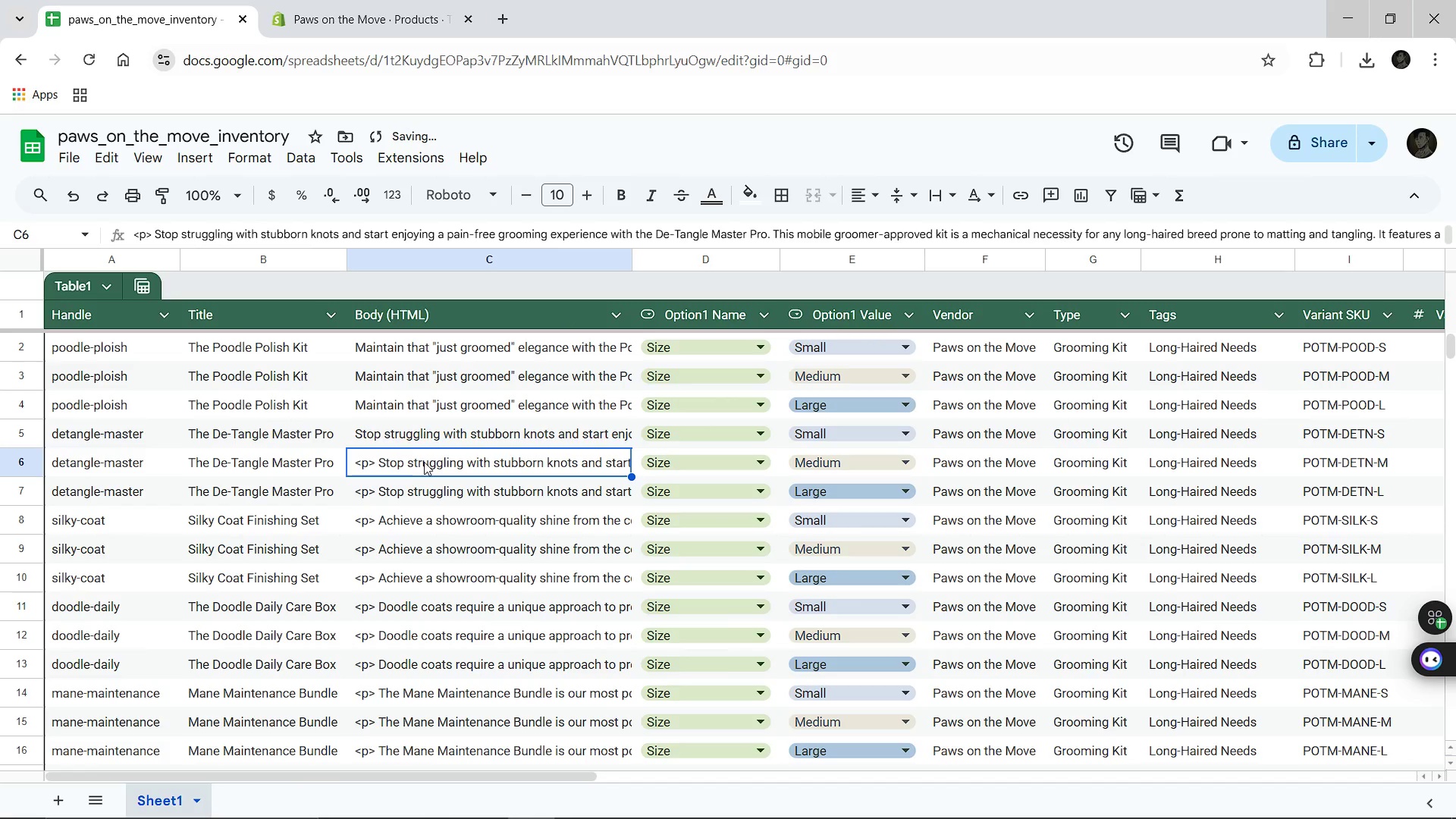 
key(Control+V)
 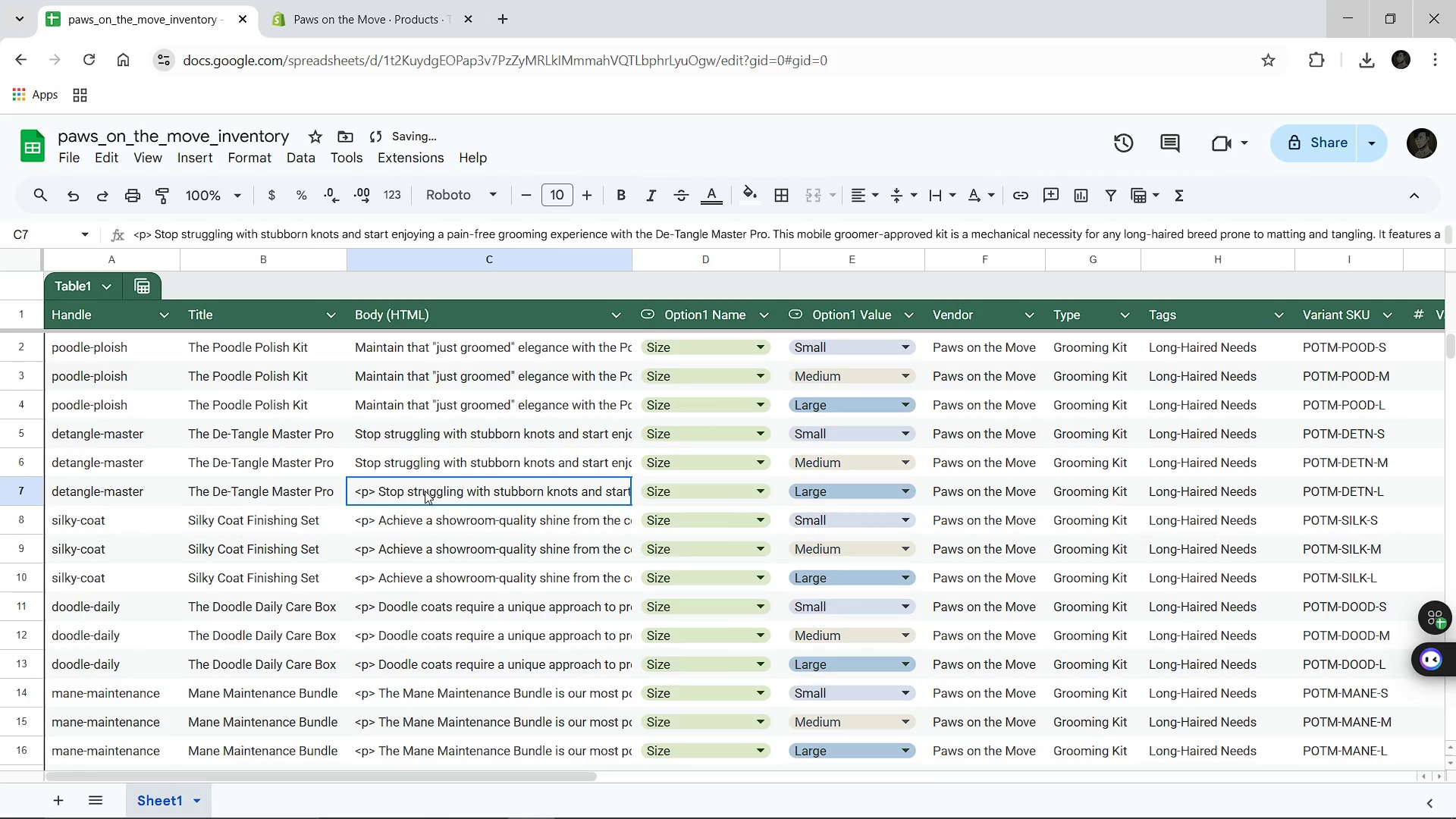 
left_click([425, 491])
 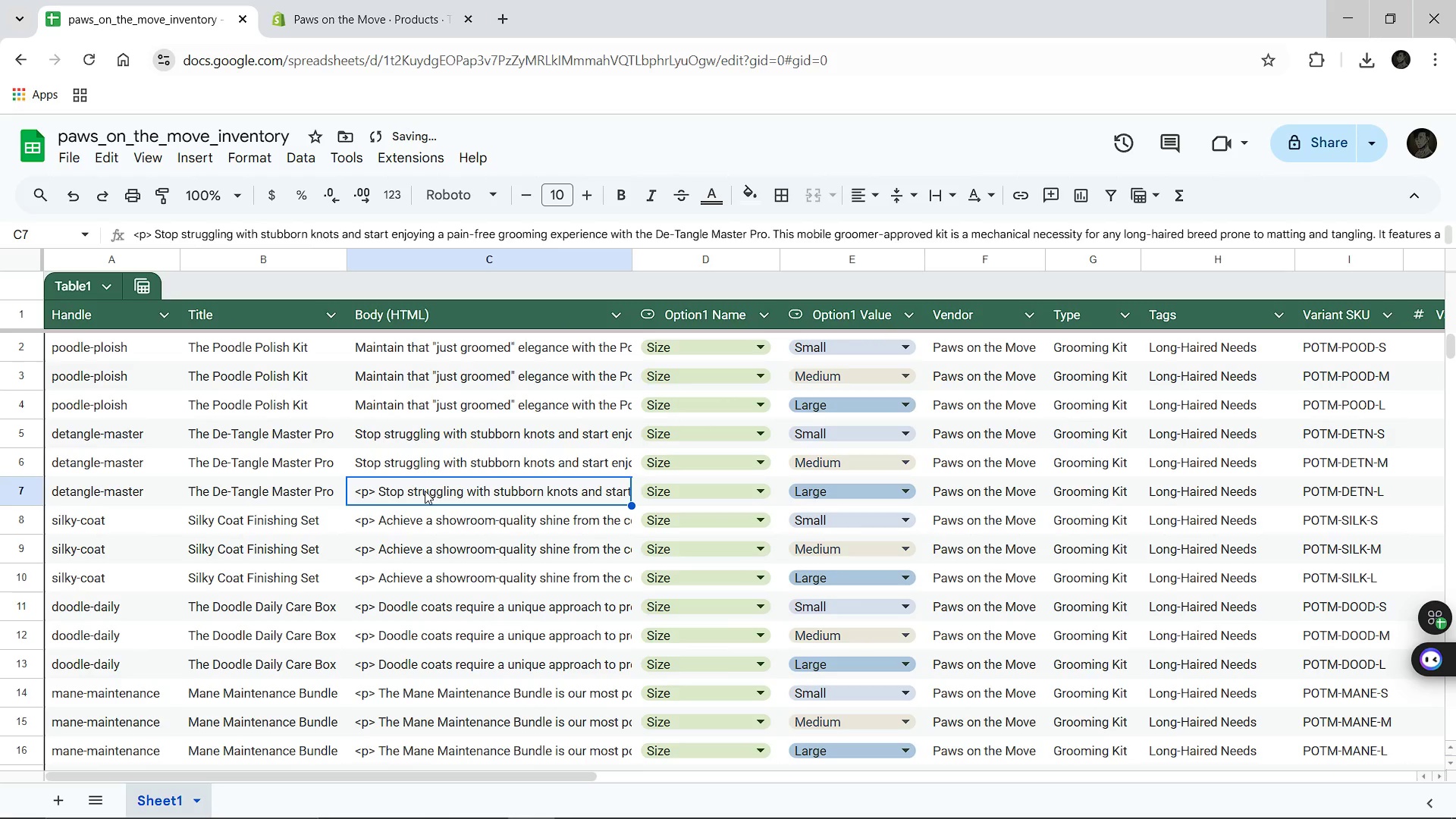 
key(Control+V)
 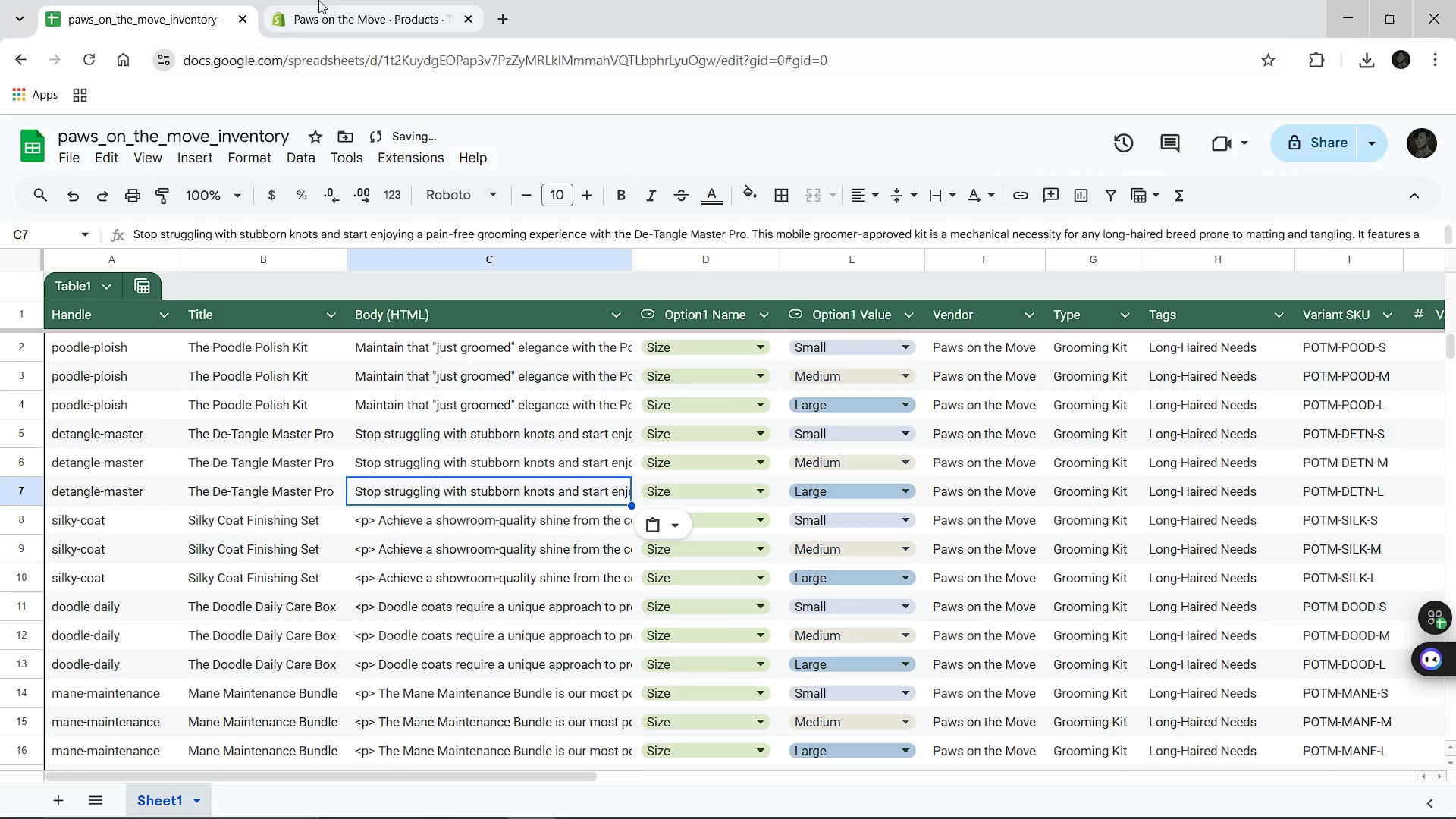 
left_click([318, 0])
 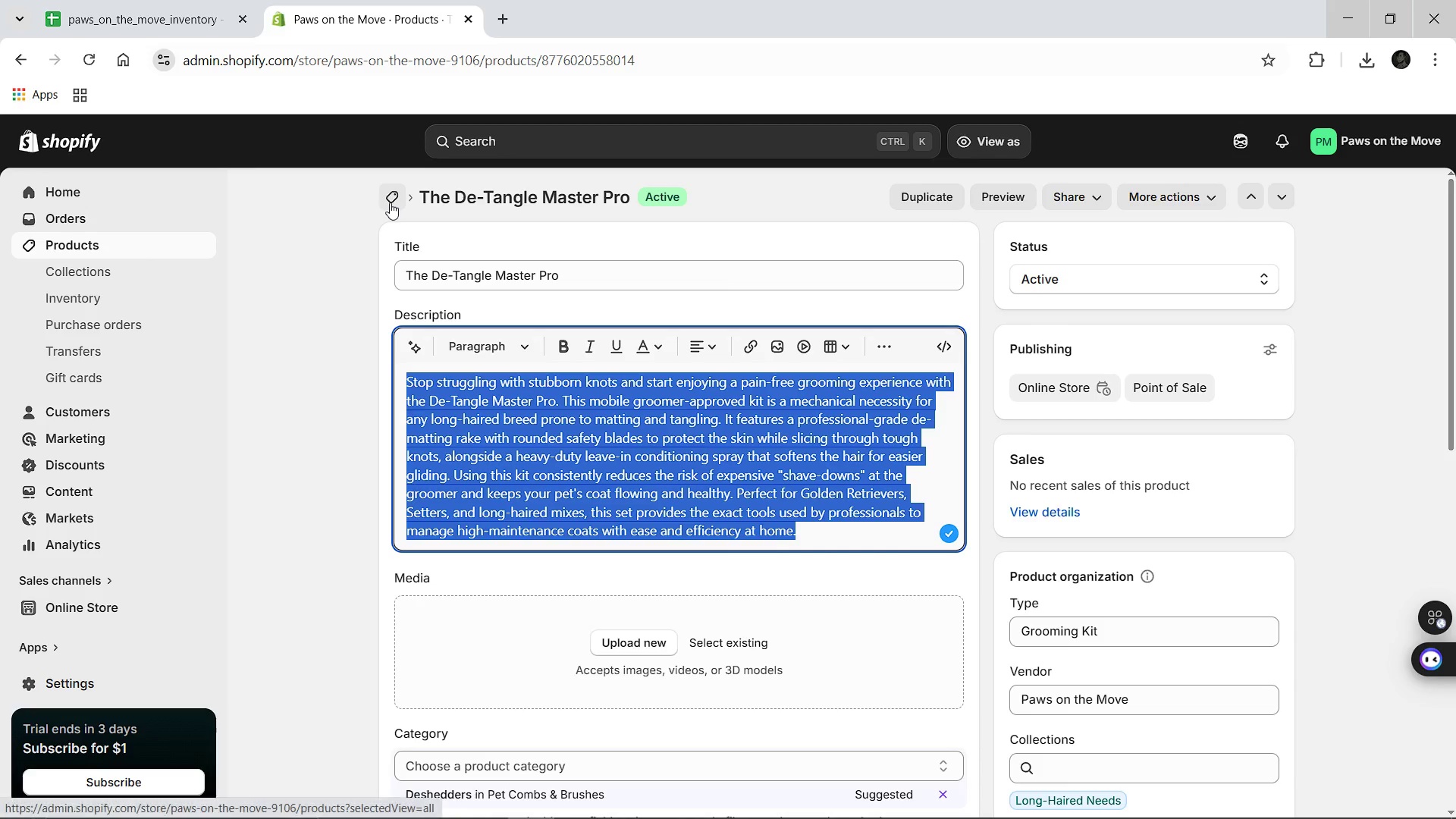 
left_click([390, 202])
 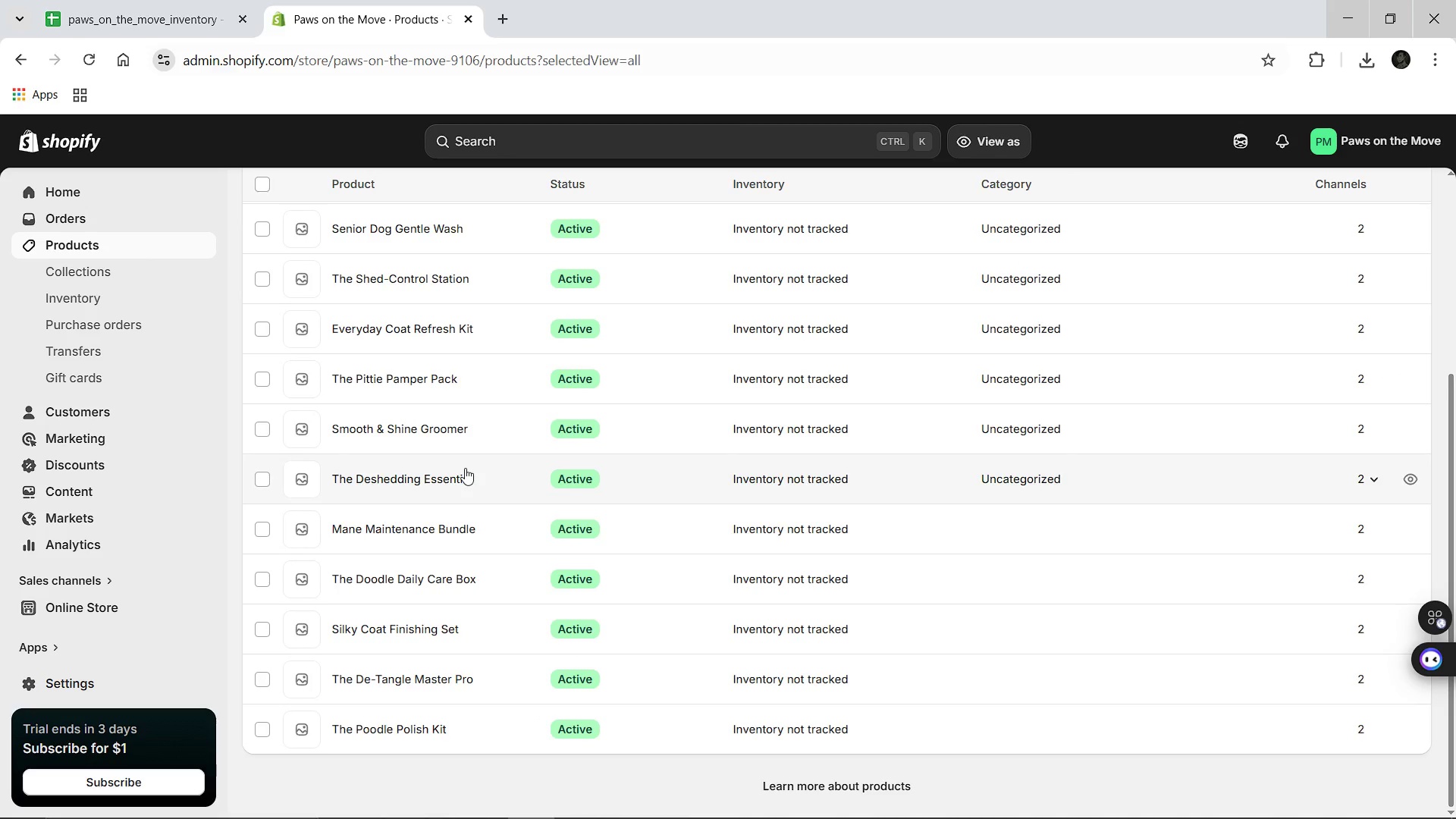 
left_click([425, 479])
 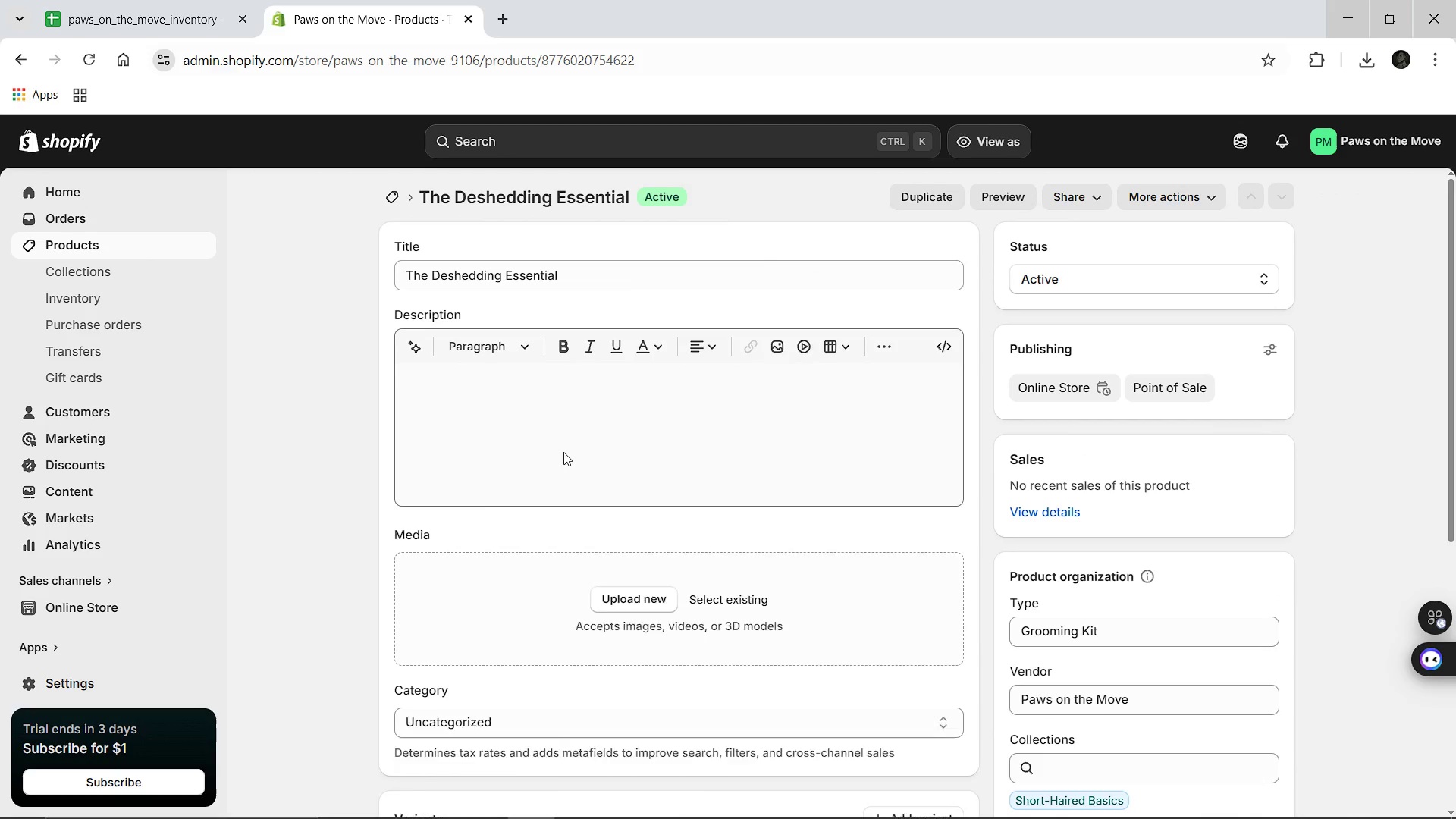 
left_click([599, 440])
 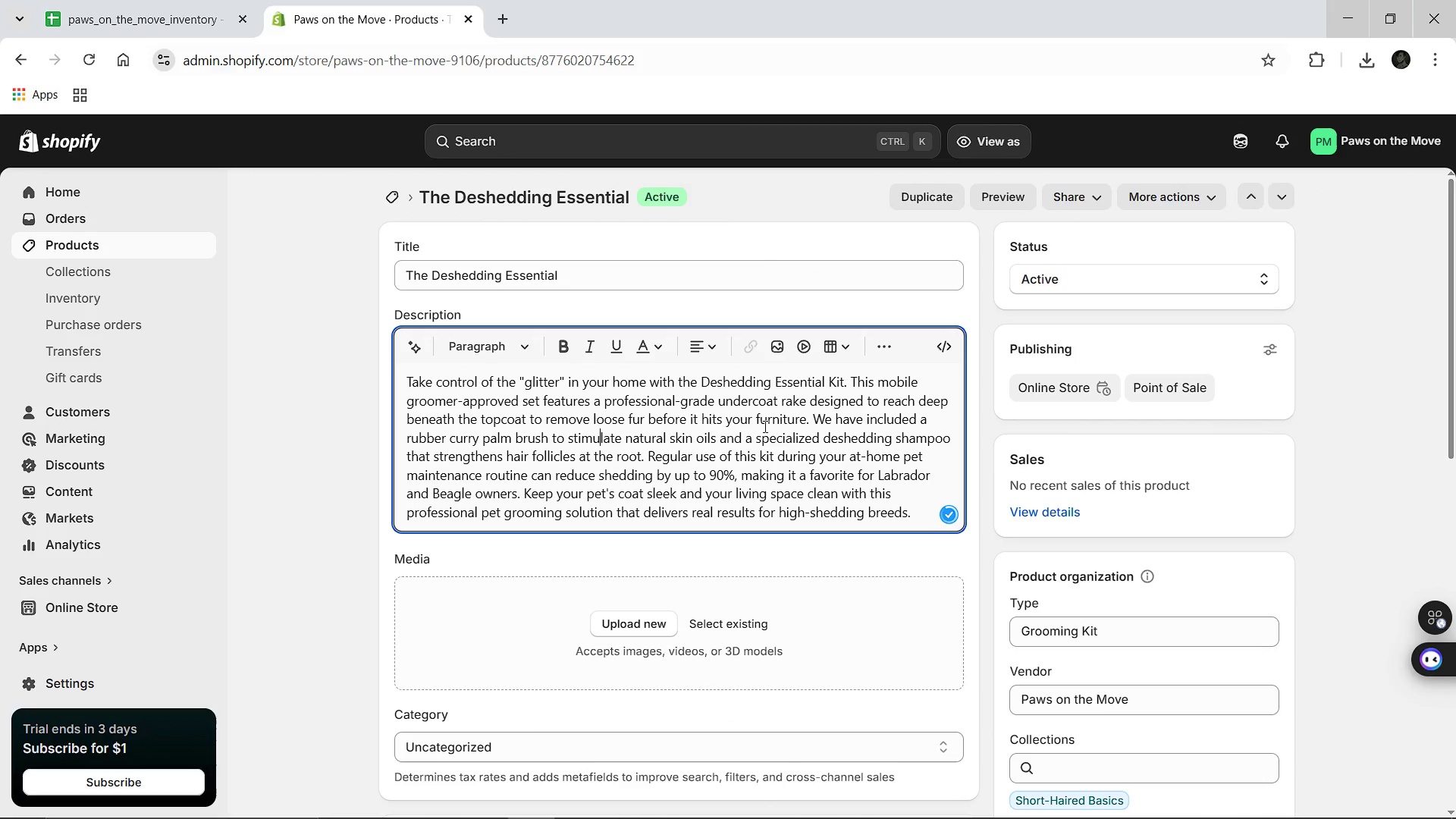 
key(Control+A)
 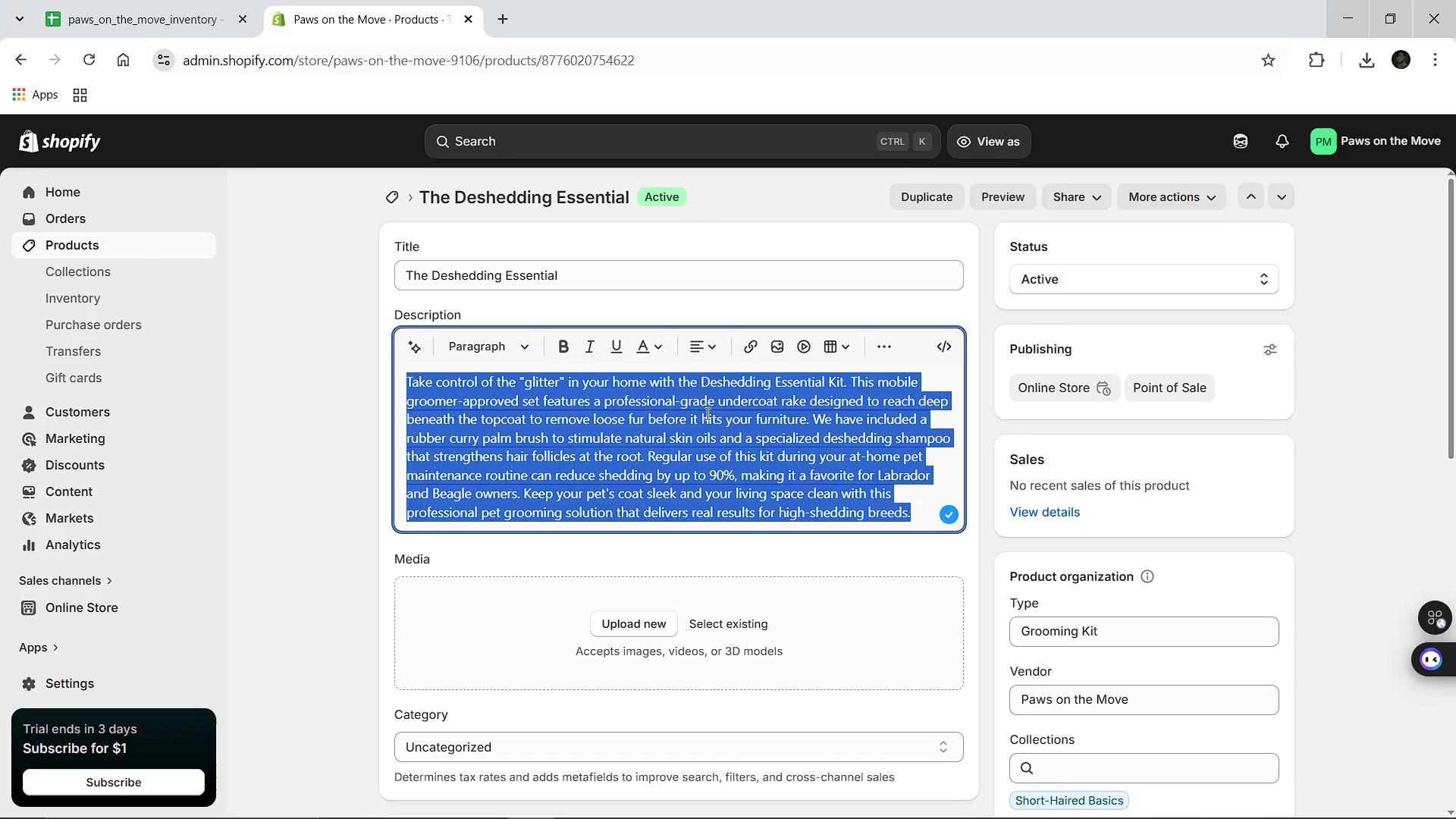 
key(Control+C)
 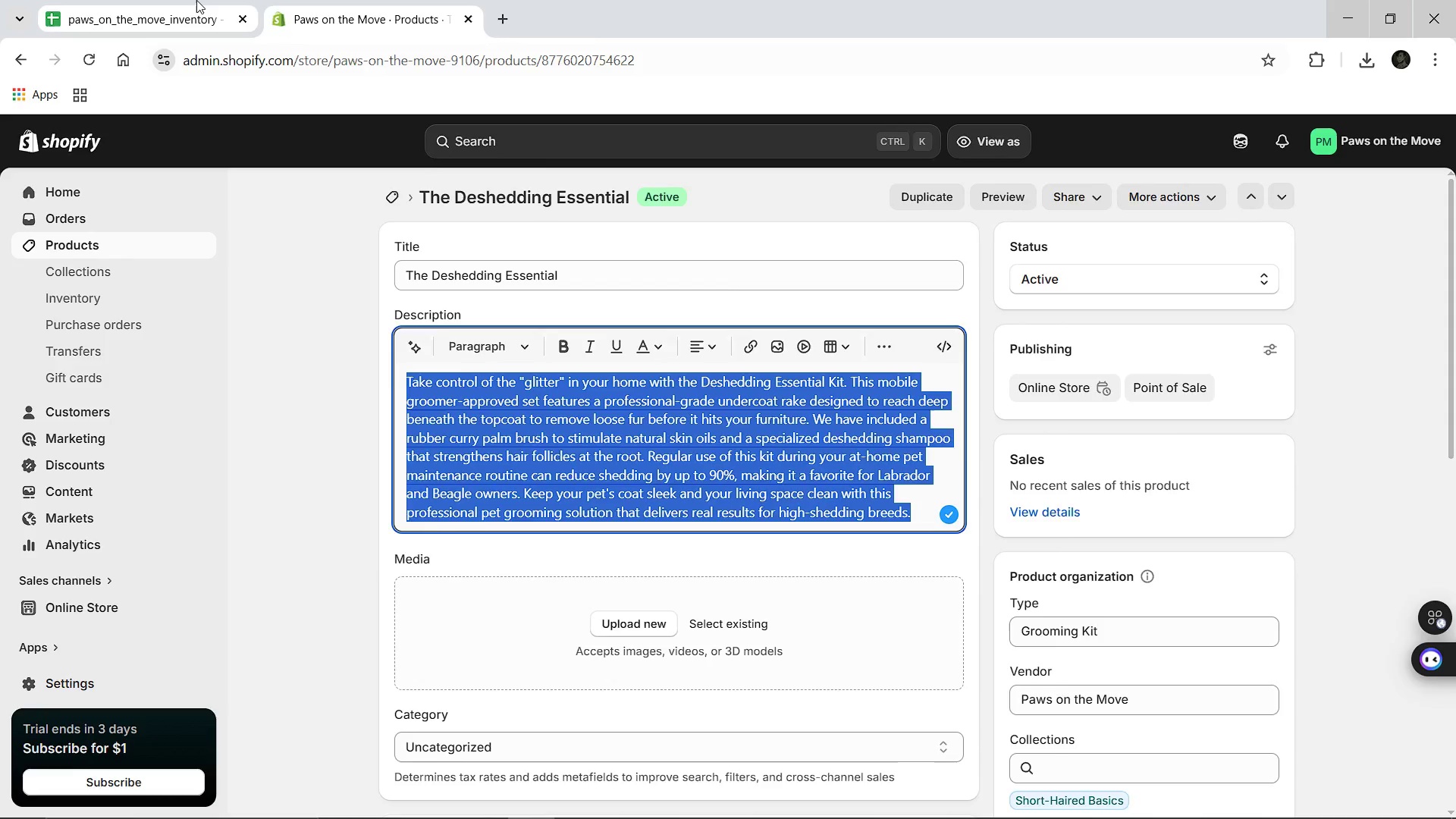 
left_click([196, 0])
 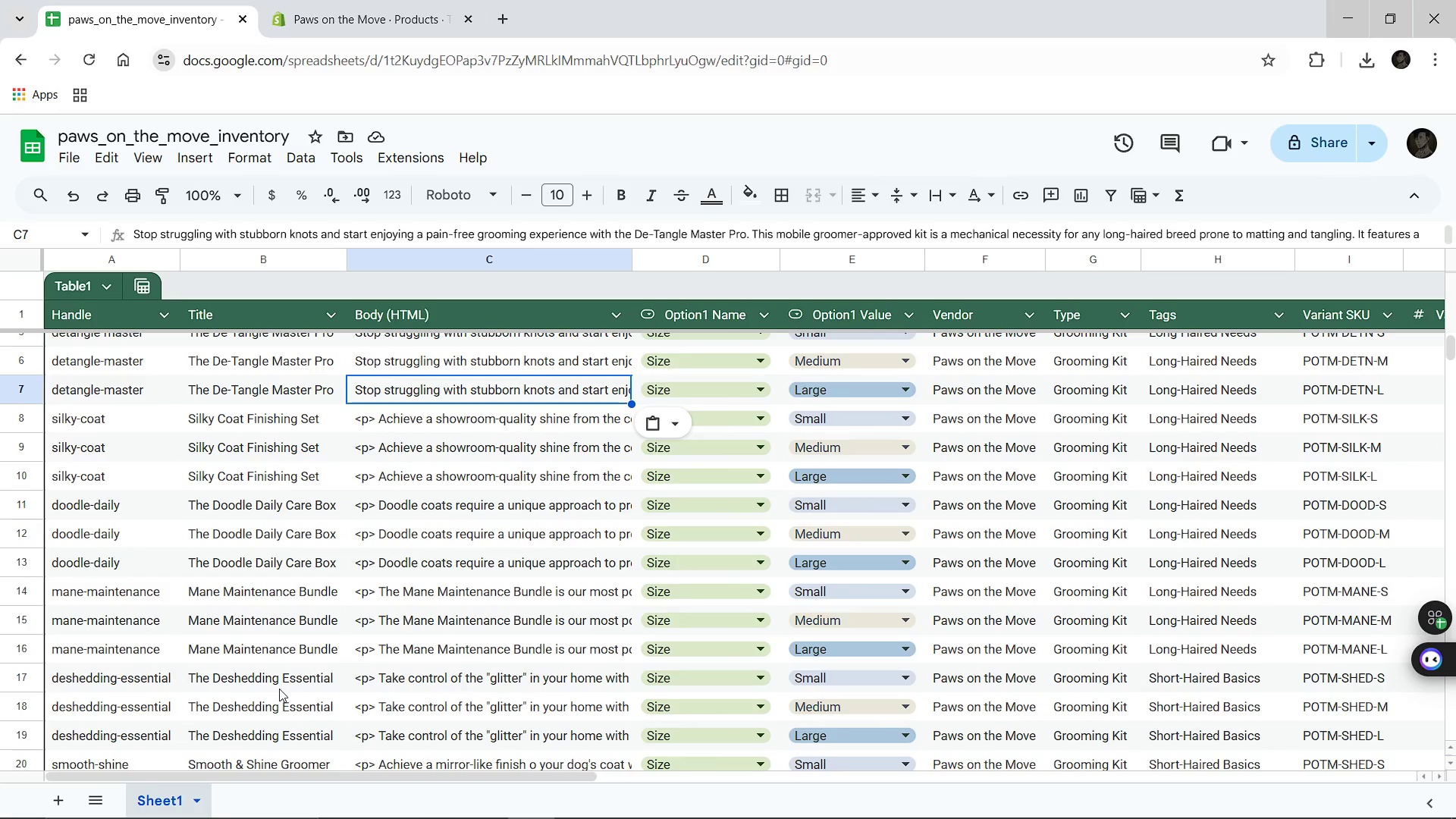 
wait(5.02)
 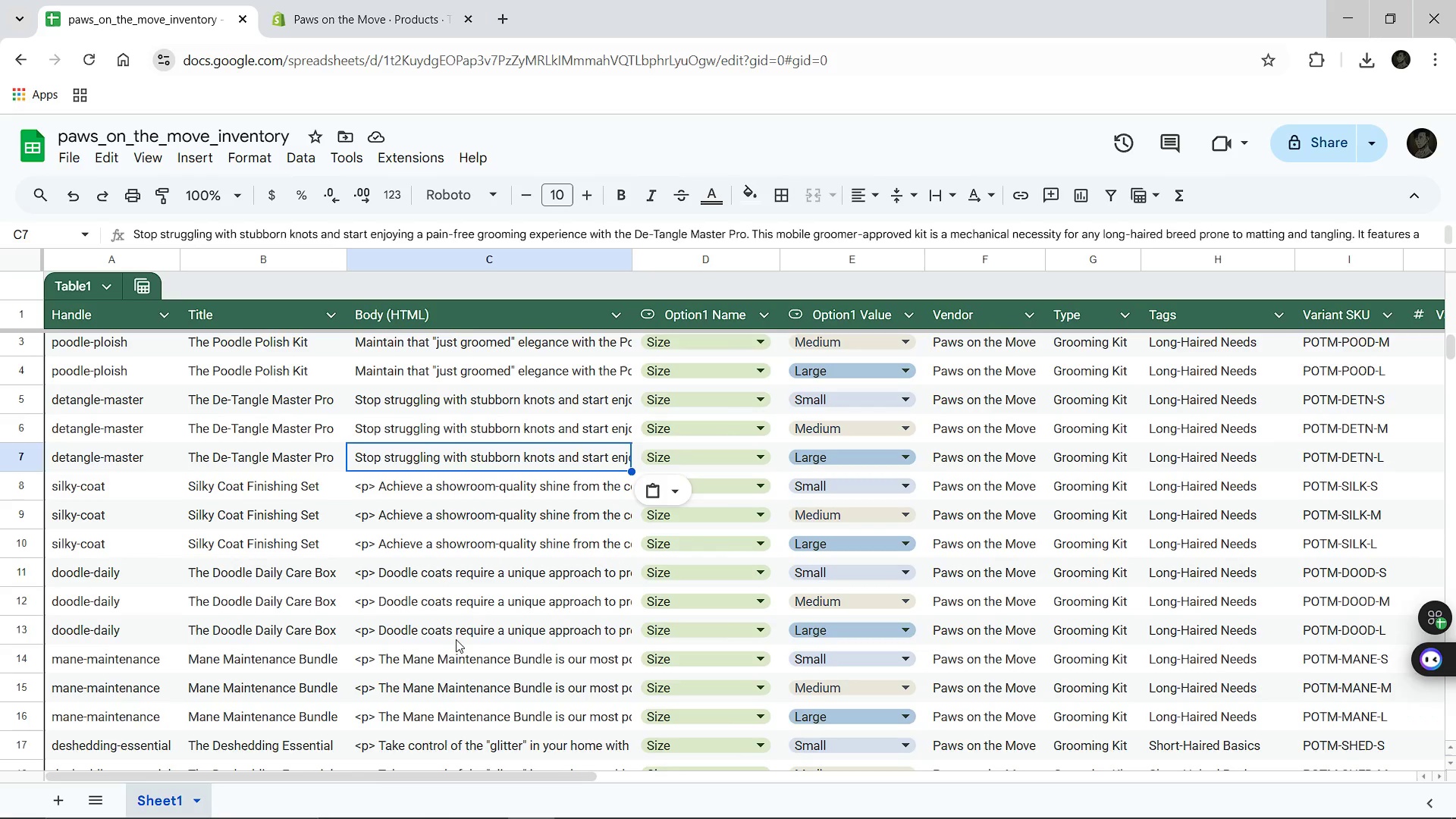 
left_click([400, 679])
 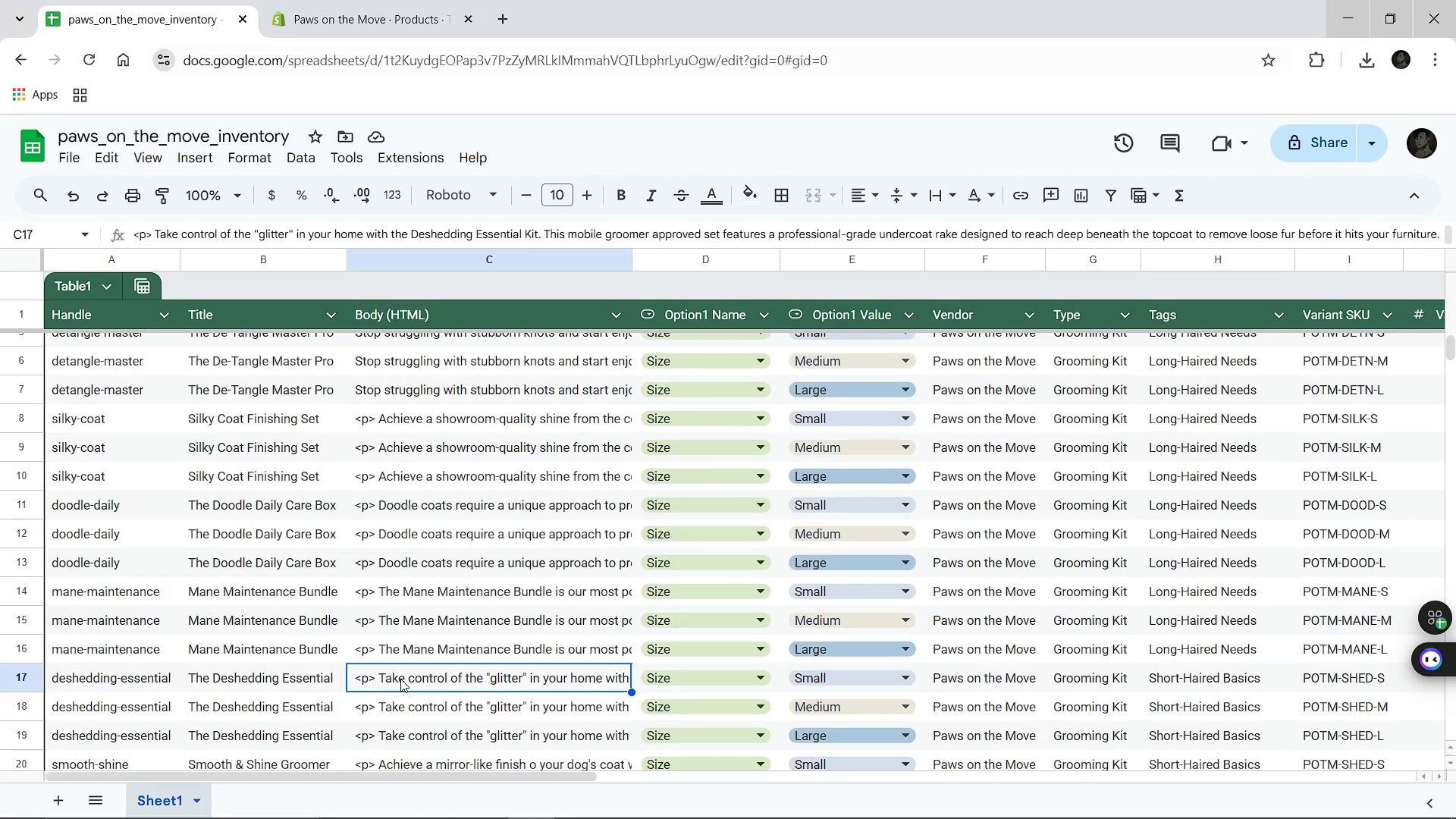 
key(Control+V)
 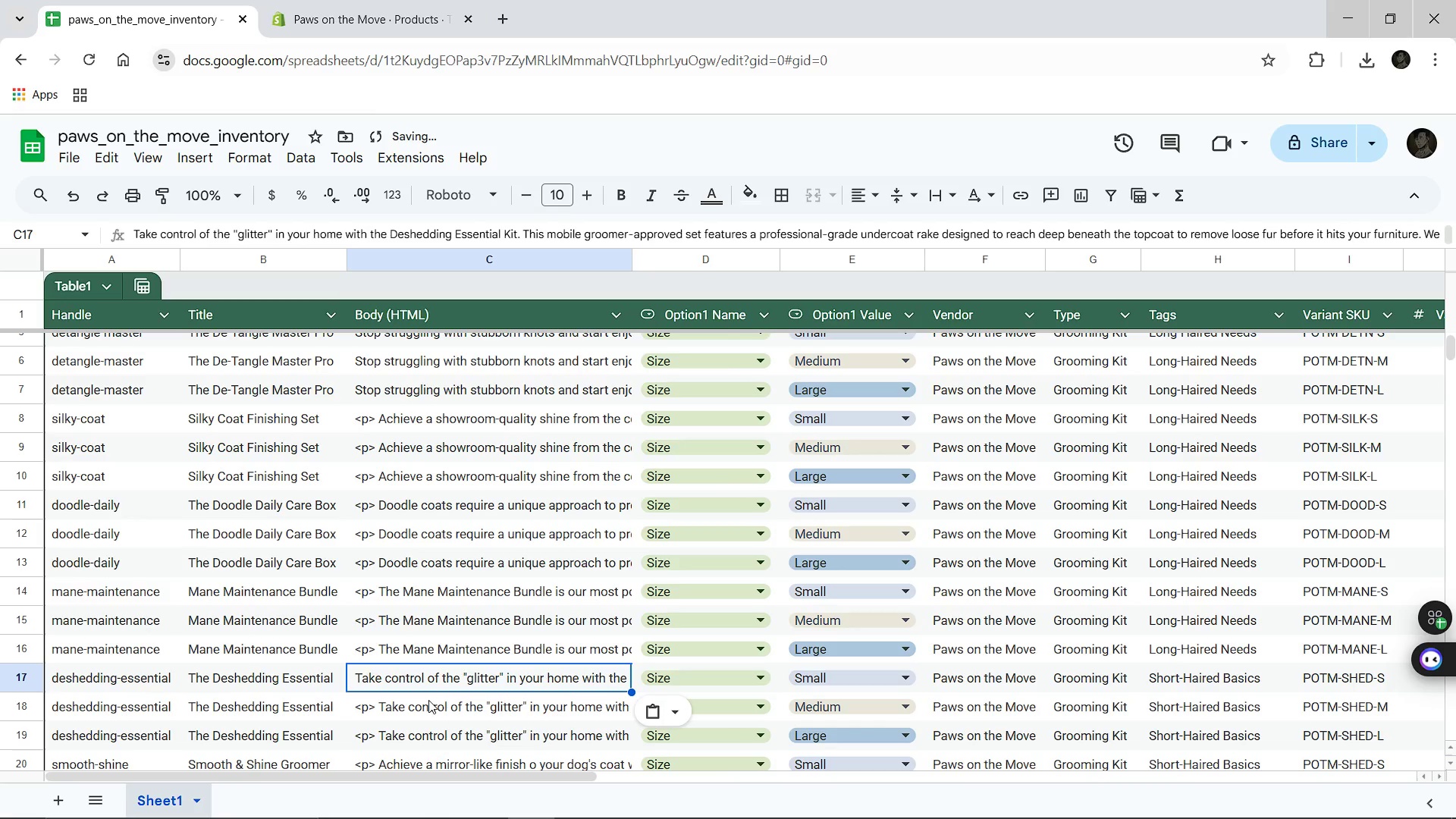 
left_click([426, 701])
 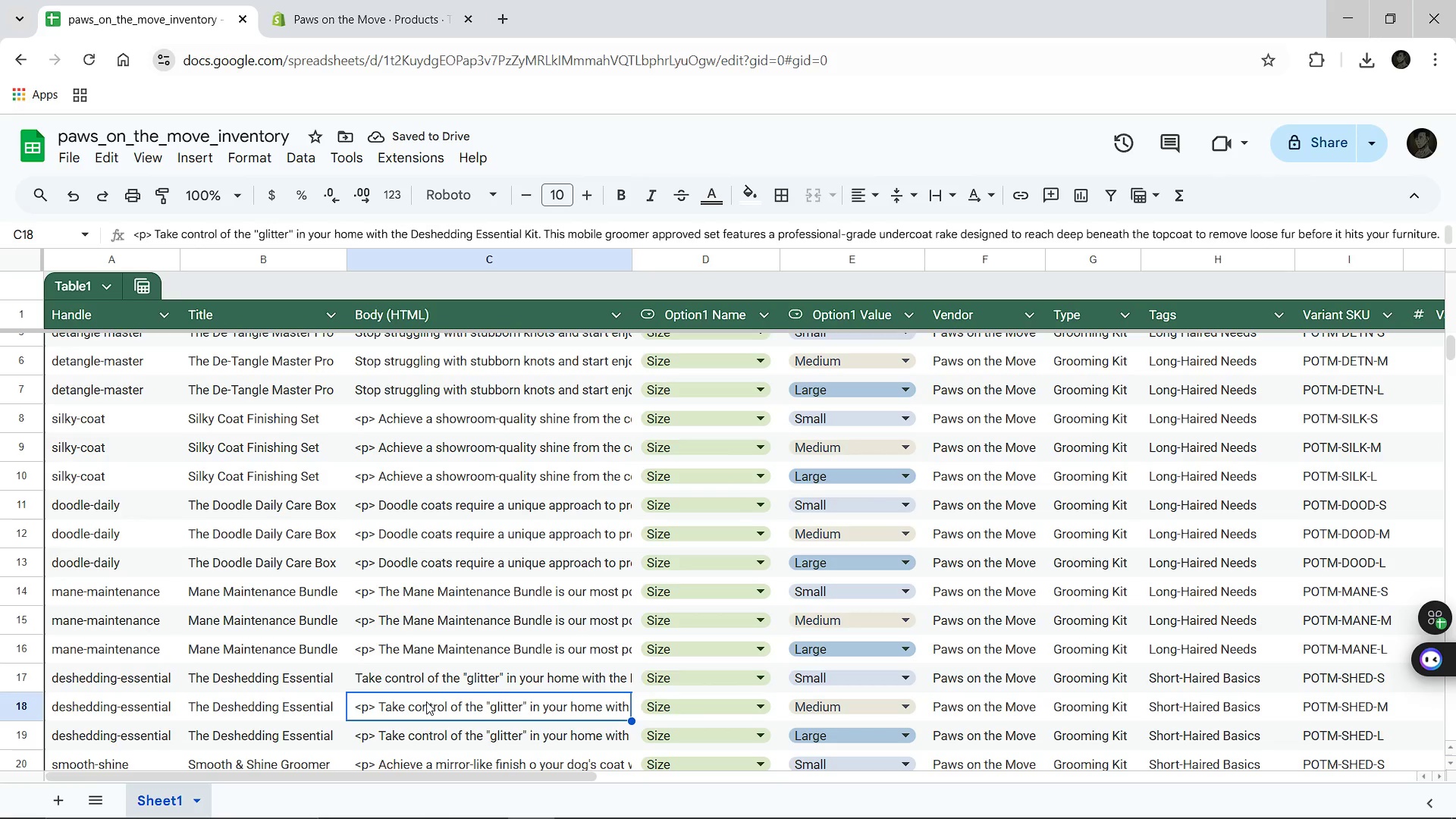 
key(Control+V)
 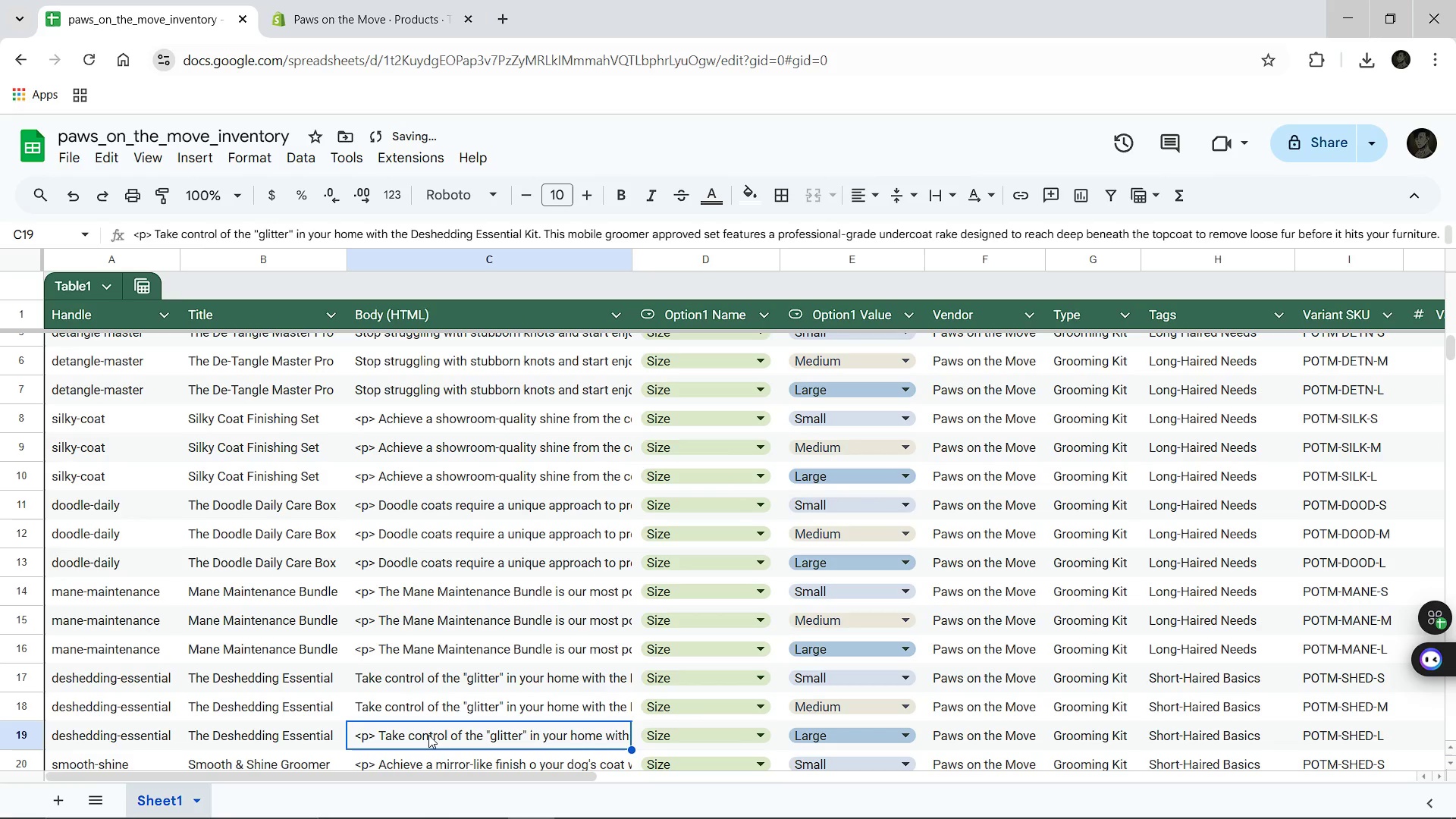 
left_click([428, 735])
 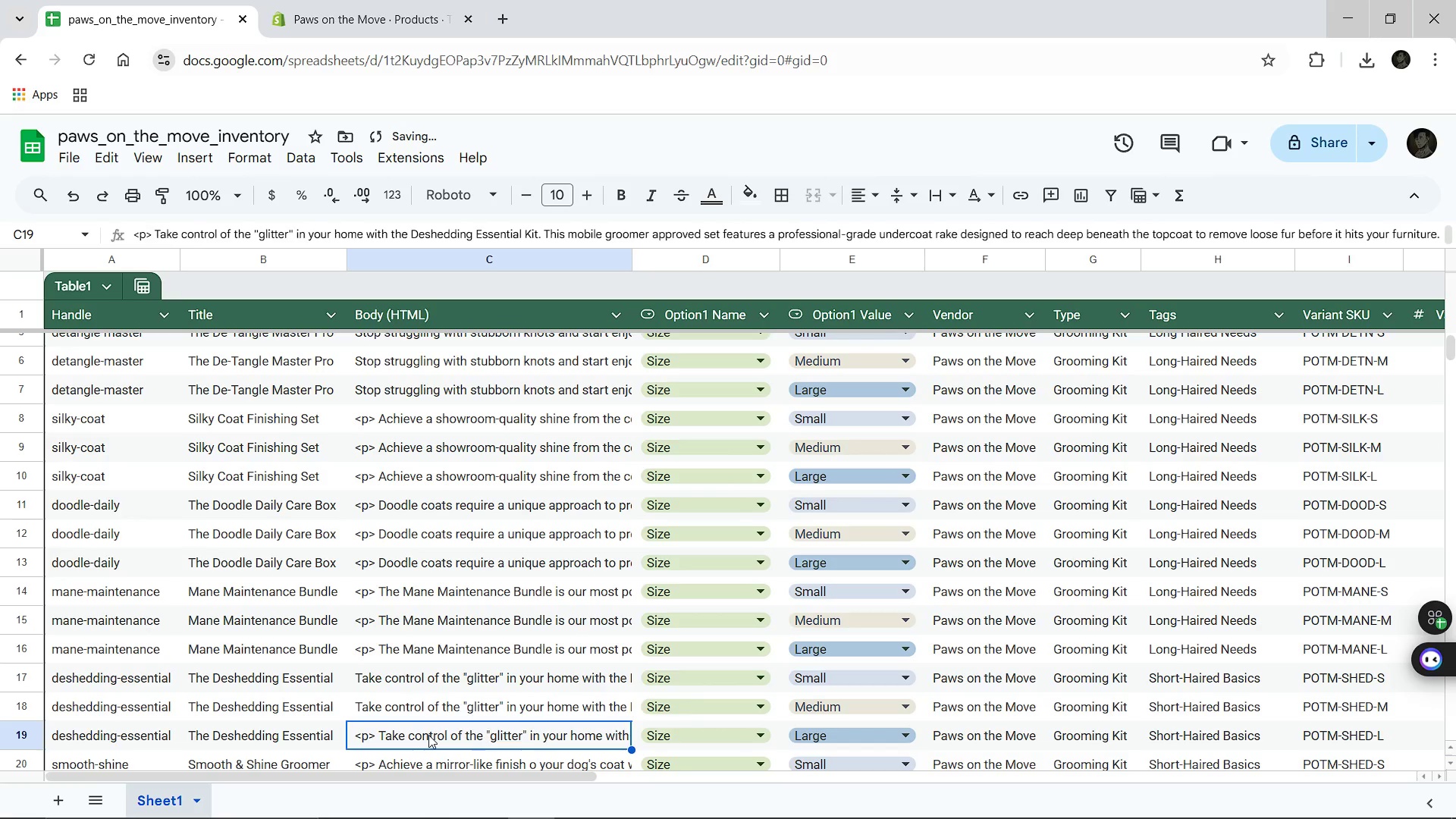 
key(Control+V)
 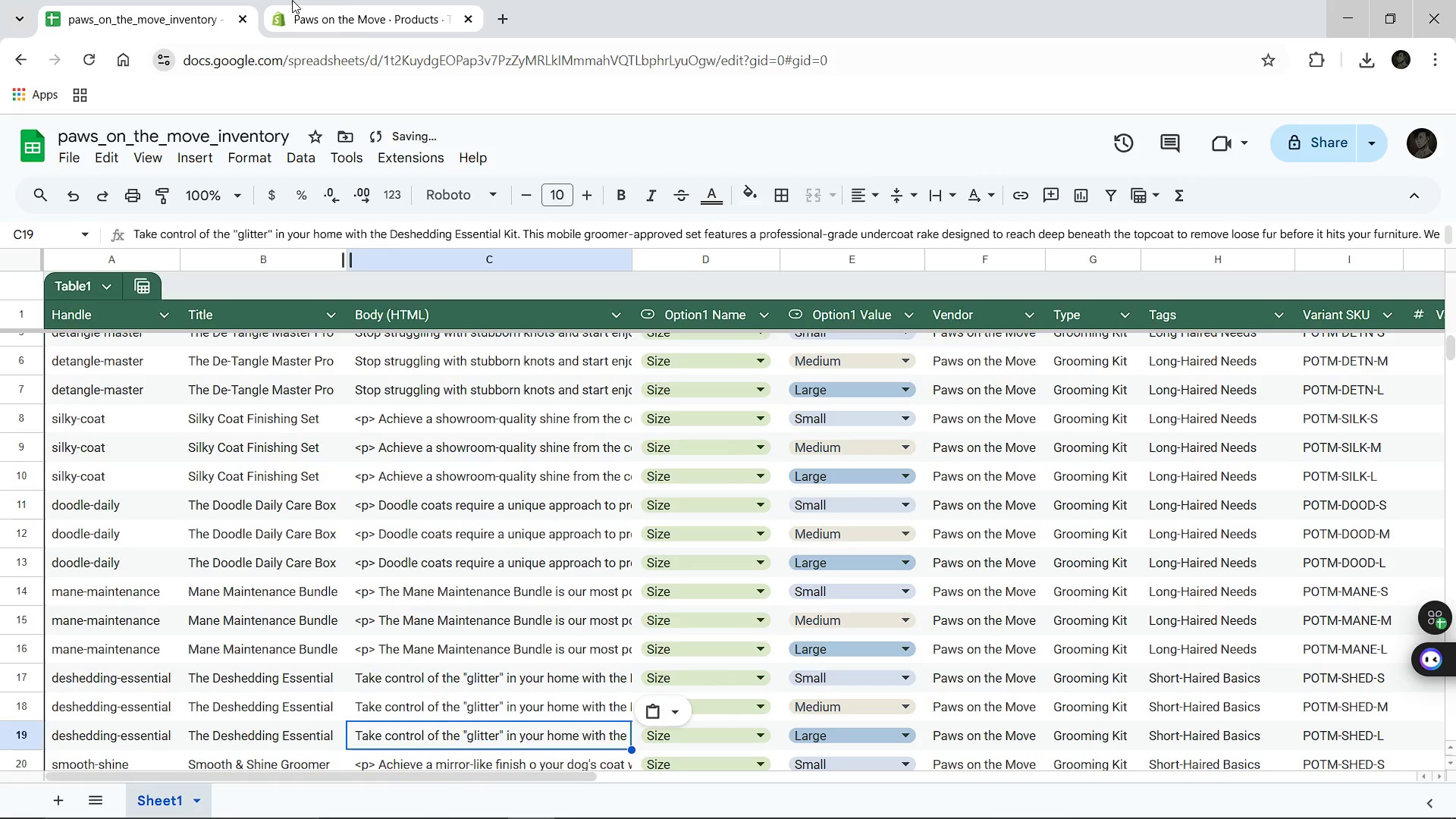 
left_click([292, 0])
 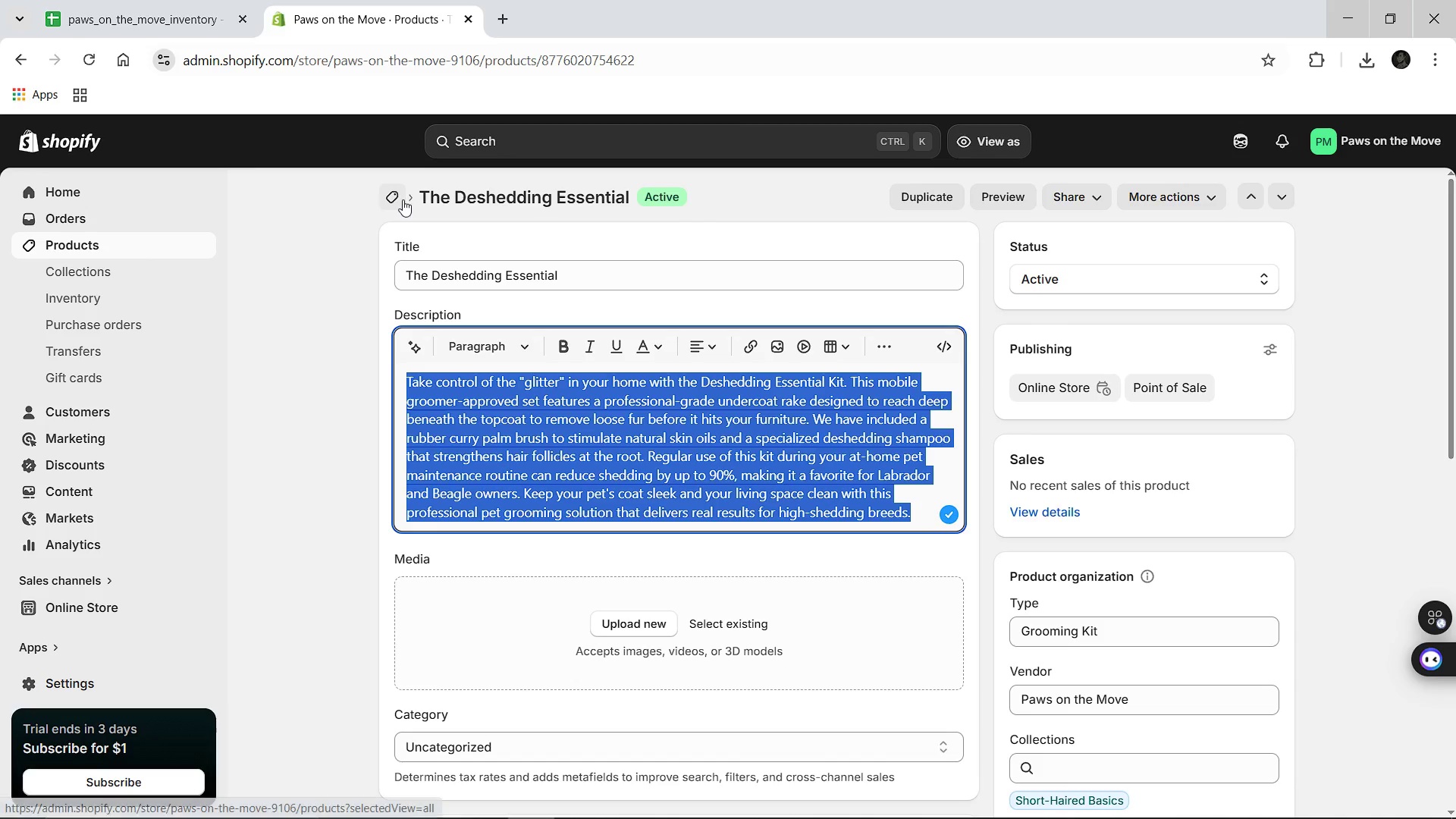 
left_click([403, 199])
 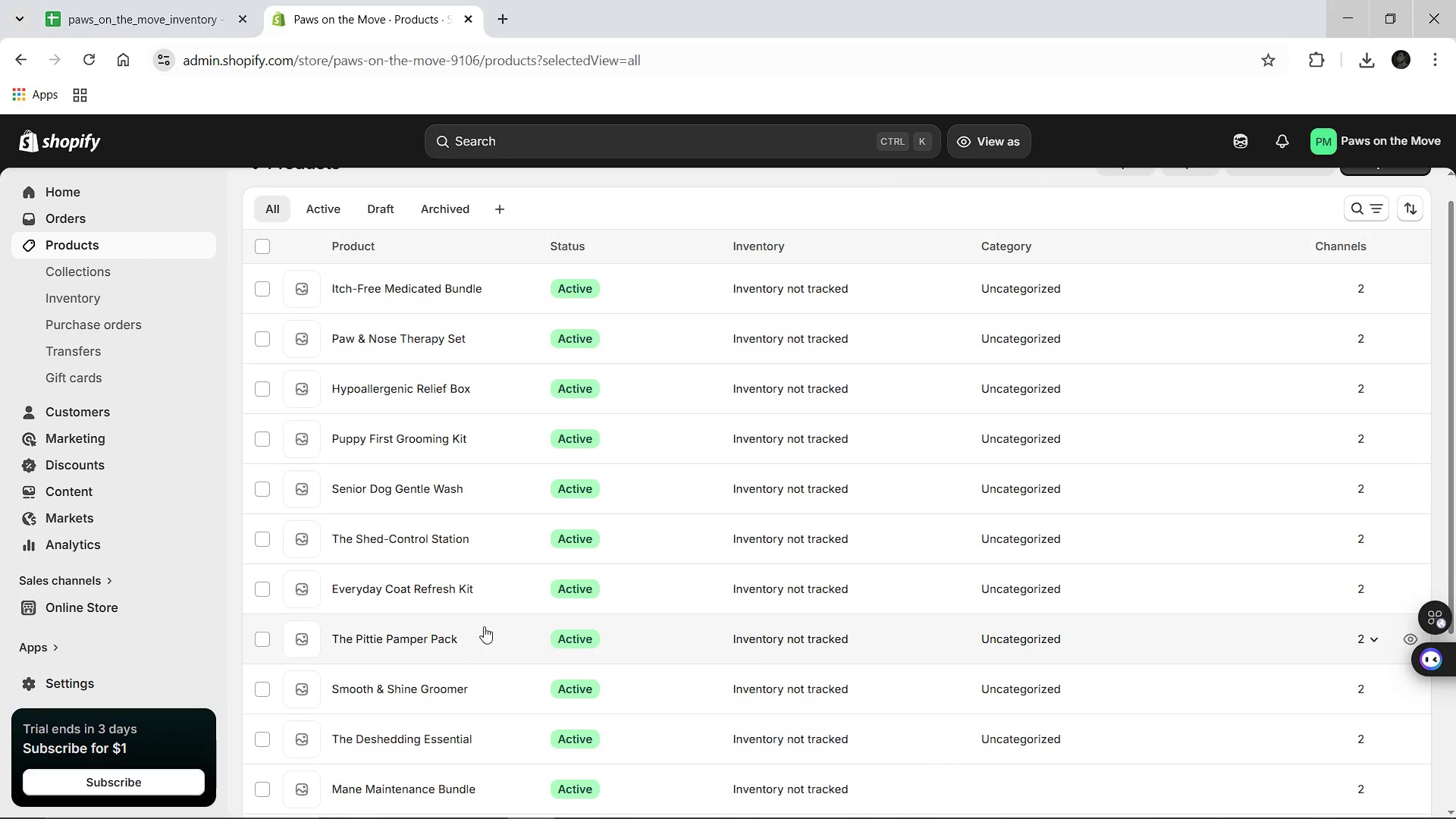 
left_click([413, 687])
 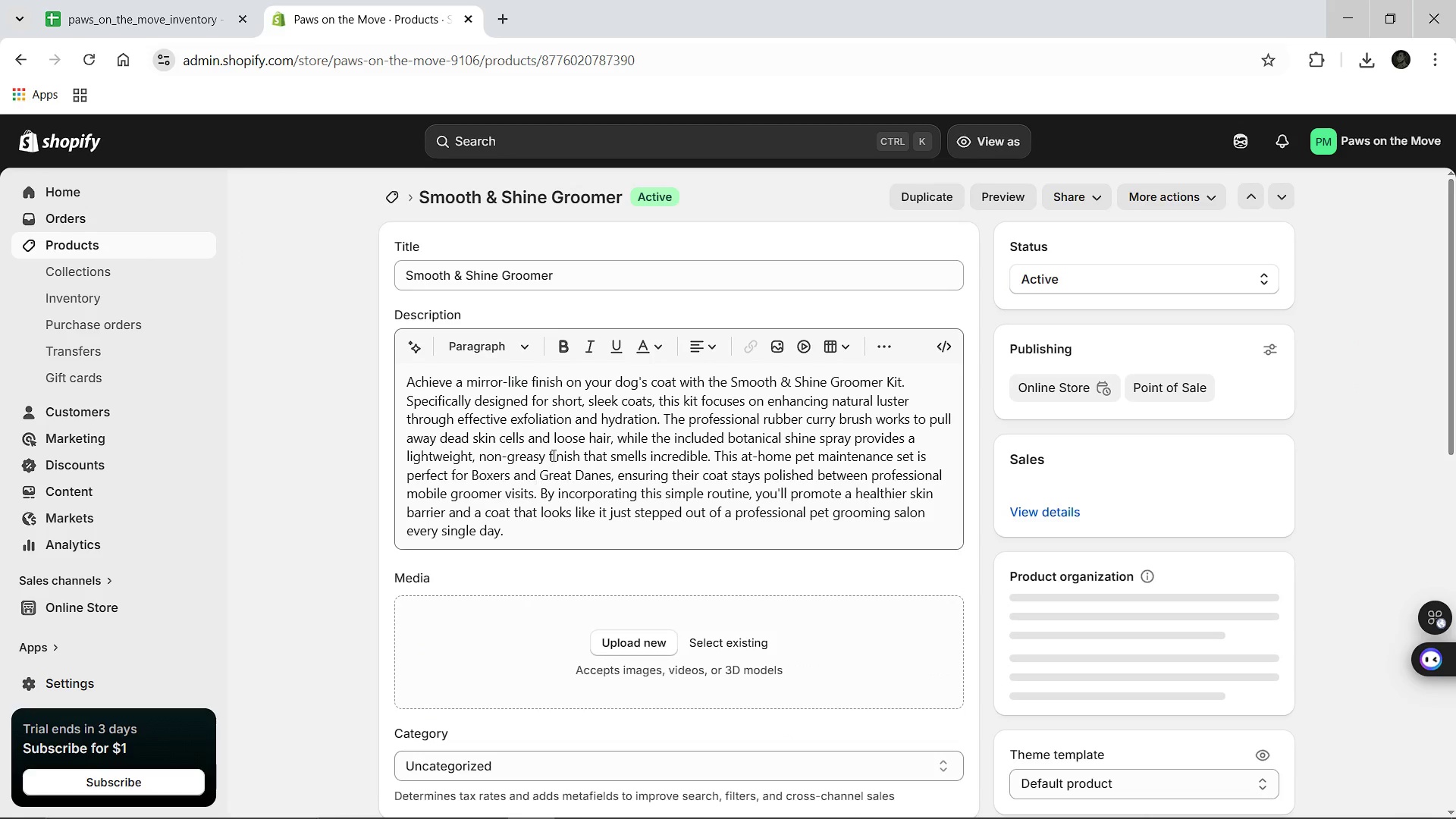 
left_click([554, 453])
 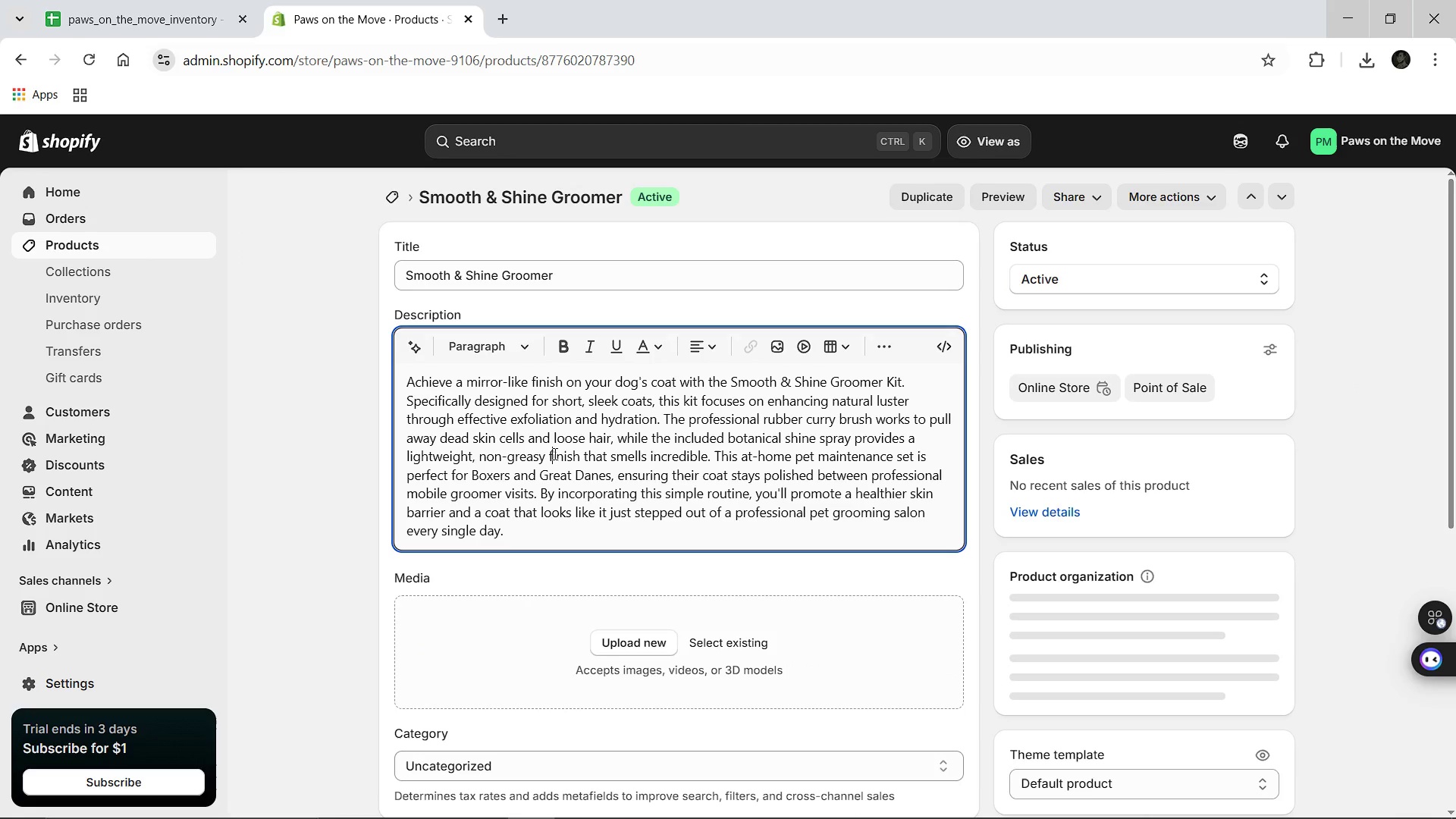 
key(Control+A)
 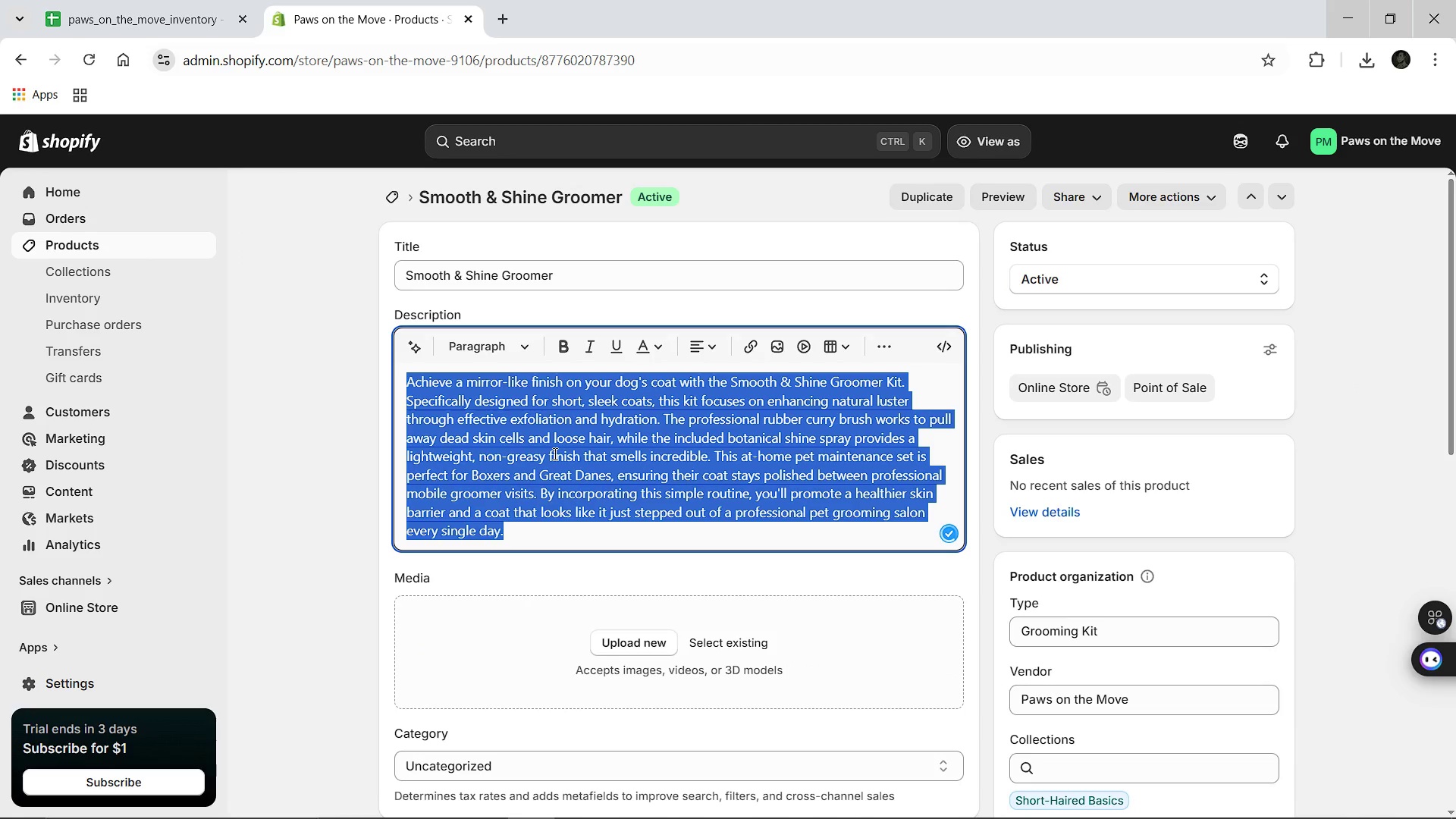 
key(Control+C)
 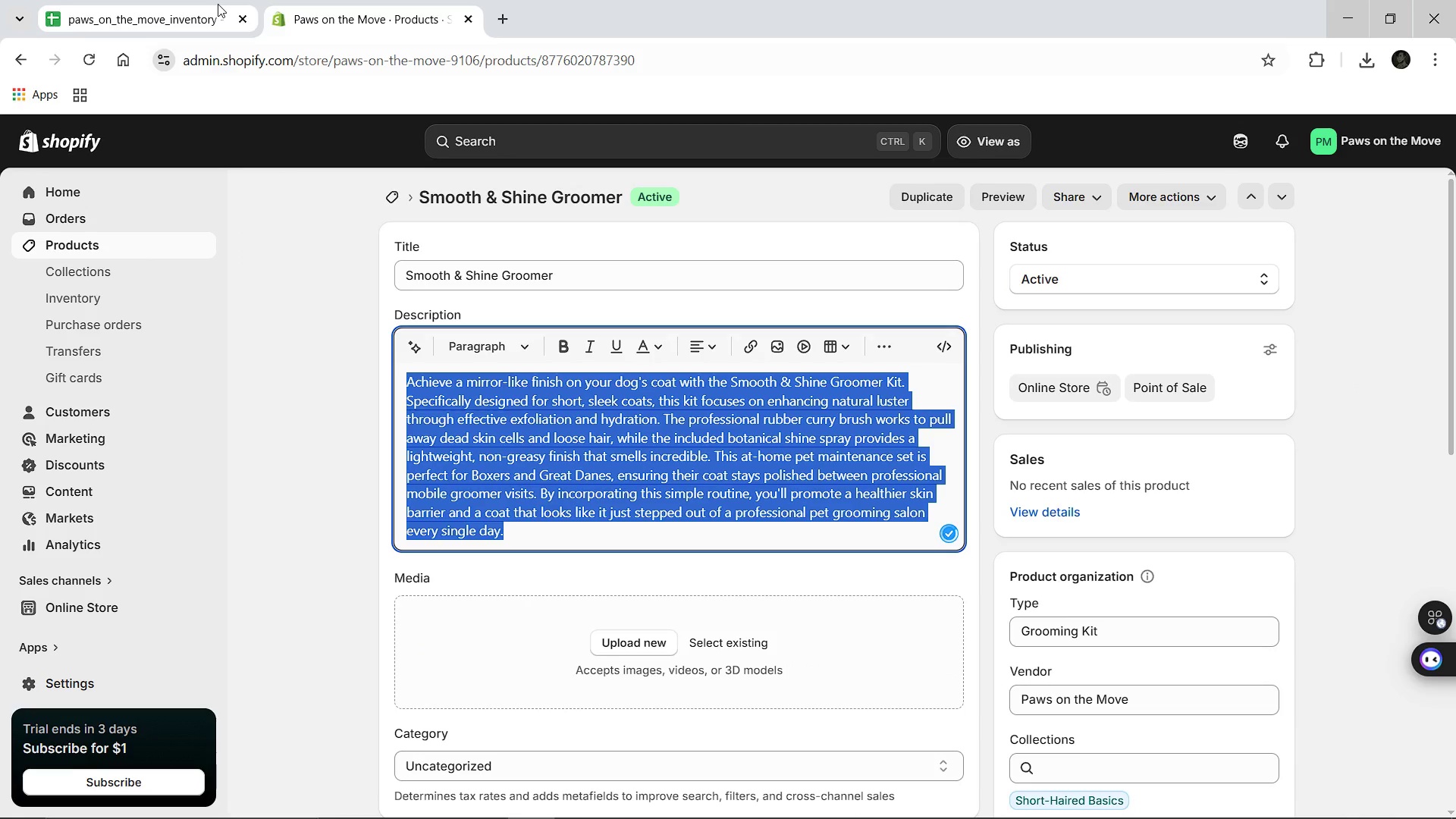 
left_click([218, 4])
 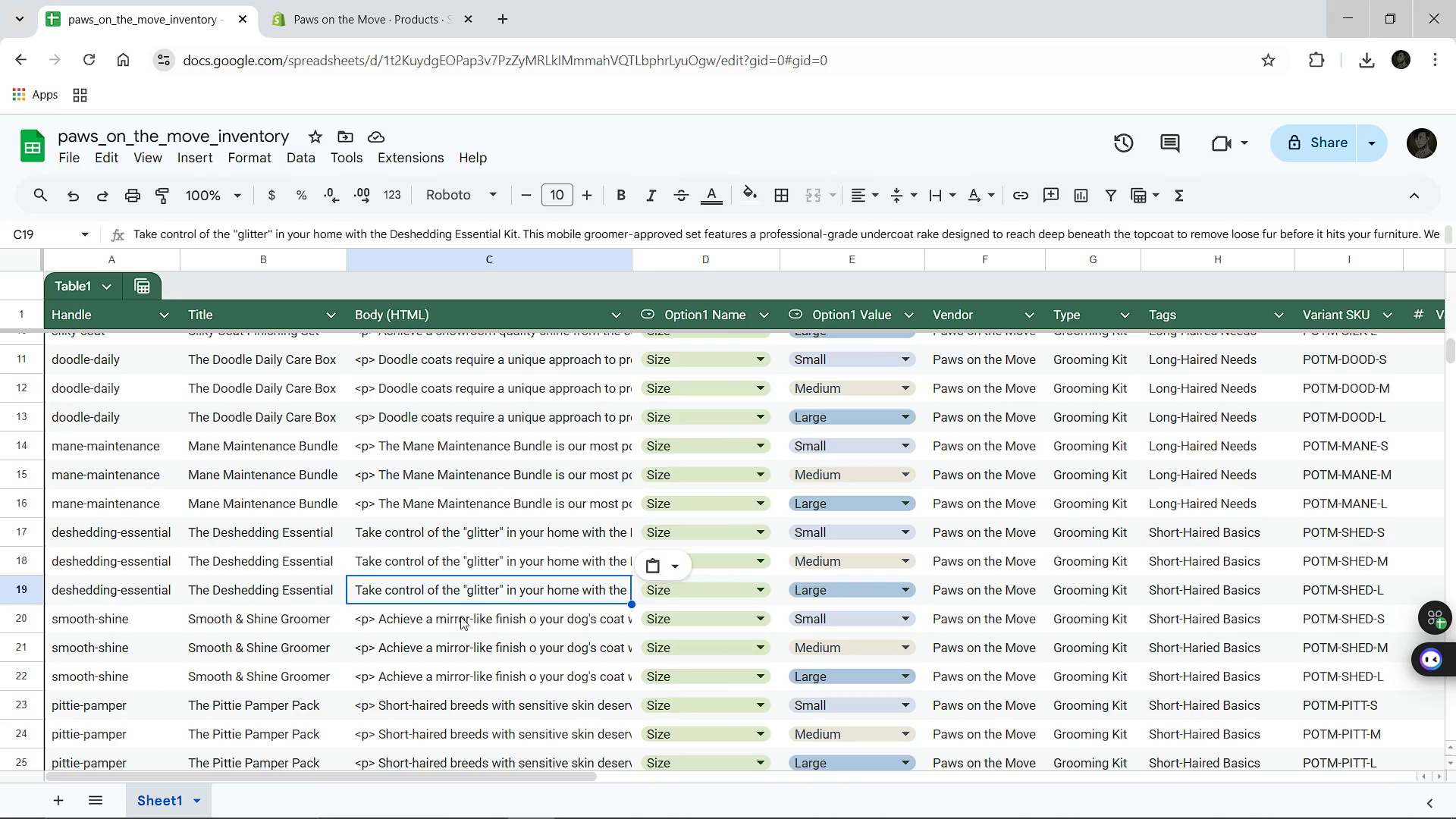 
left_click([460, 617])
 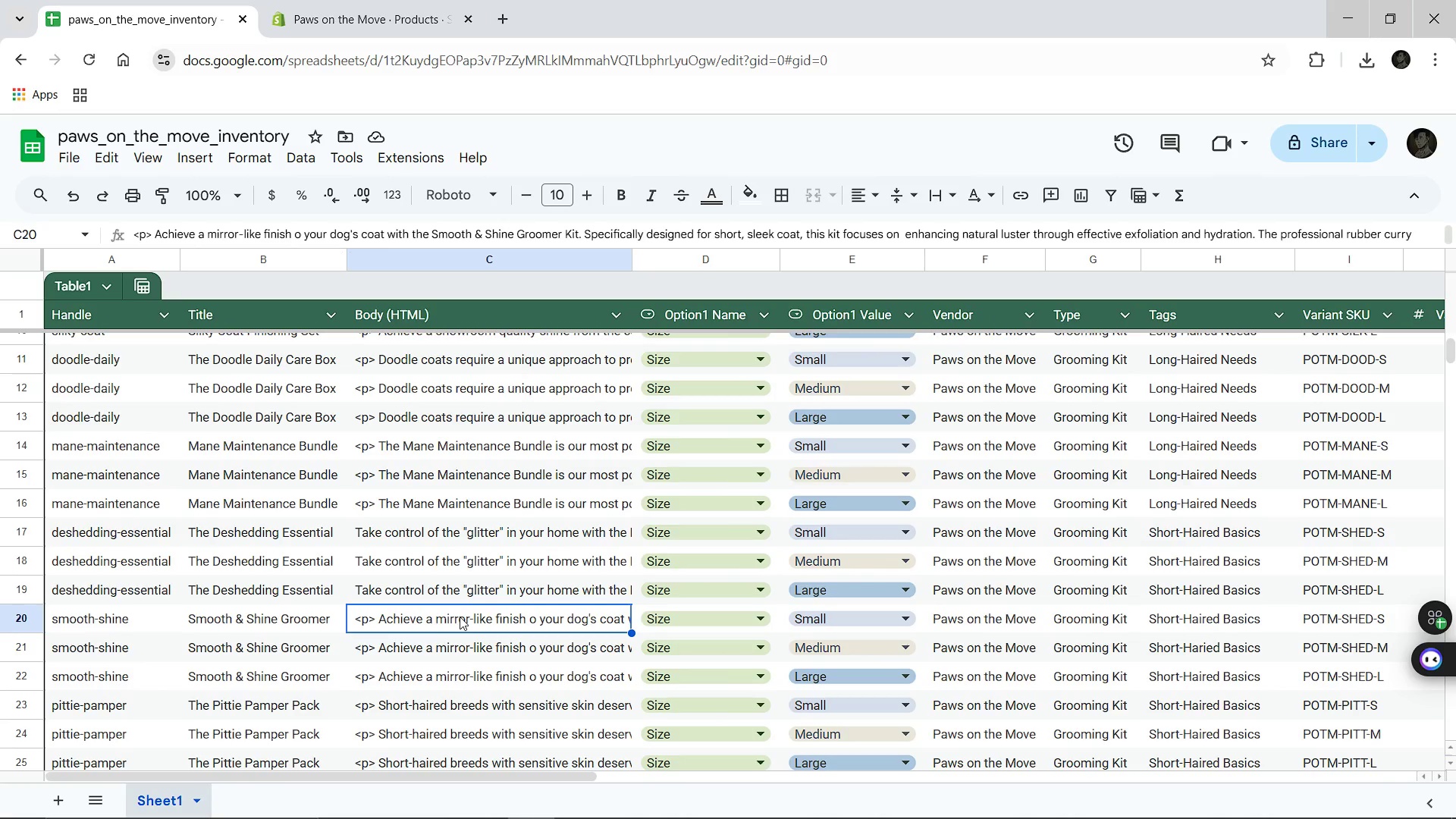 
key(Control+V)
 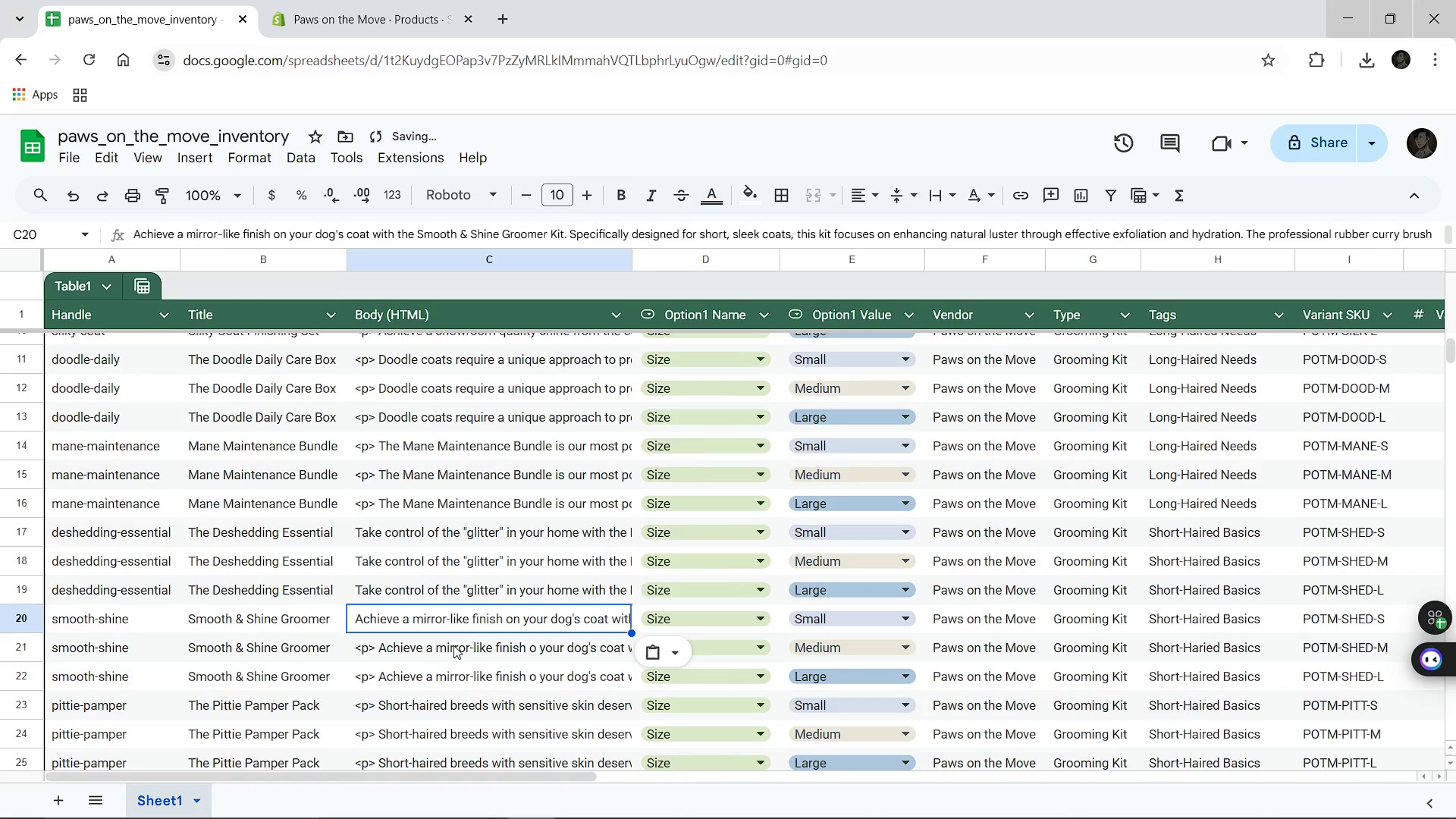 
left_click([453, 645])
 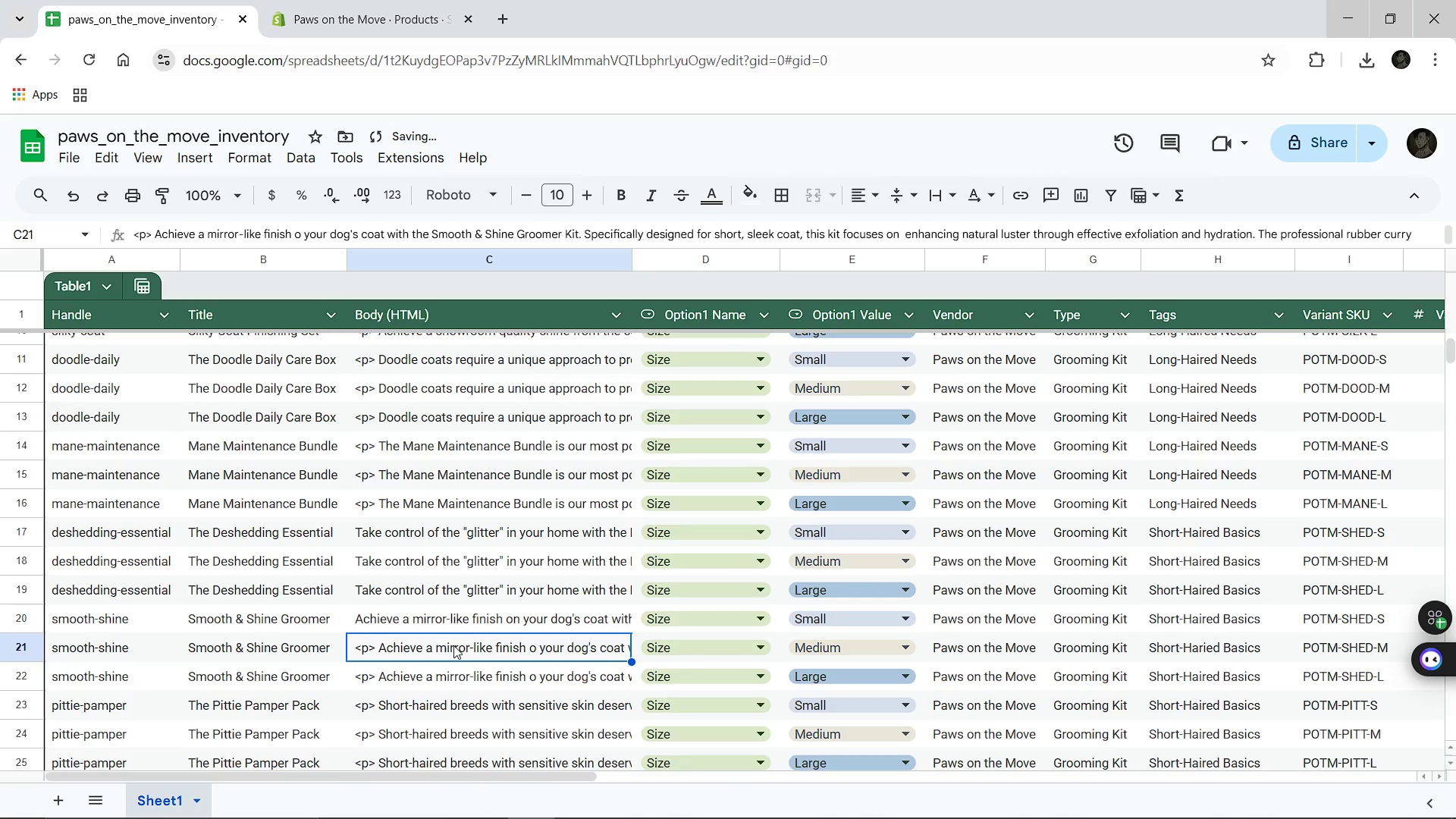 
key(Control+V)
 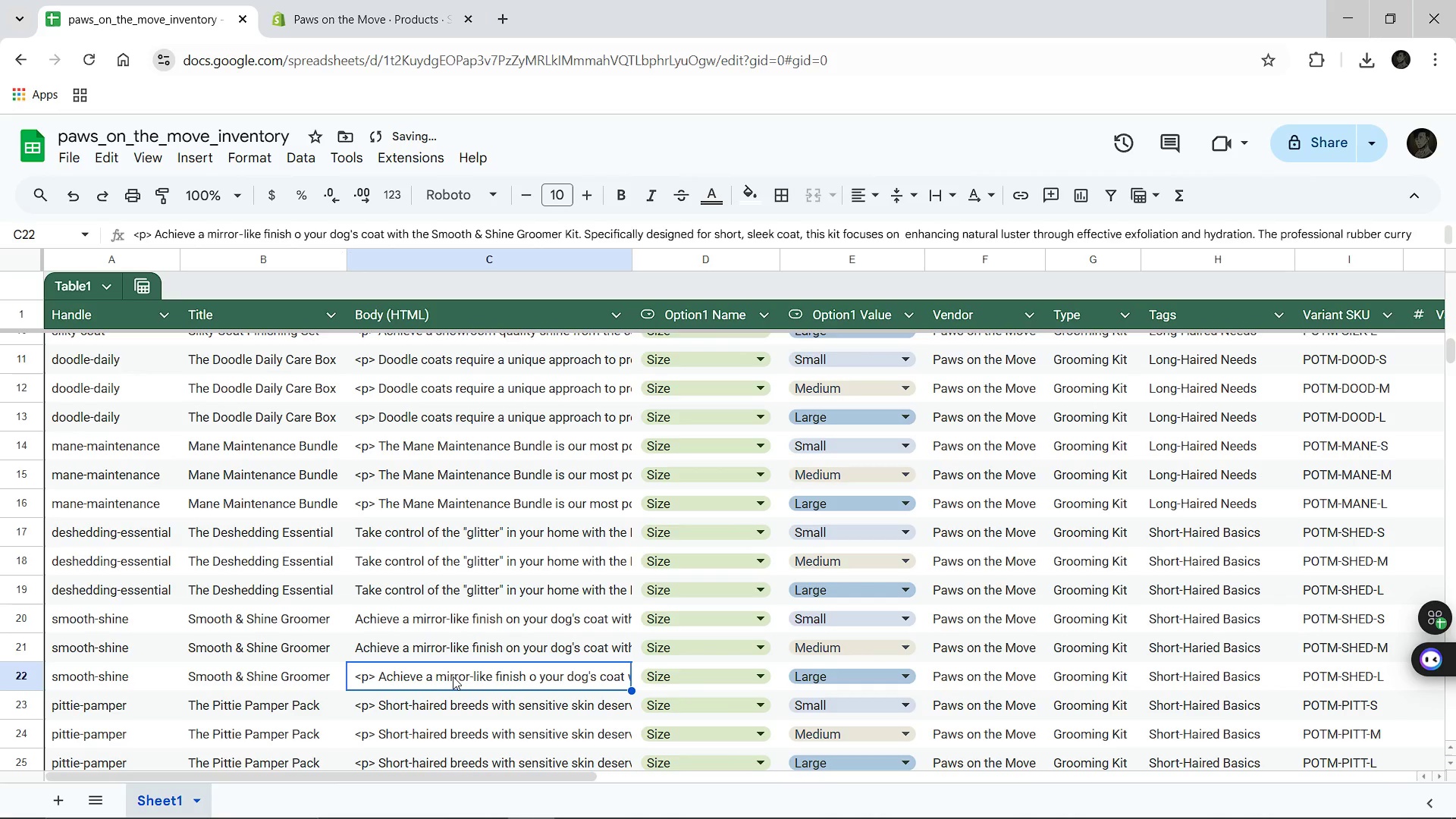 
left_click([453, 676])
 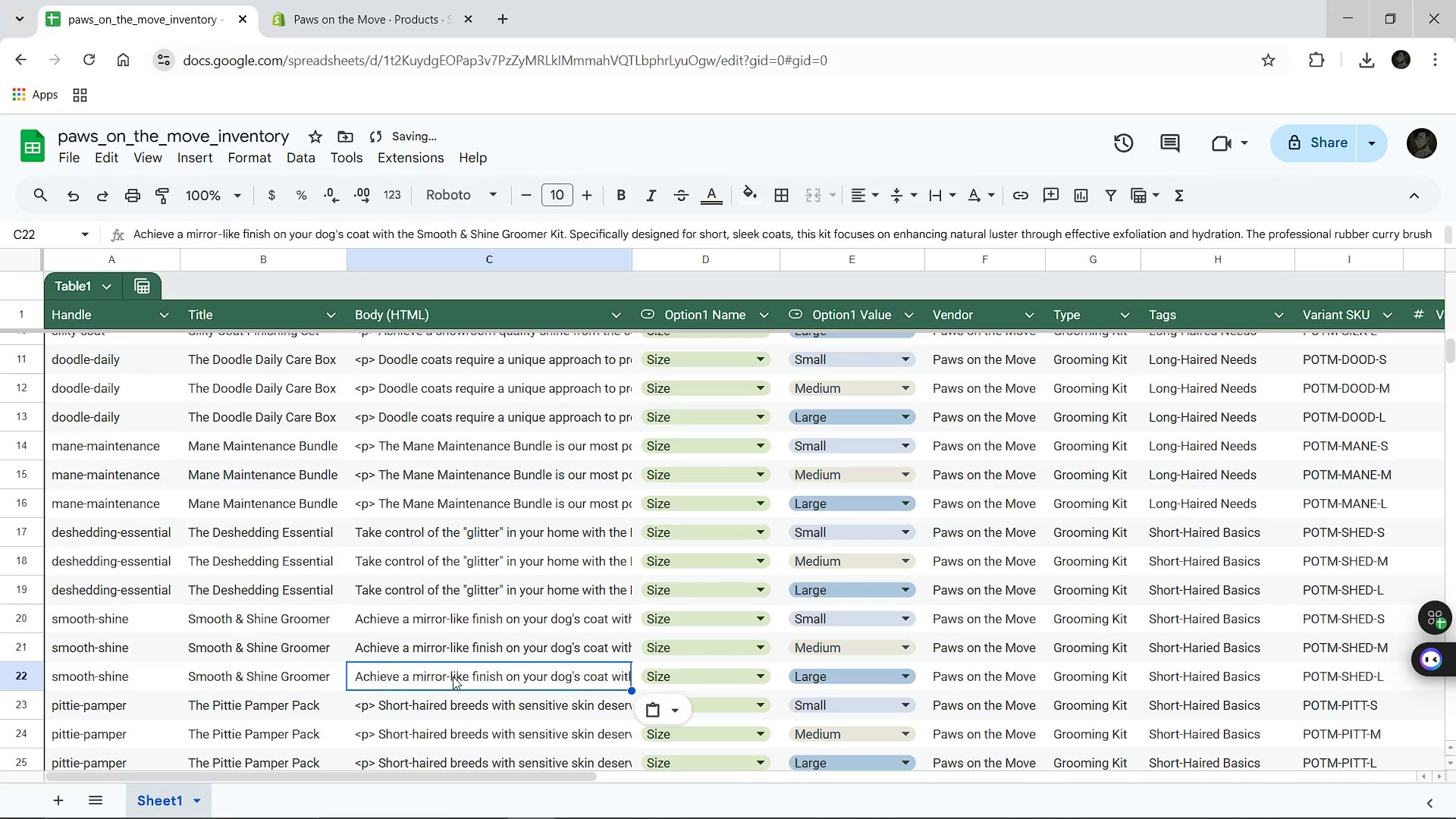 
key(Control+V)
 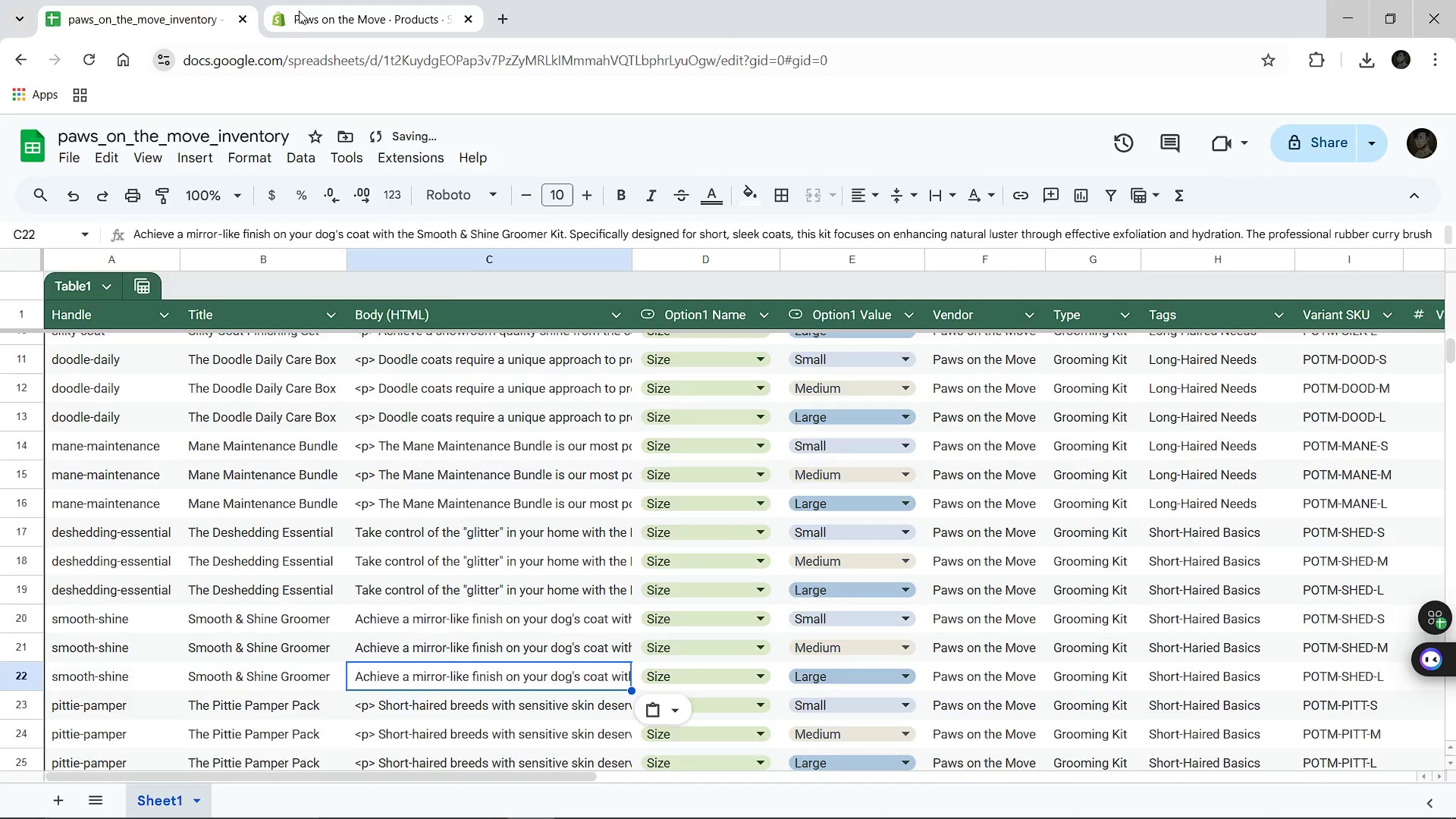 
left_click([299, 11])
 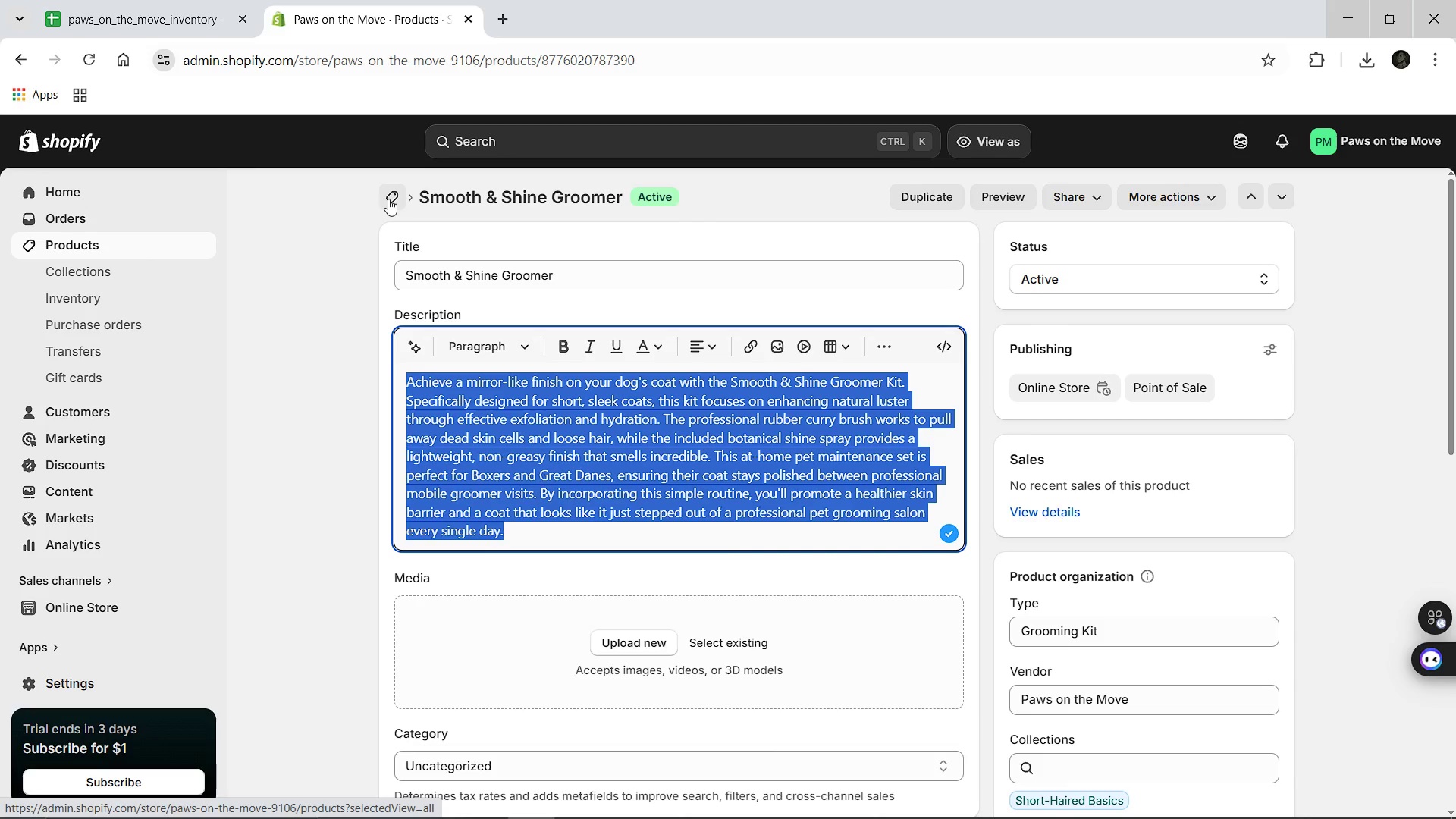 
left_click([388, 199])
 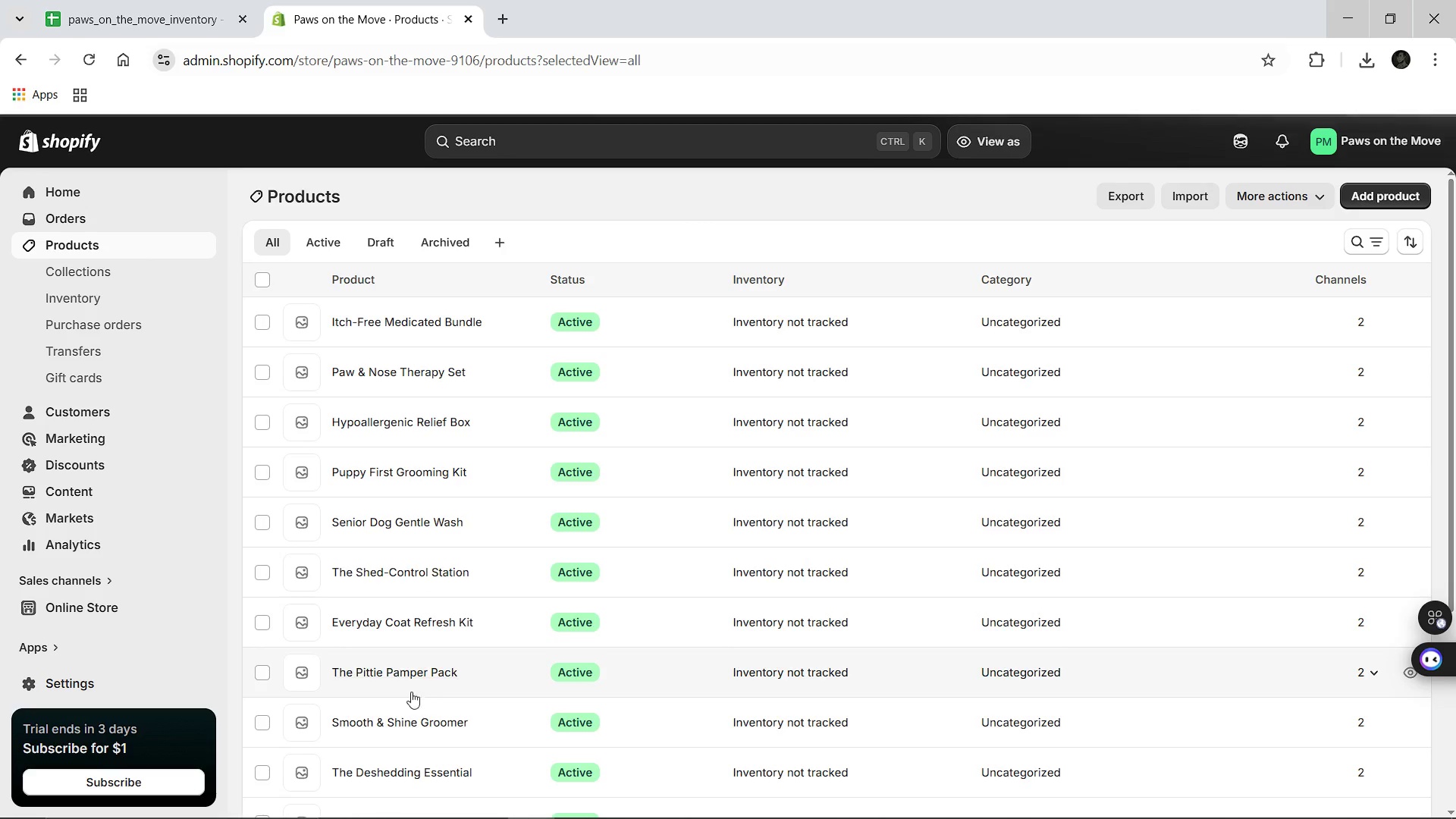 
left_click([409, 677])
 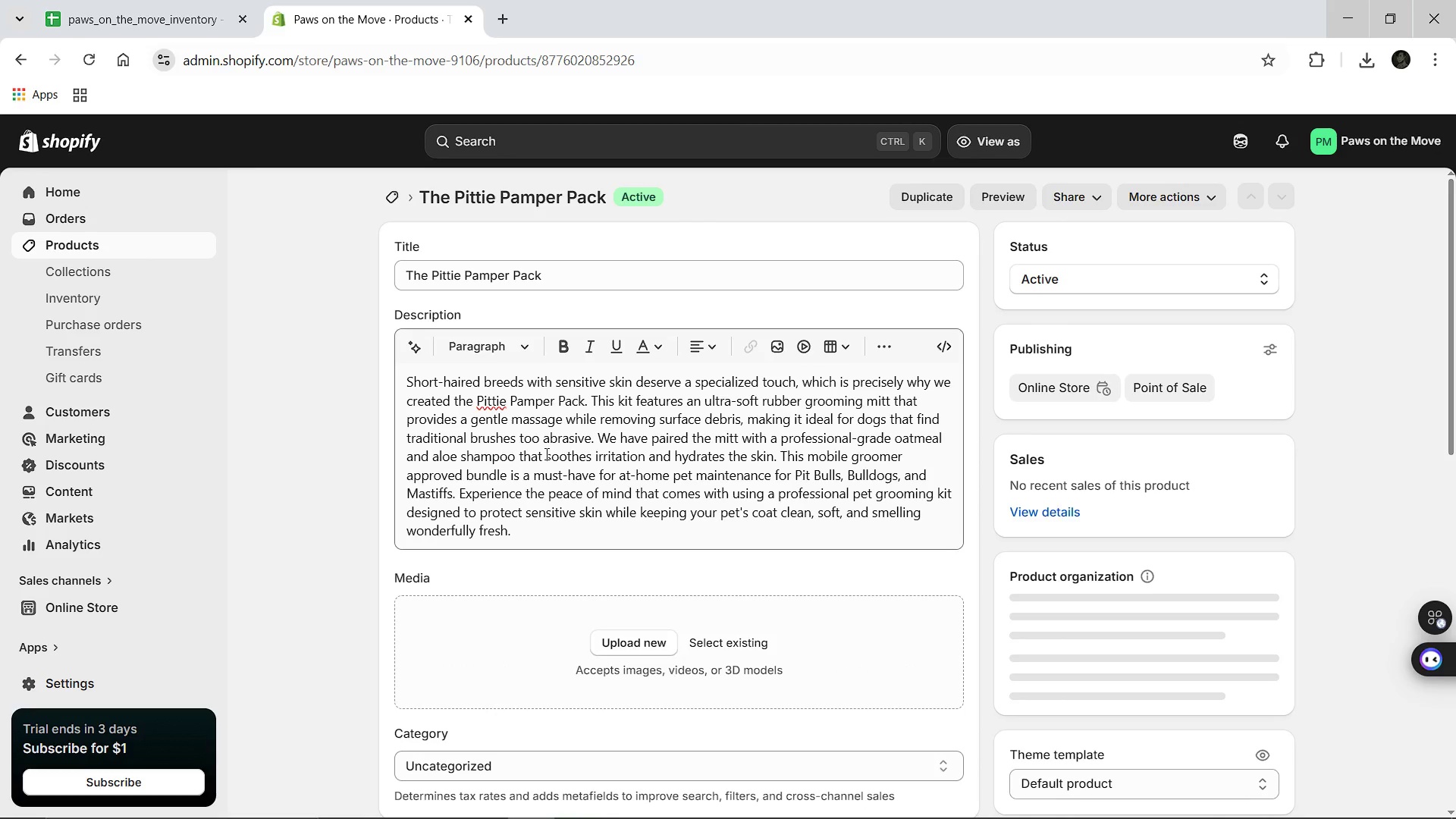 
left_click([545, 453])
 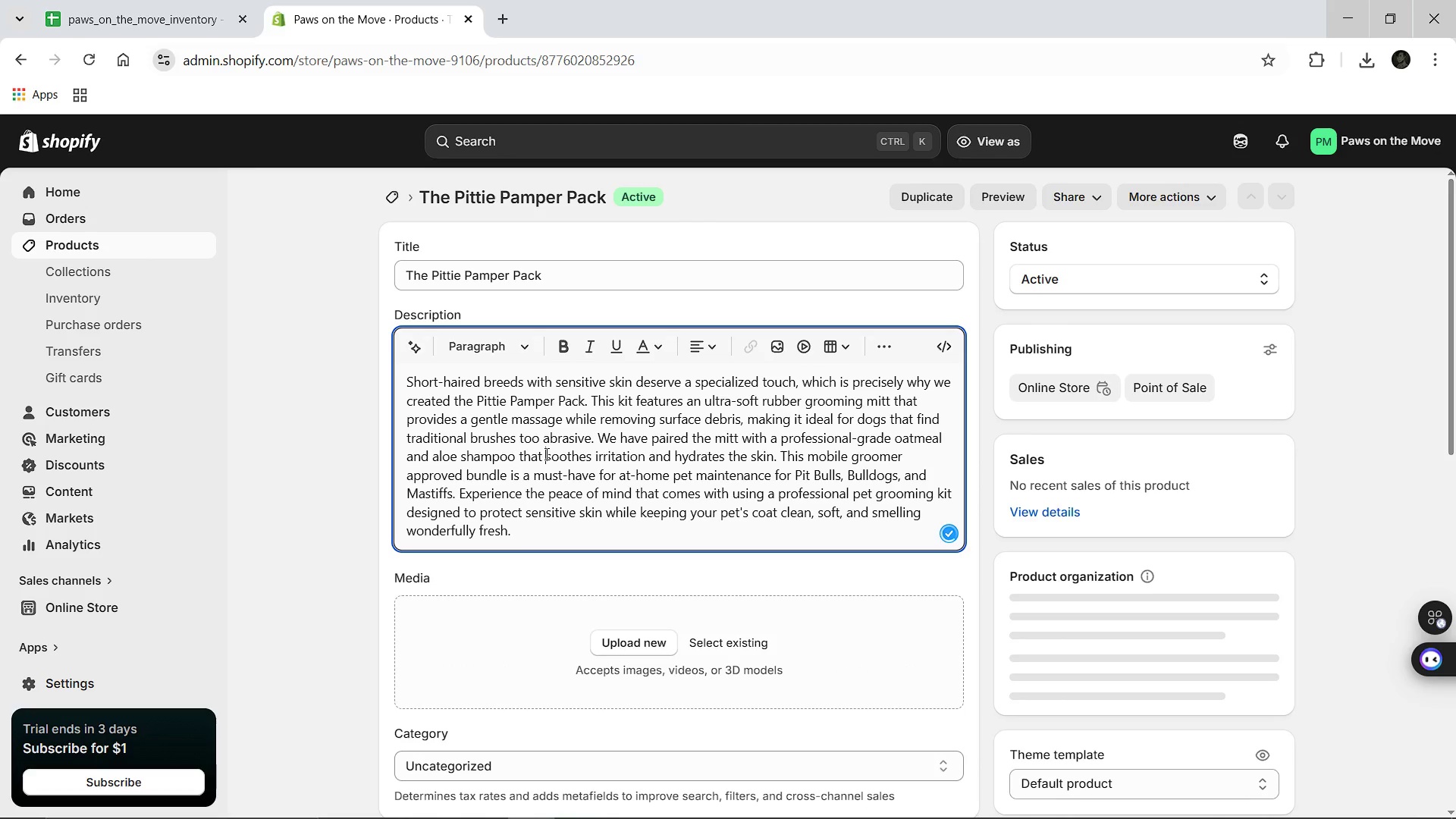 
key(Control+A)
 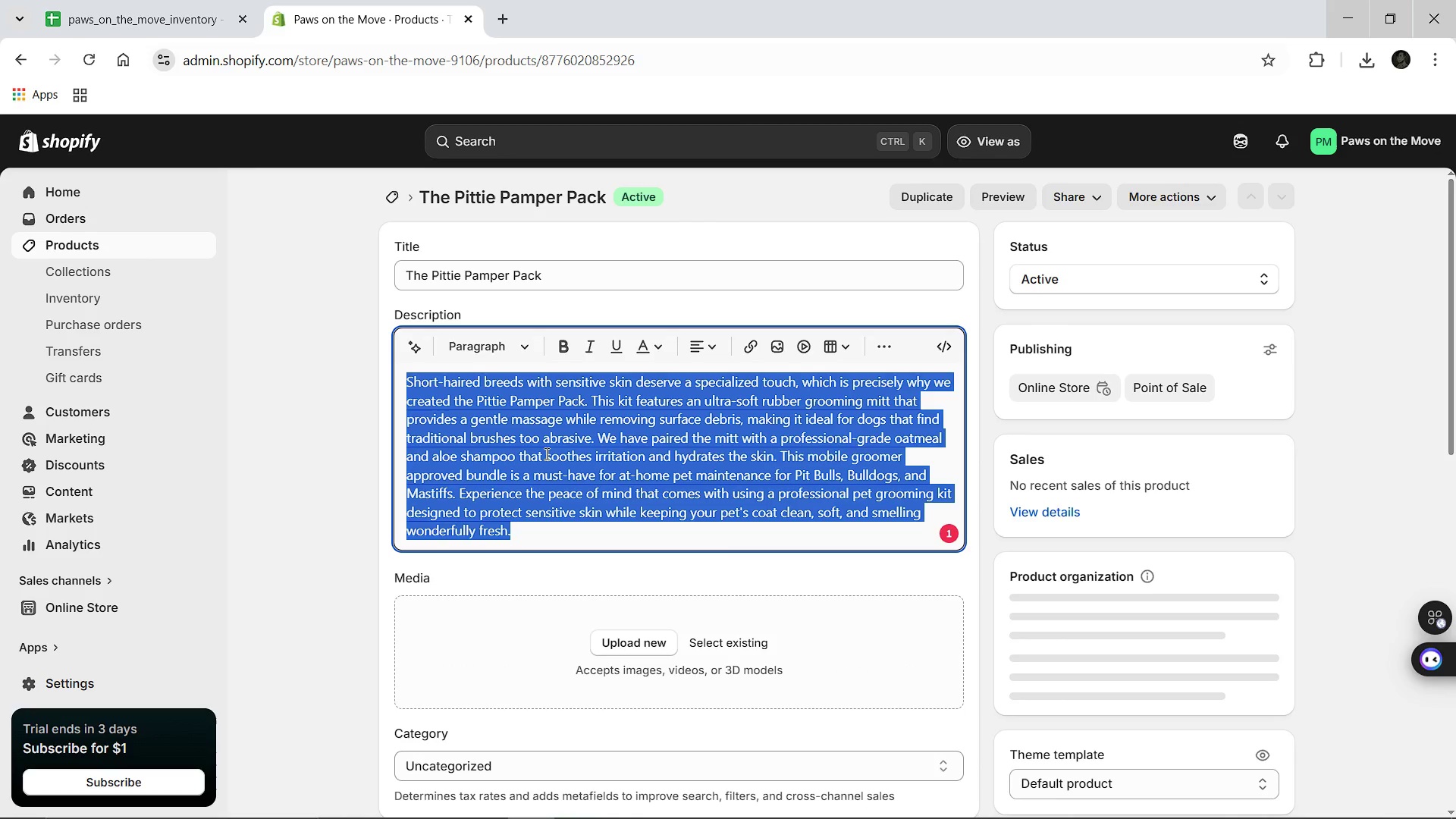 
key(Control+C)
 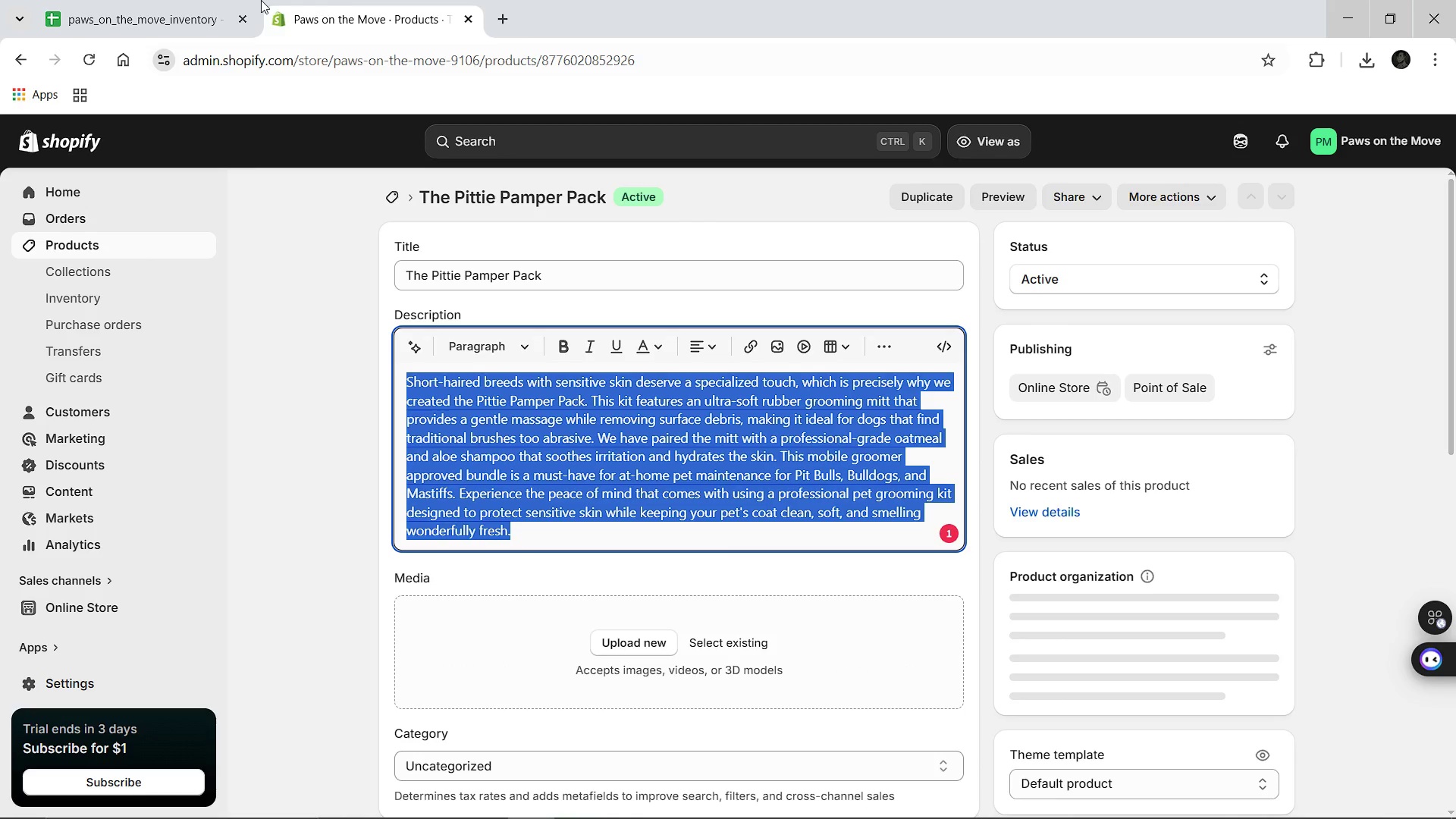 
left_click([191, 0])
 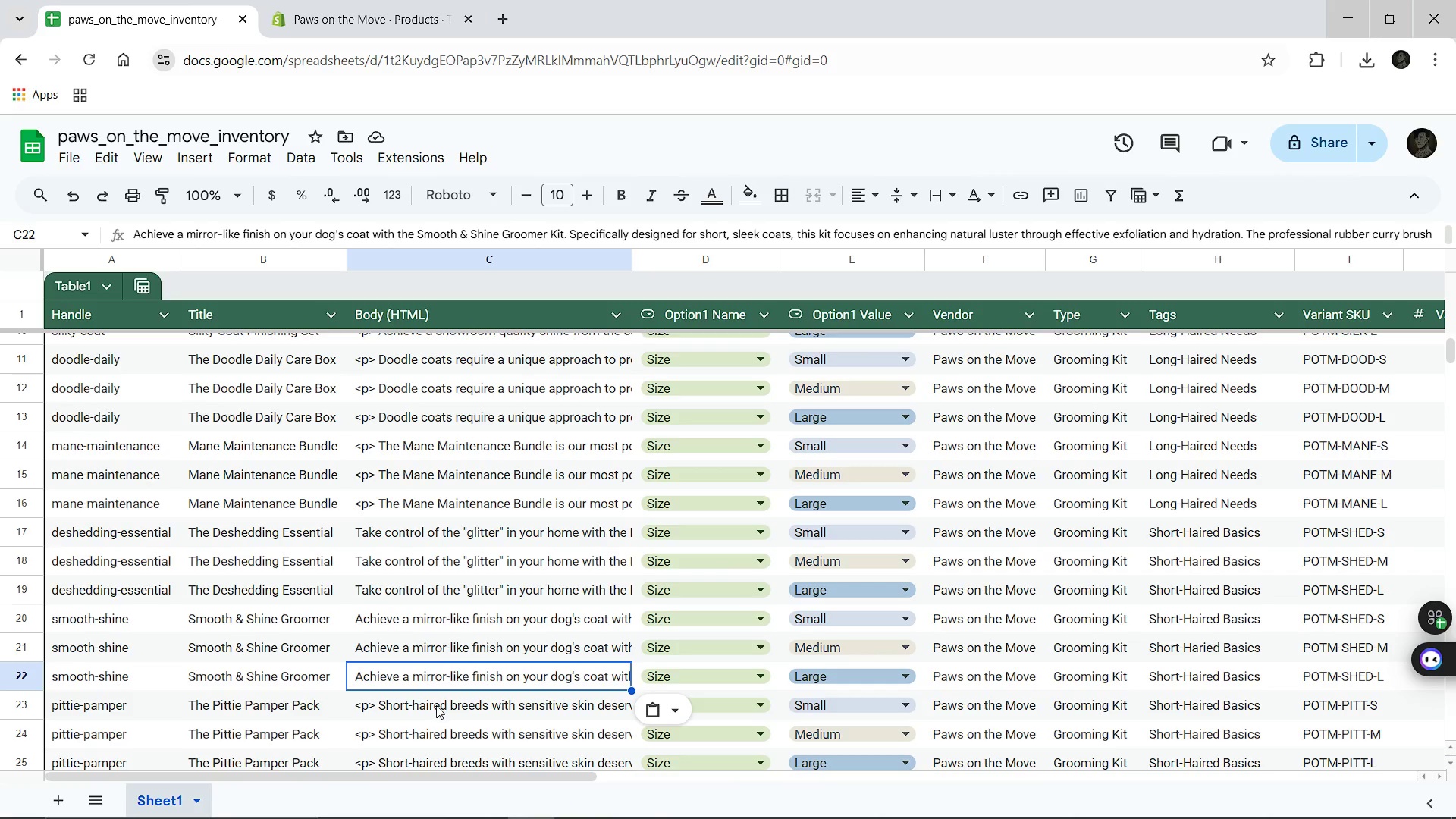 
left_click([436, 705])
 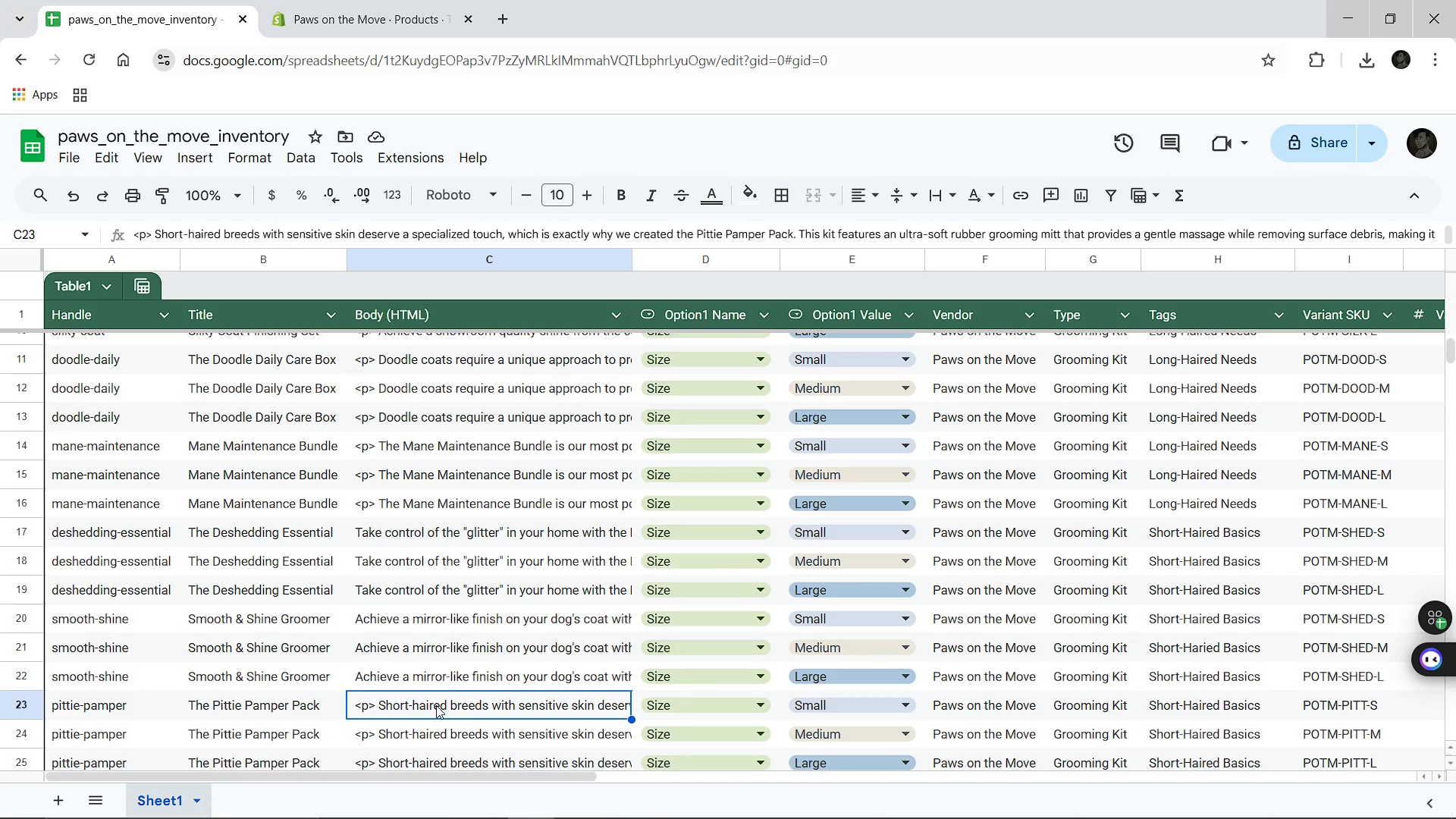 
key(Control+V)
 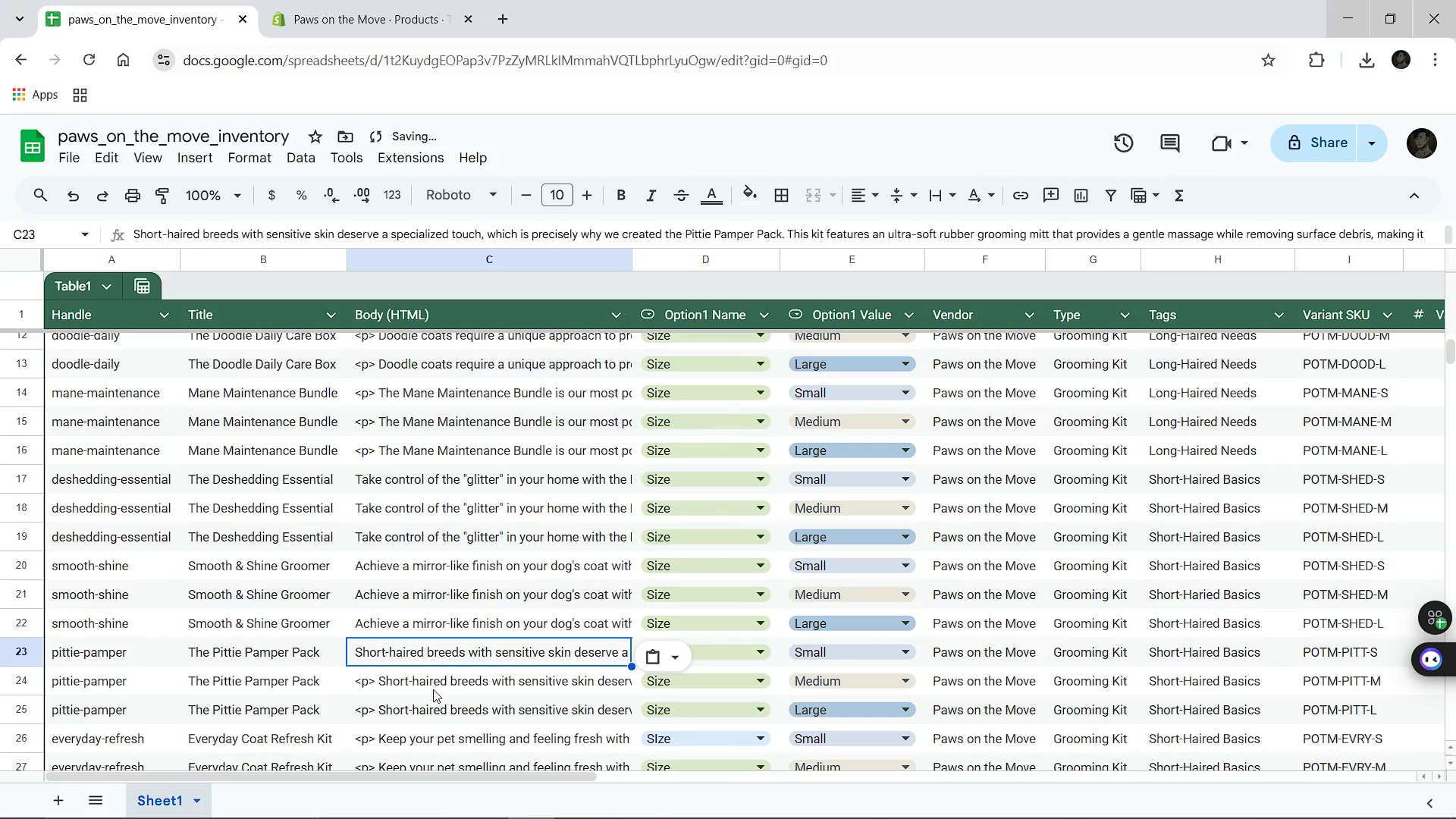 
left_click([433, 689])
 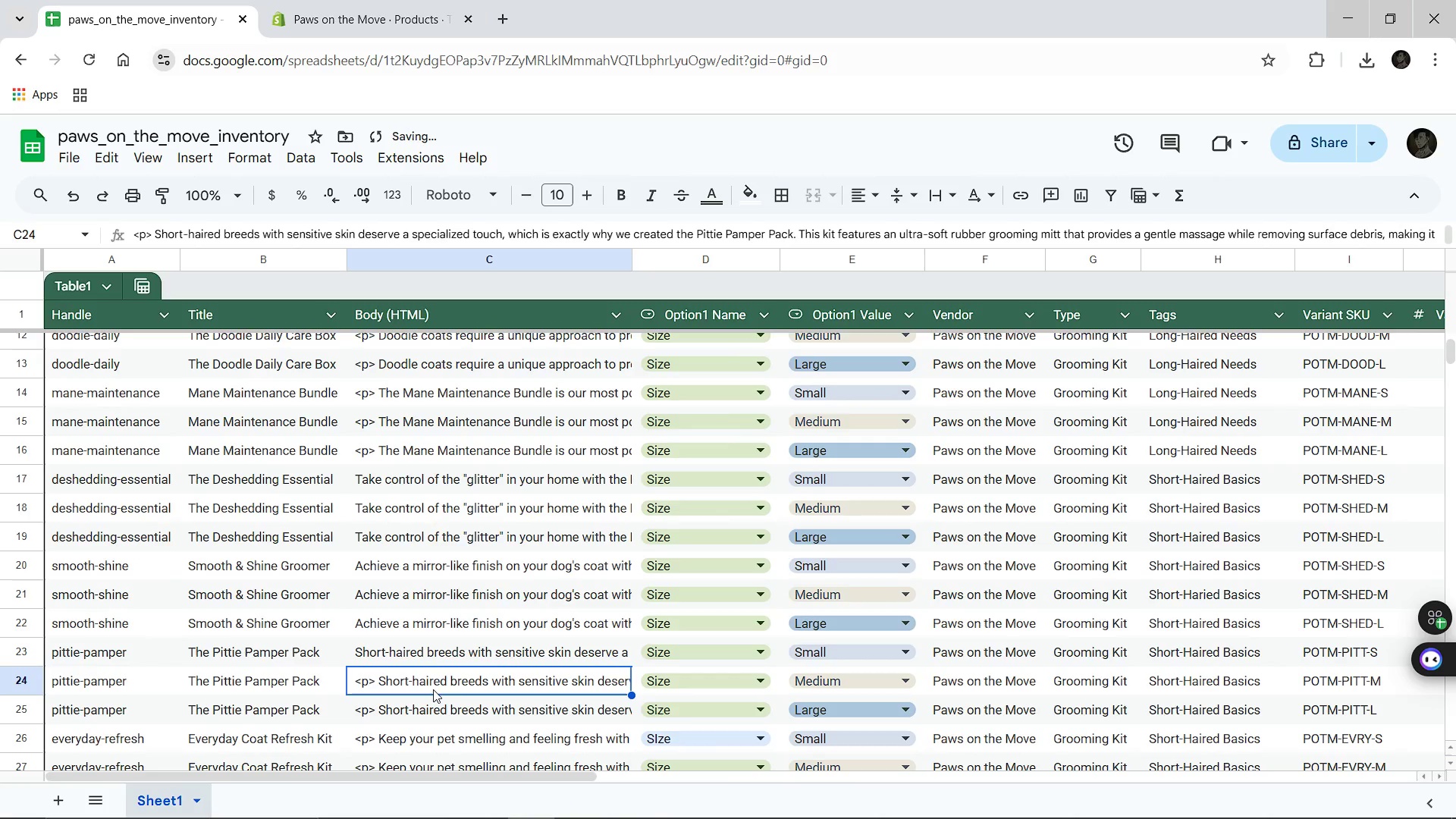 
key(Control+V)
 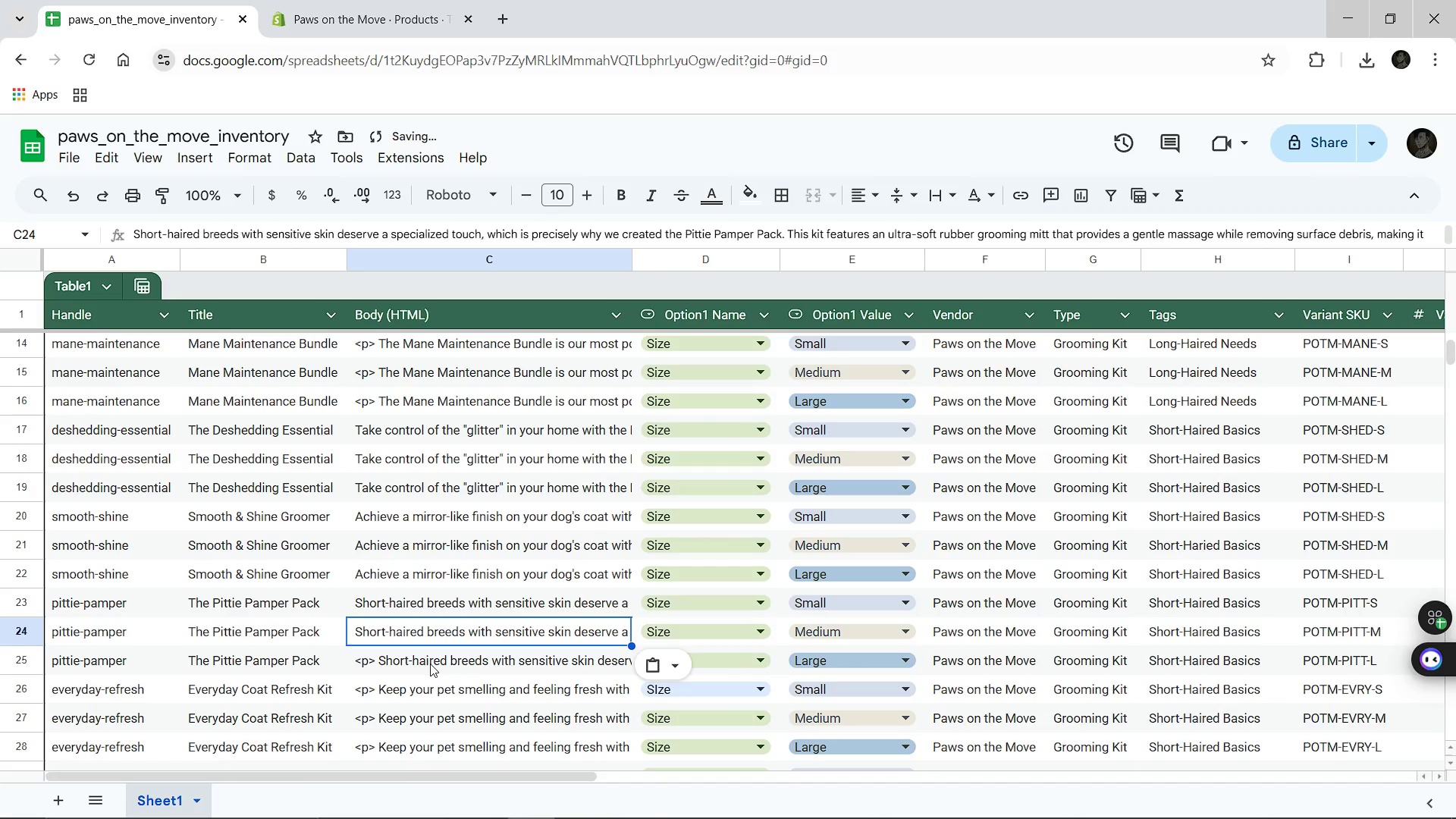 
left_click([430, 664])
 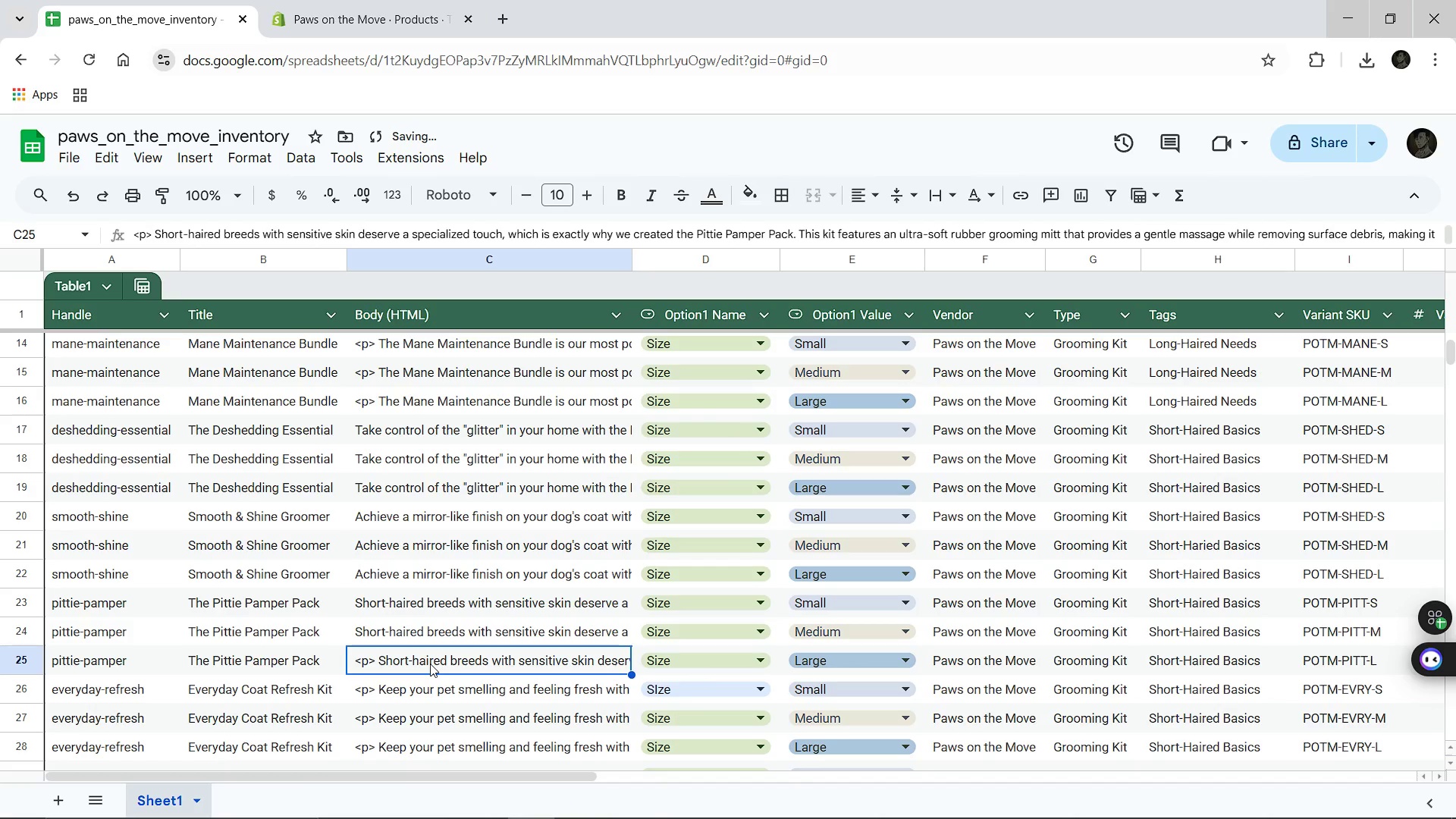 
key(Control+V)
 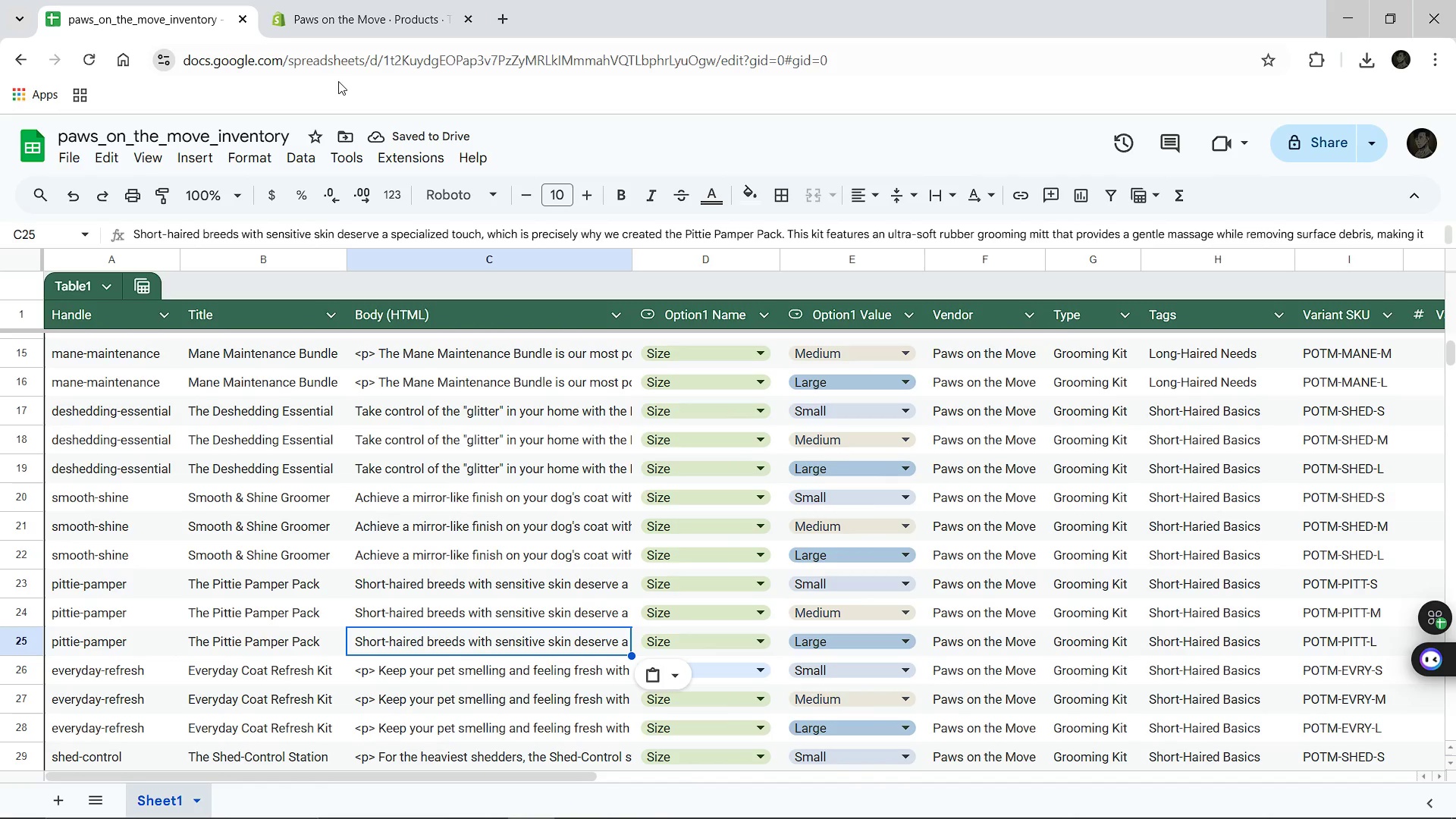 
left_click([332, 12])
 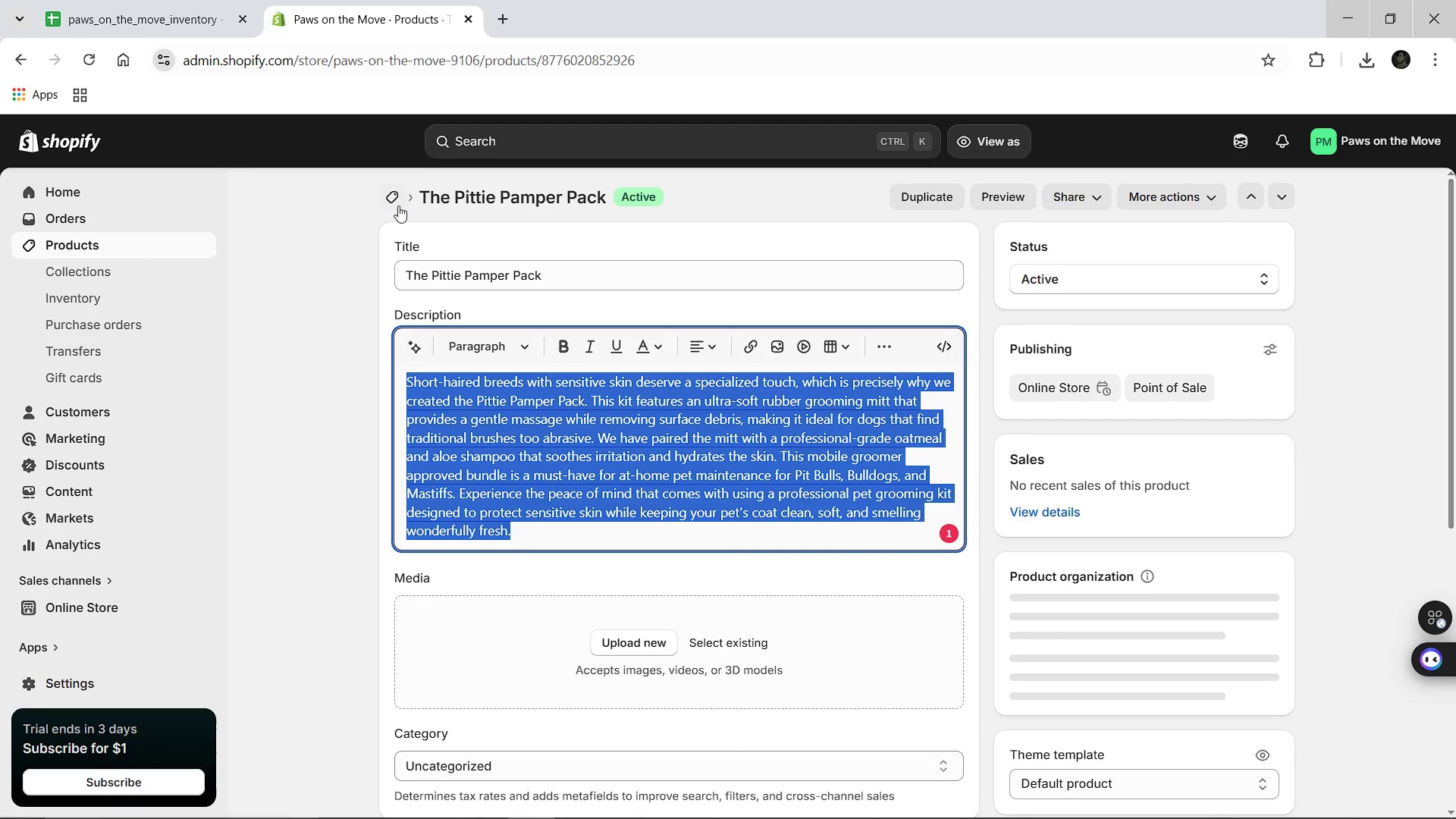 
left_click([398, 206])
 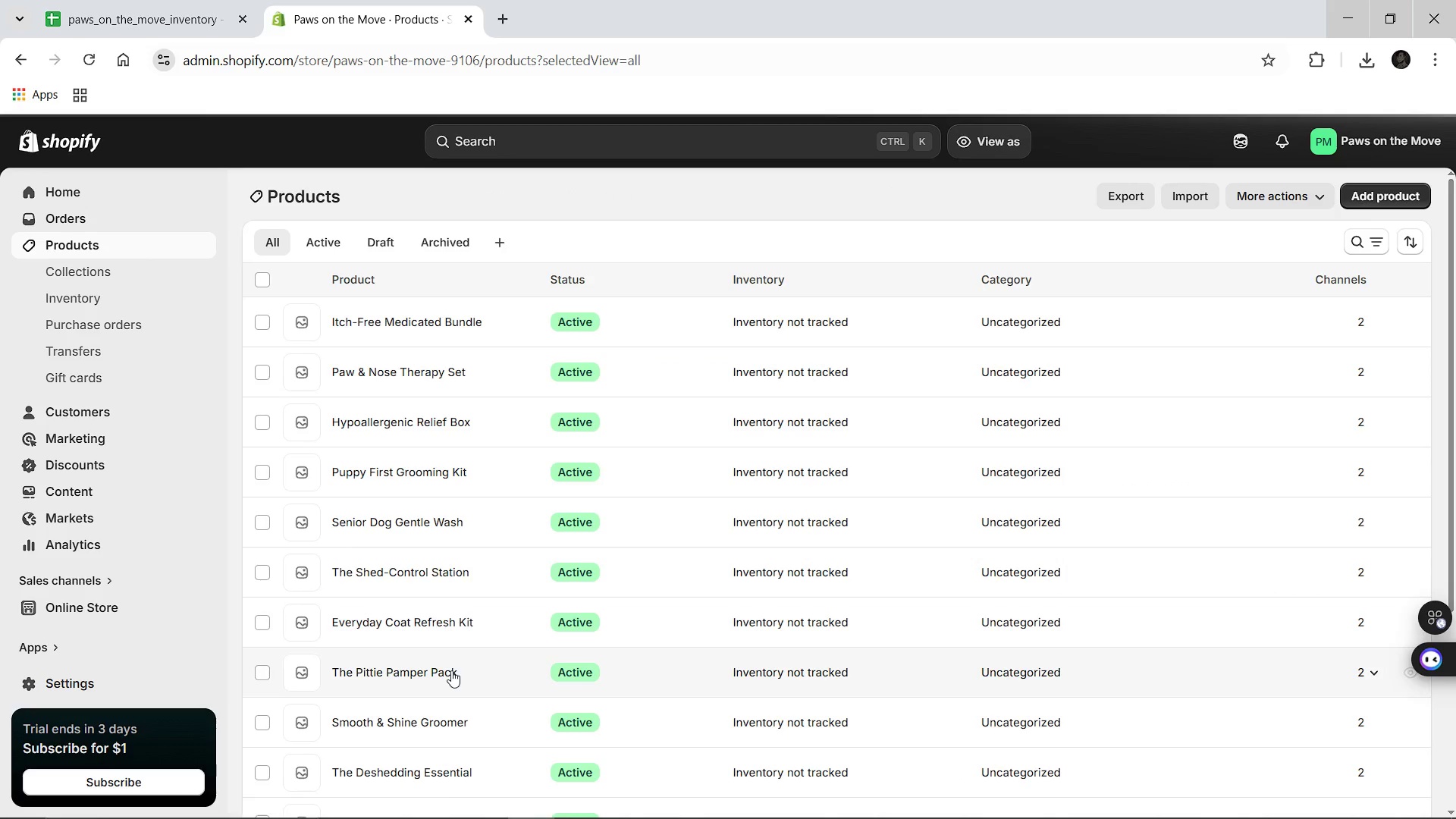 
wait(5.06)
 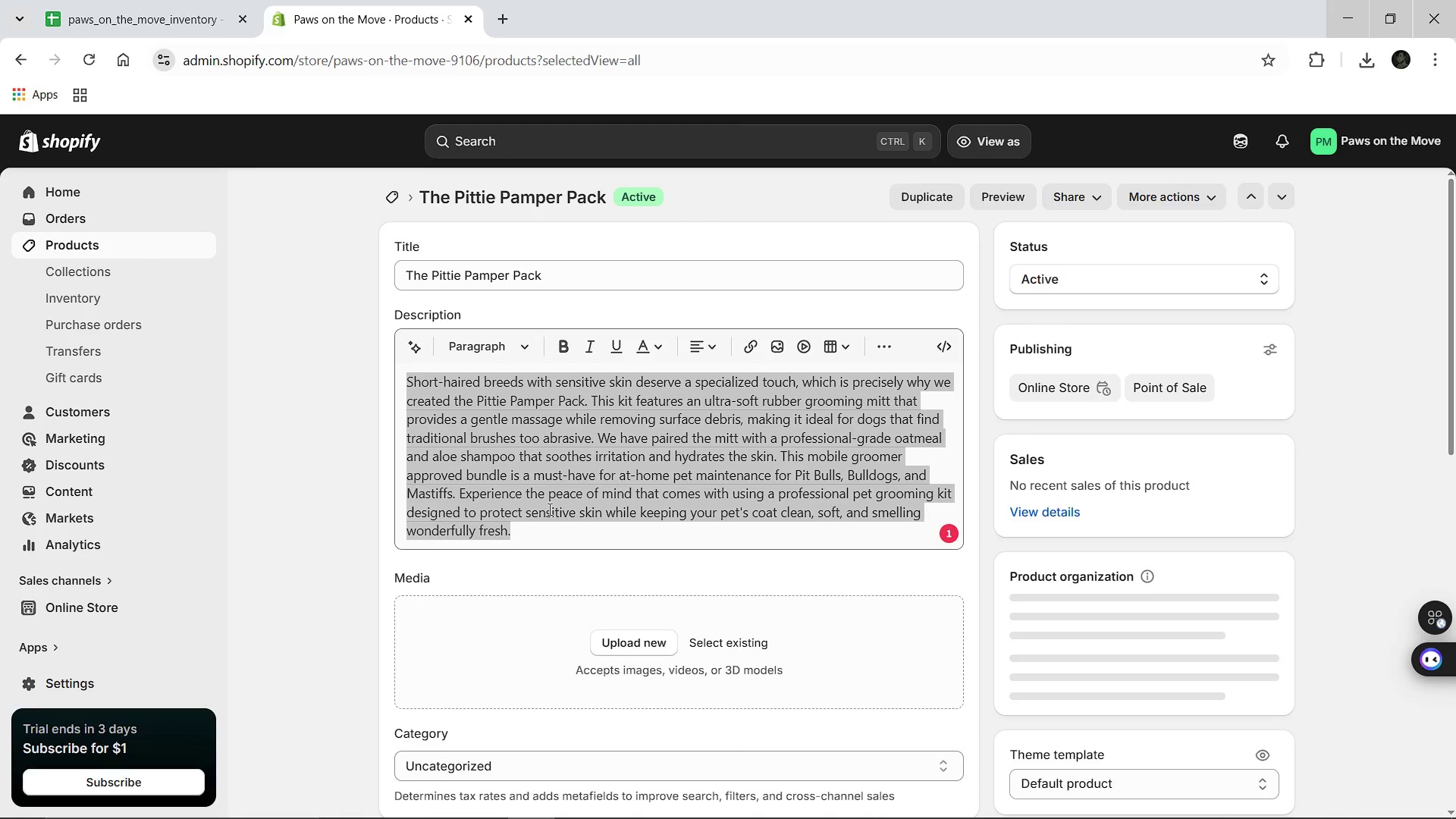 
left_click([430, 618])
 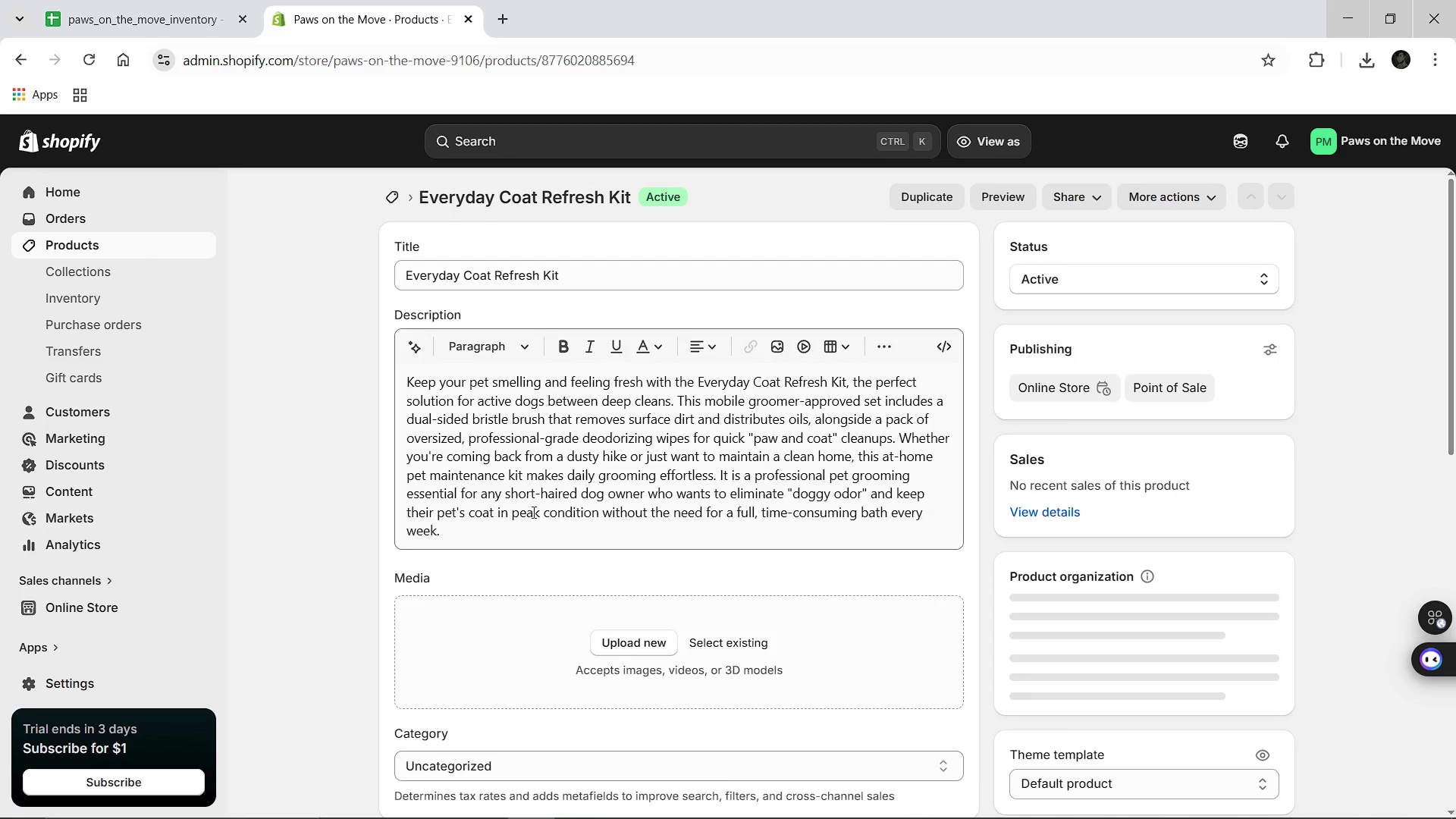 
left_click([541, 466])
 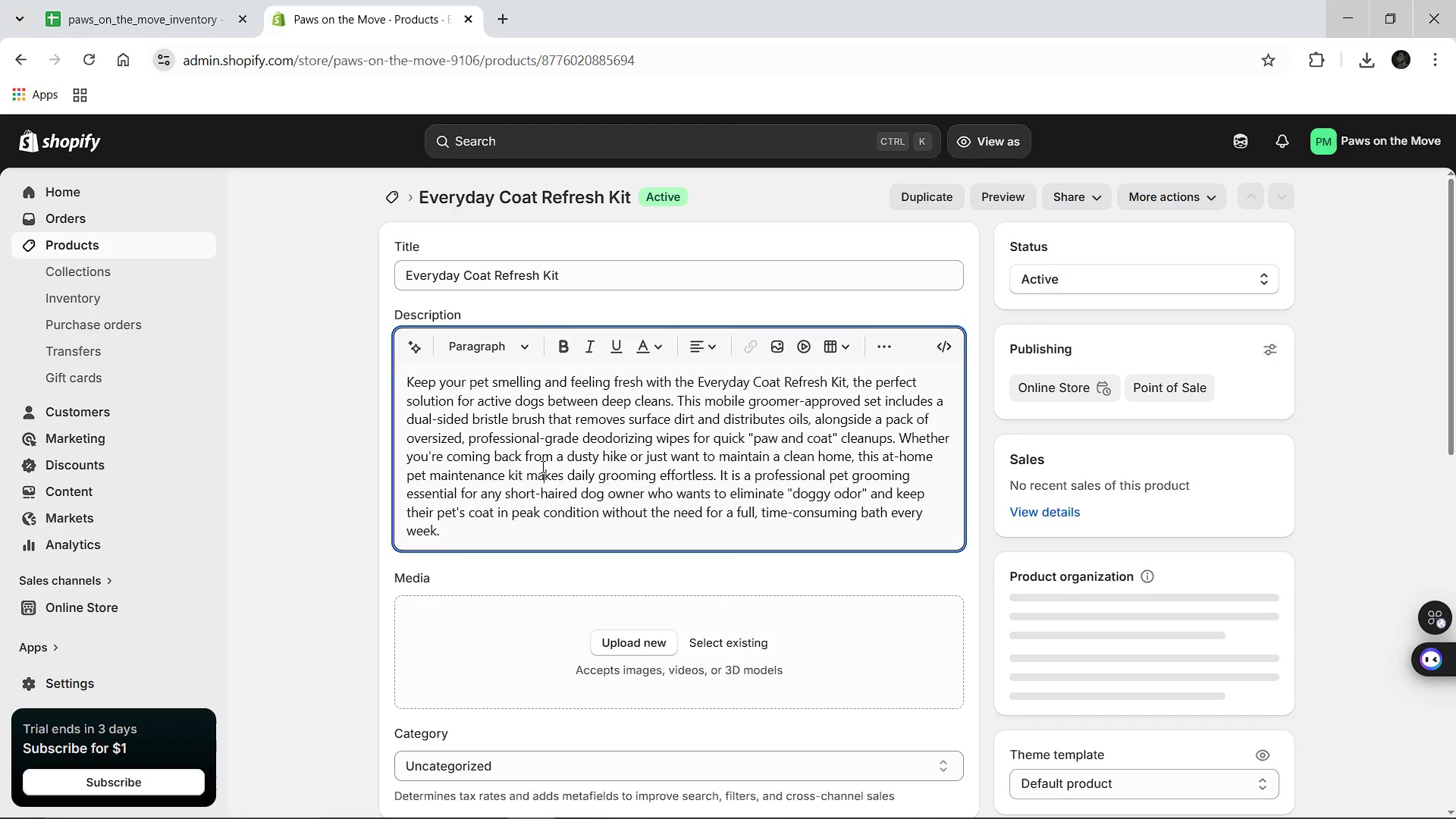 
key(Control+A)
 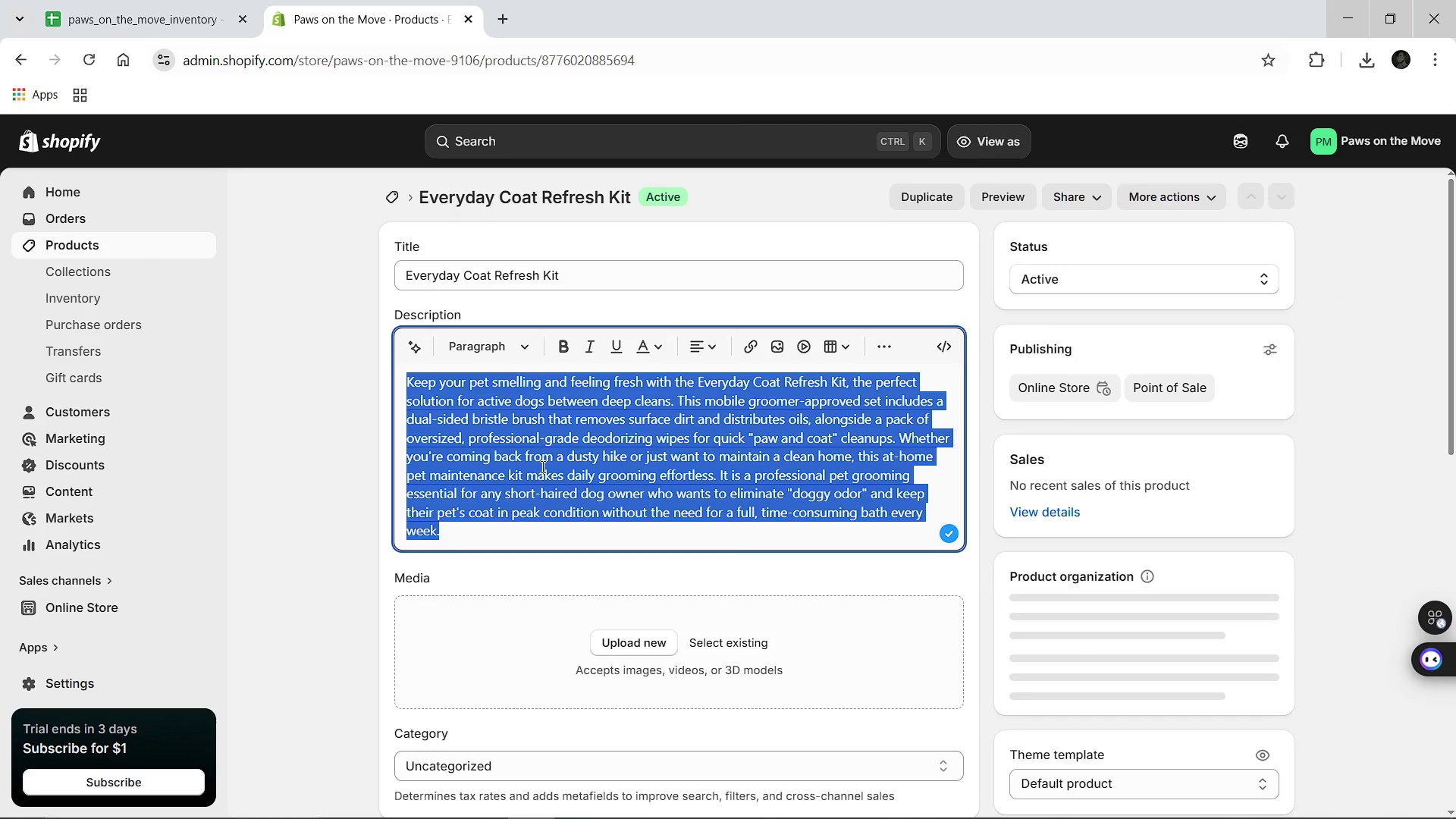 
key(Control+C)
 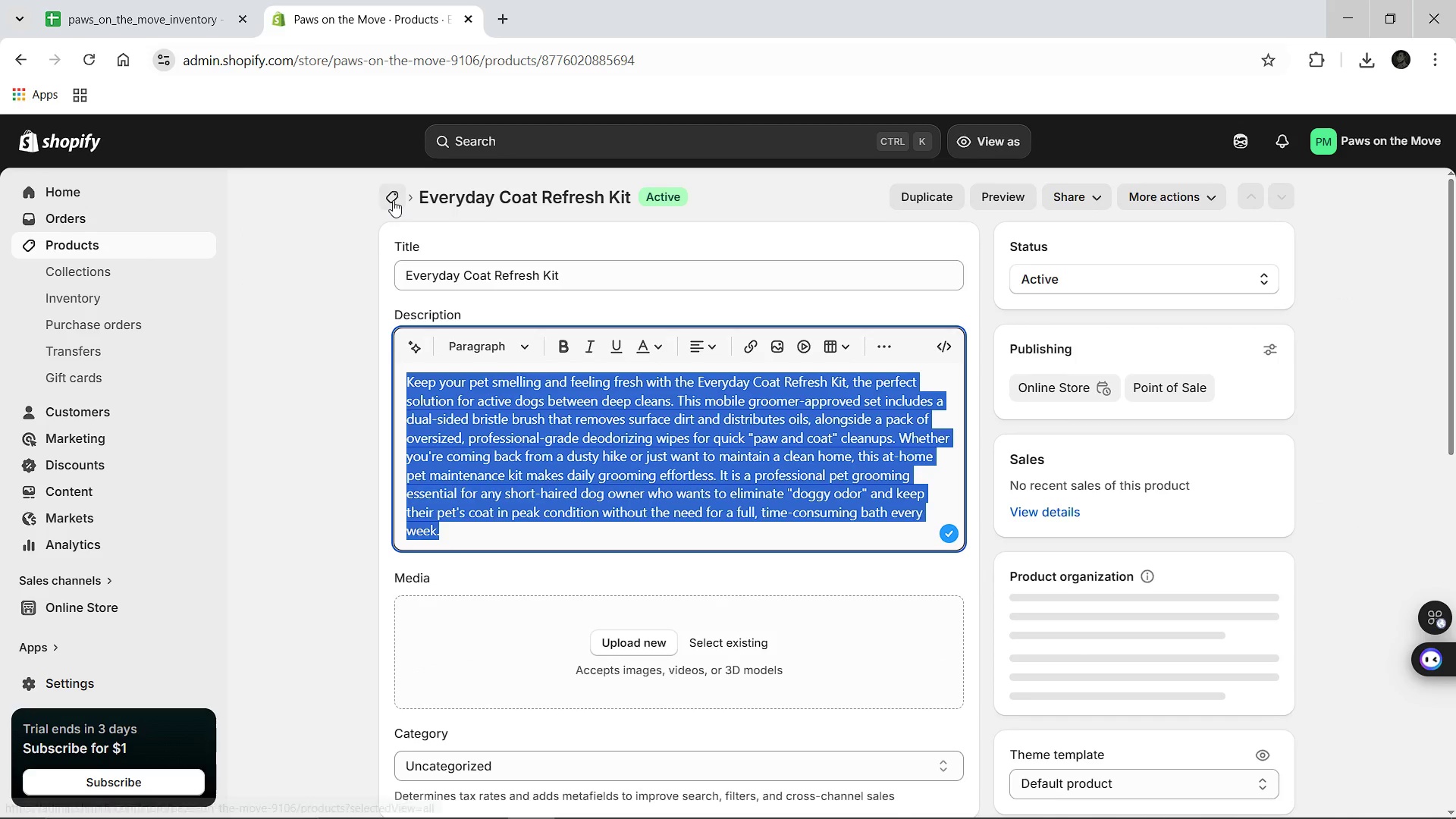 
left_click([393, 200])
 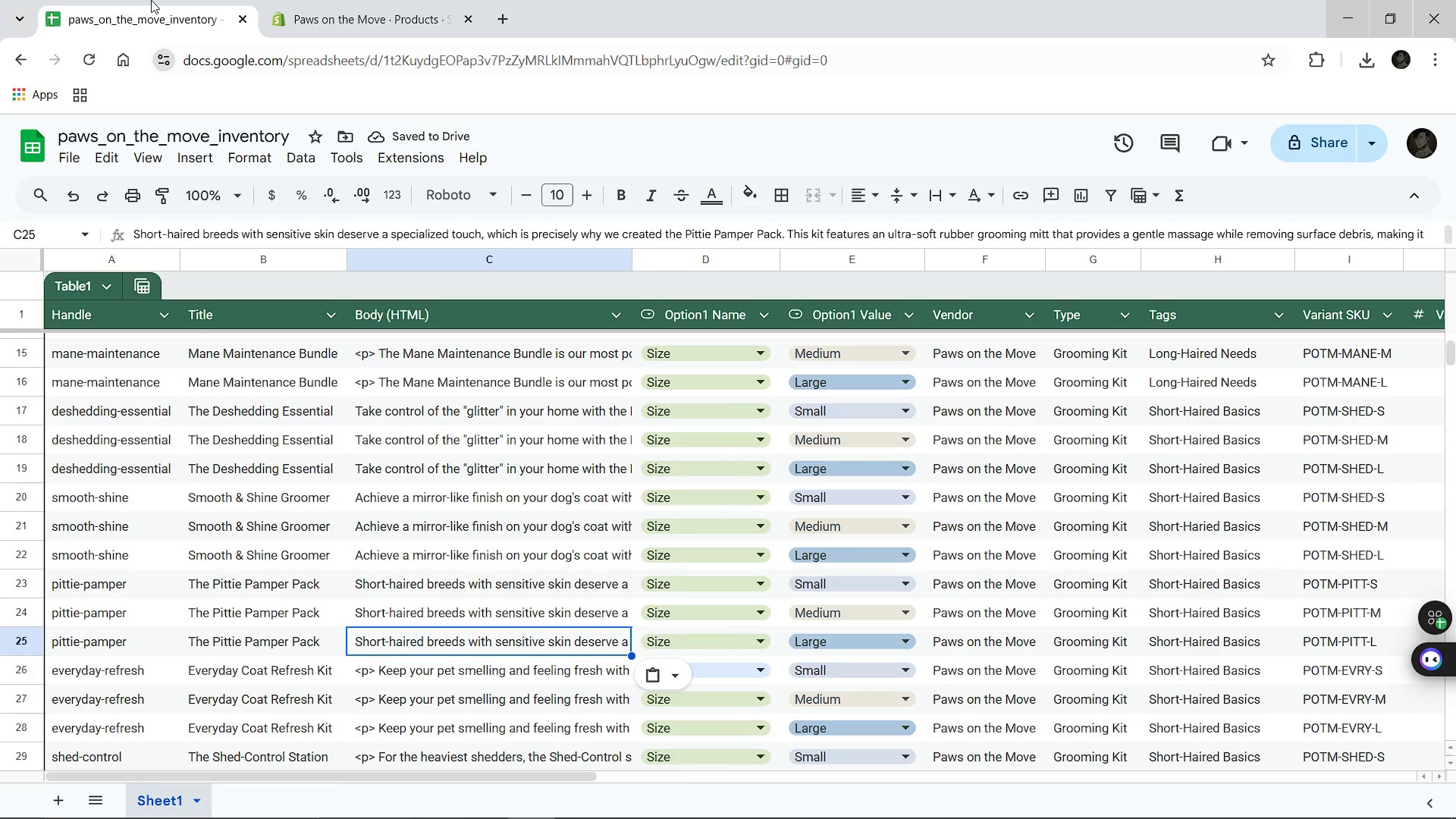 
left_click([151, 0])
 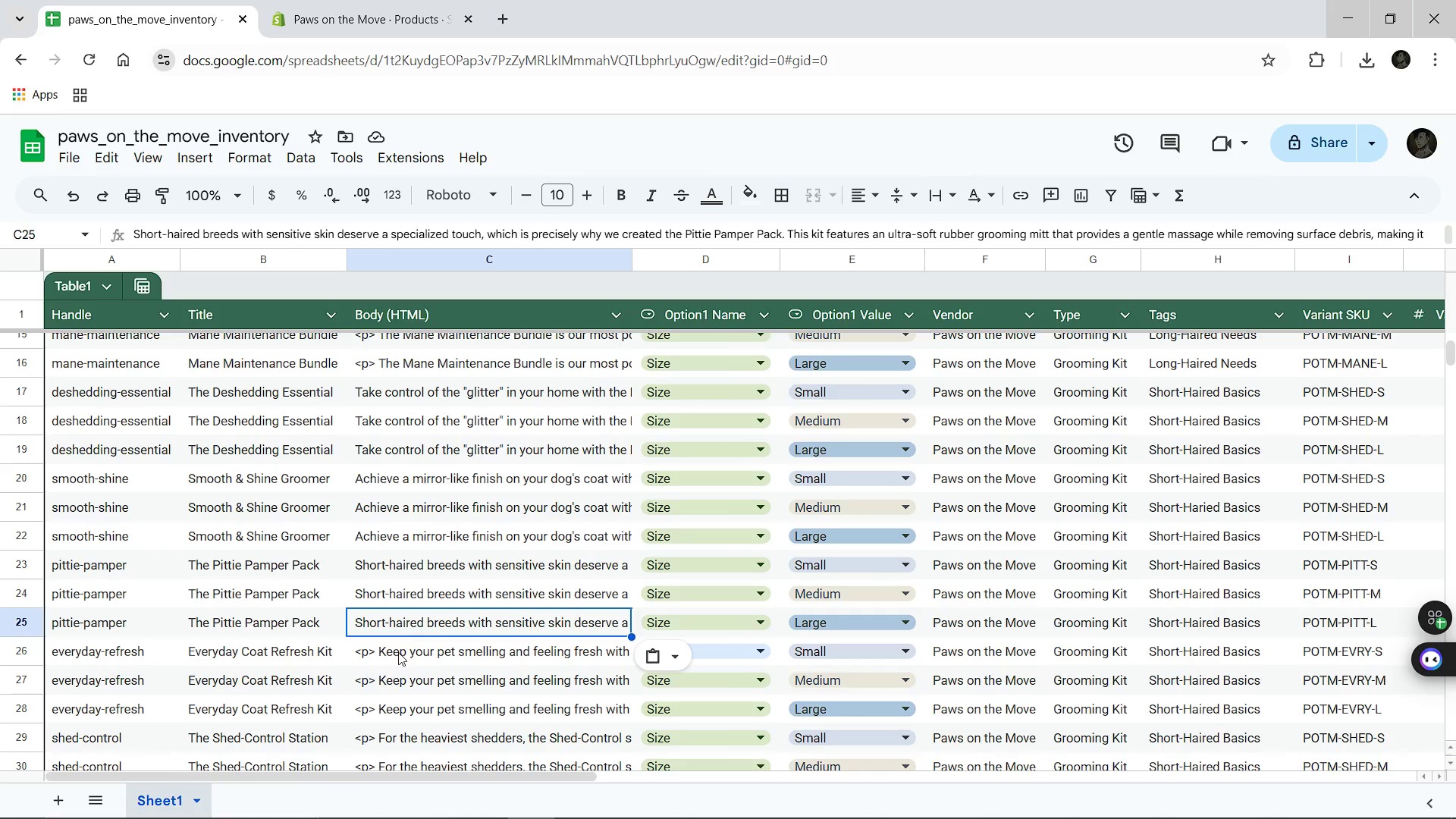 
left_click([396, 657])
 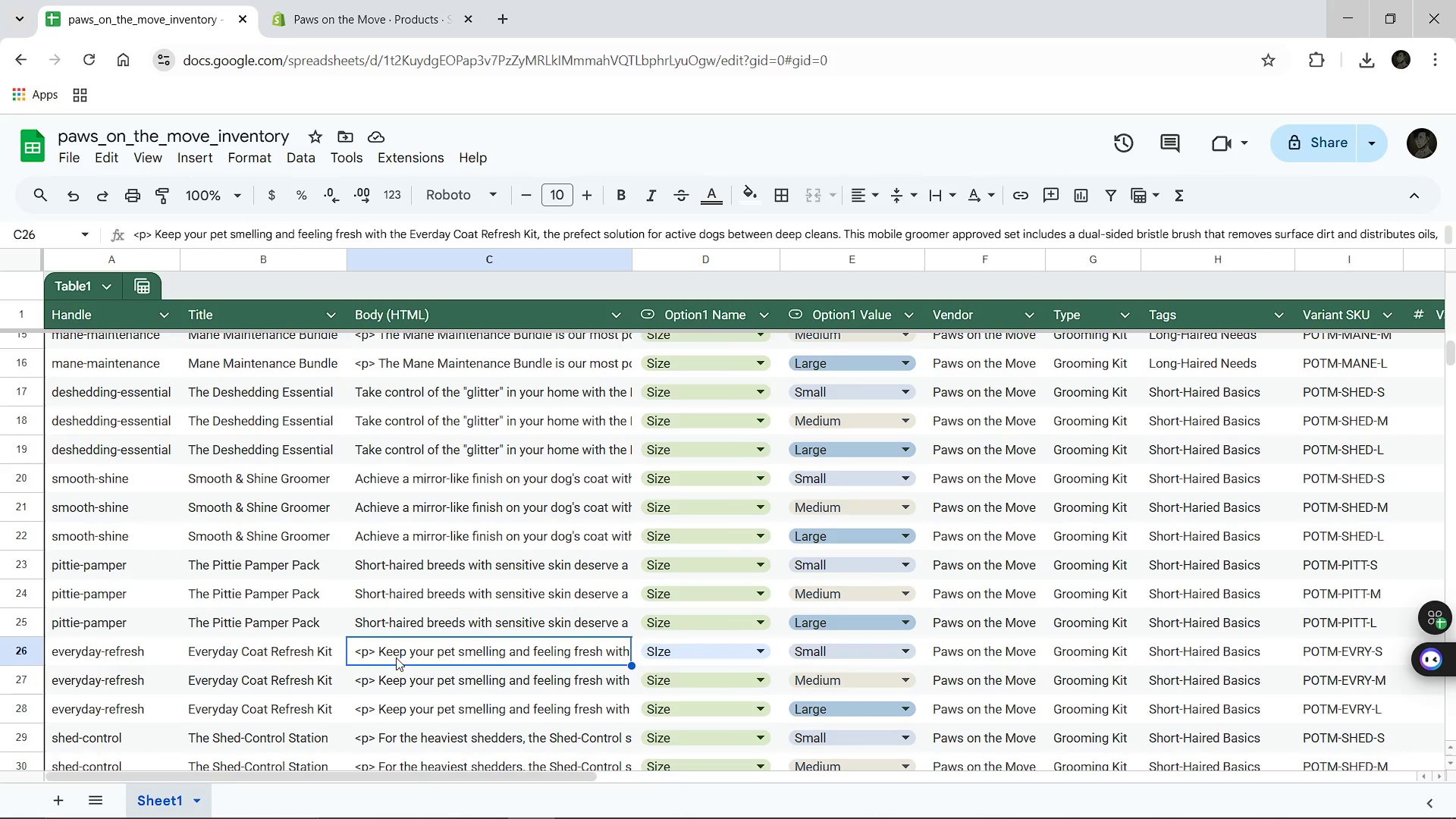 
key(Control+V)
 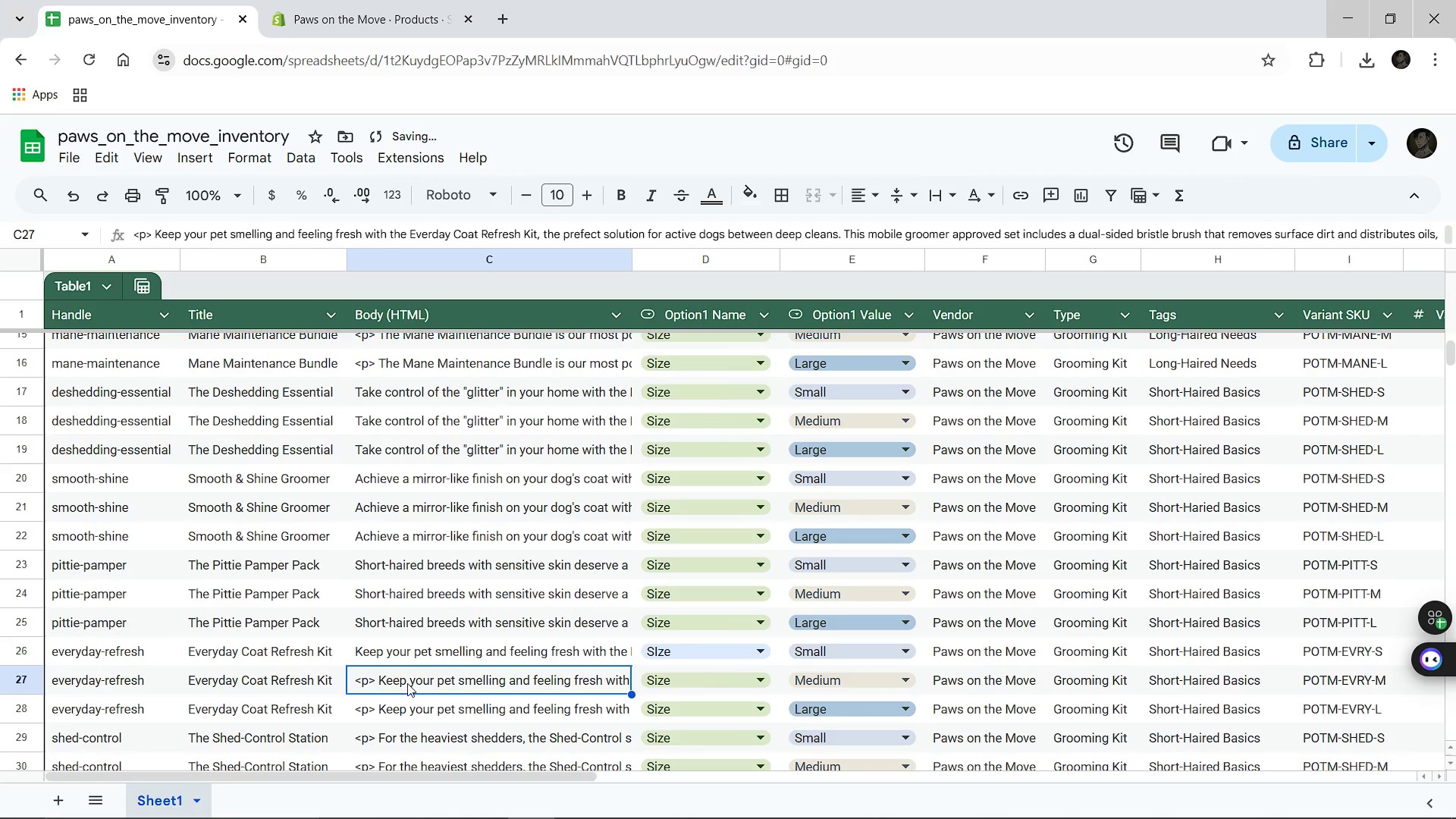 
left_click([407, 683])
 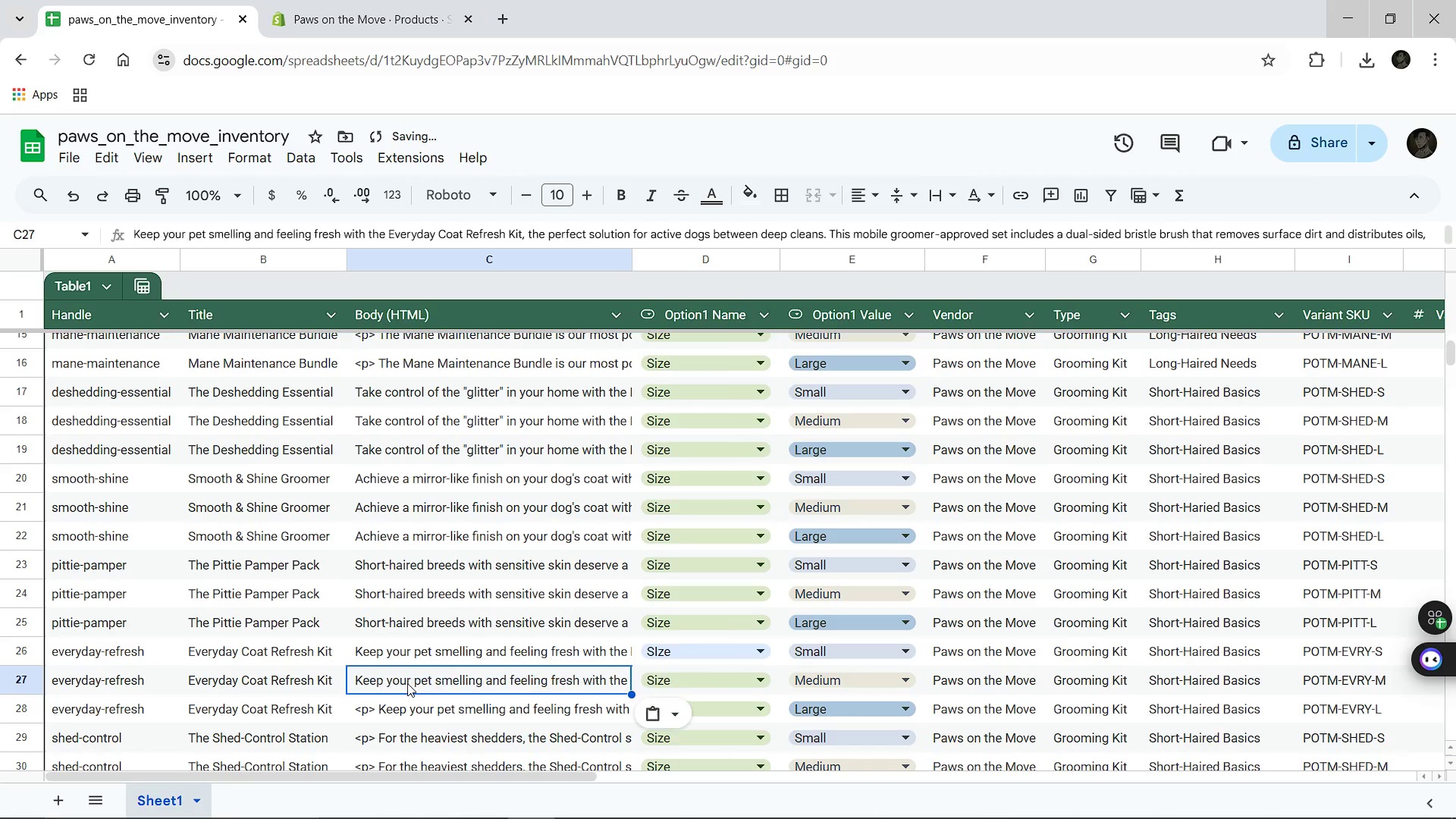 
key(Control+V)
 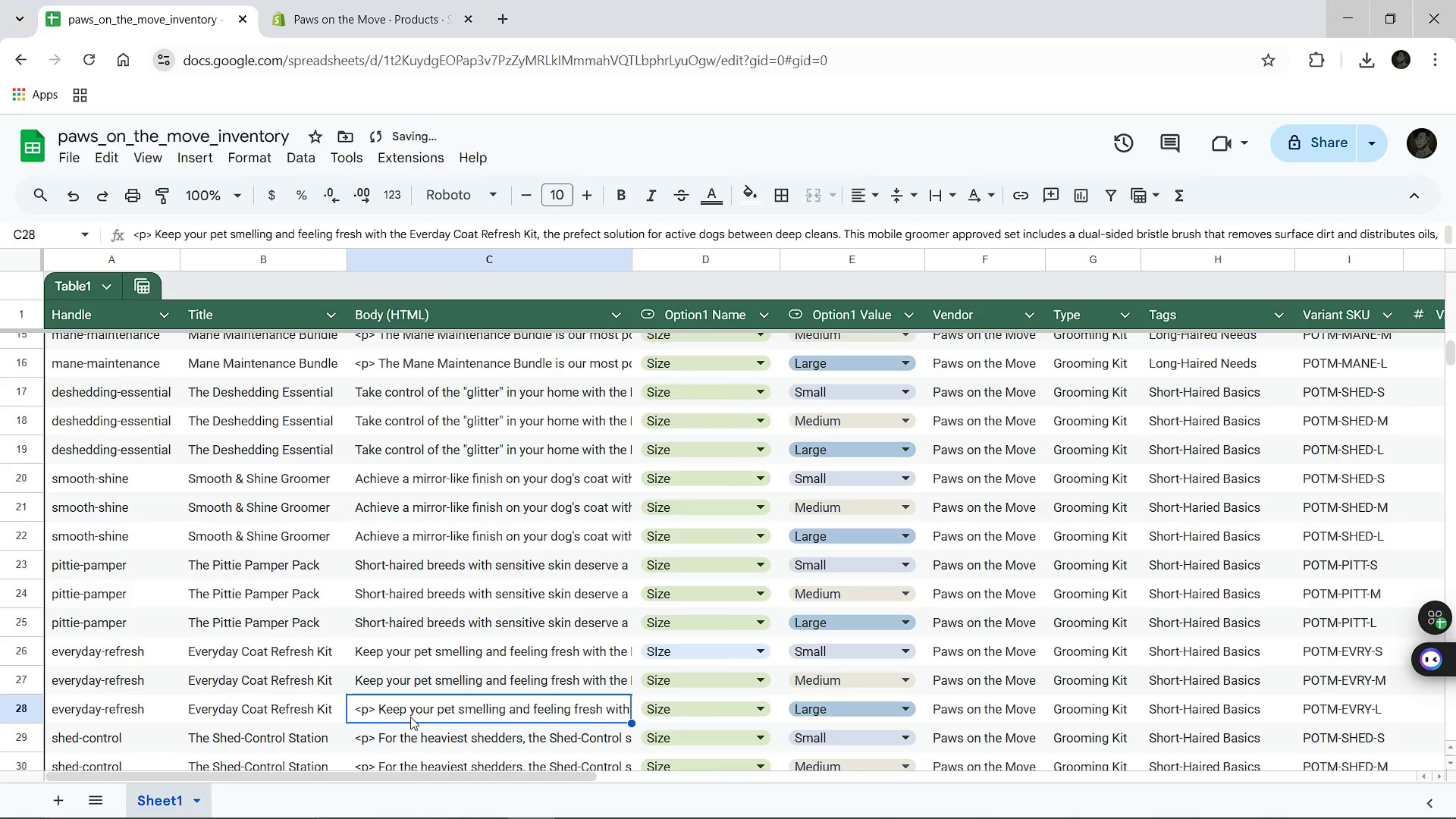 
left_click([410, 717])
 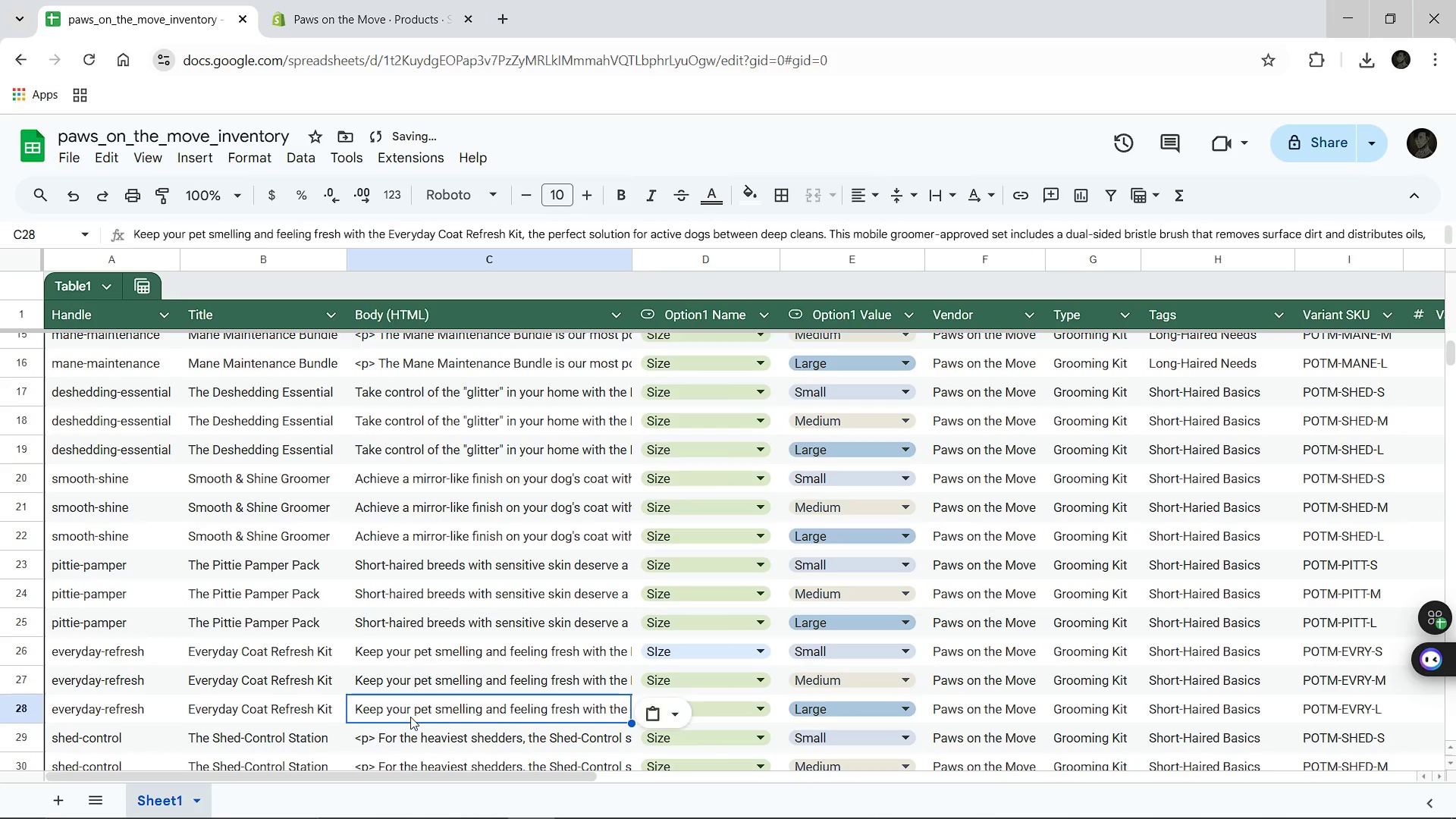 
key(Control+V)
 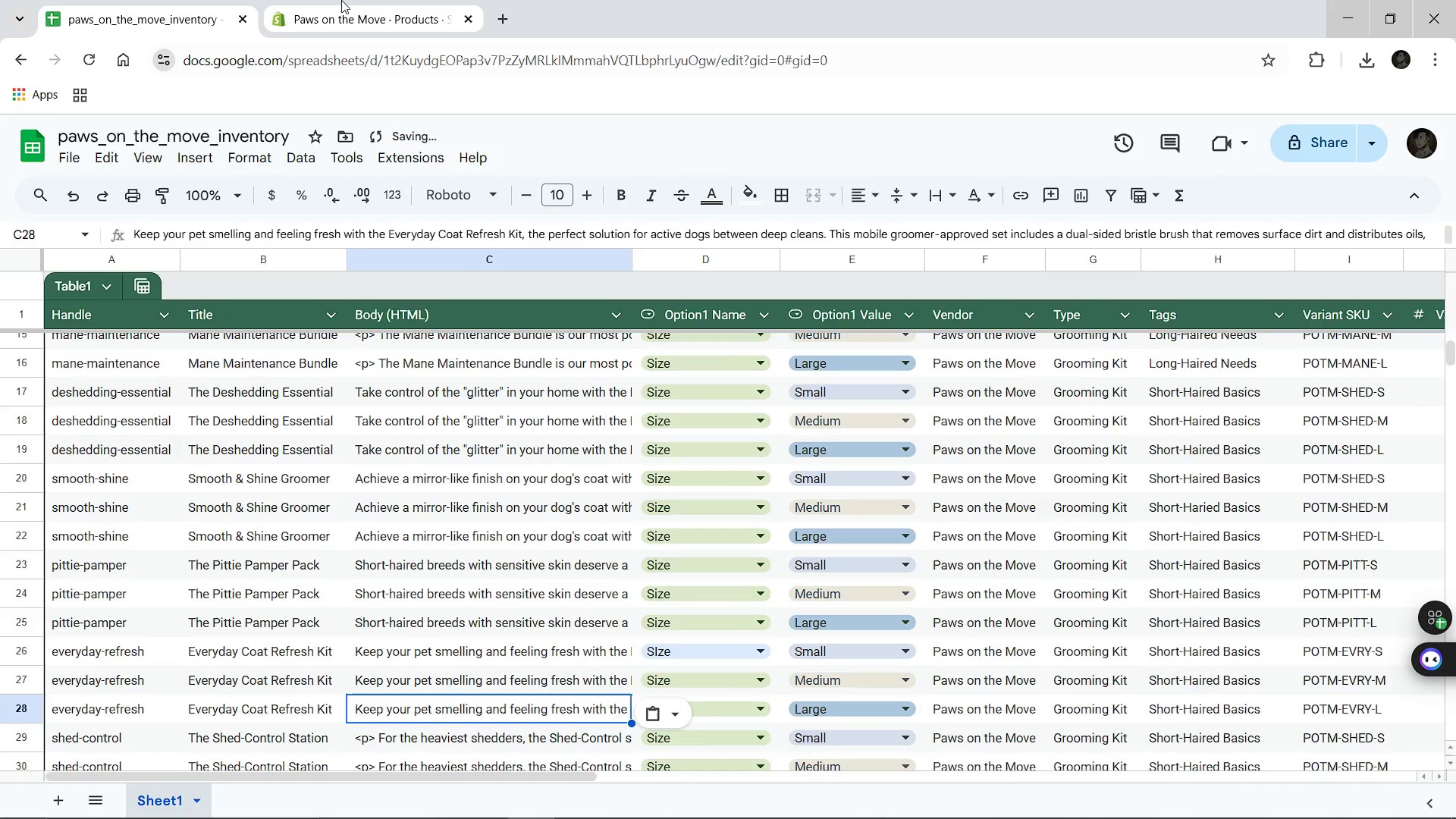 
left_click([341, 0])
 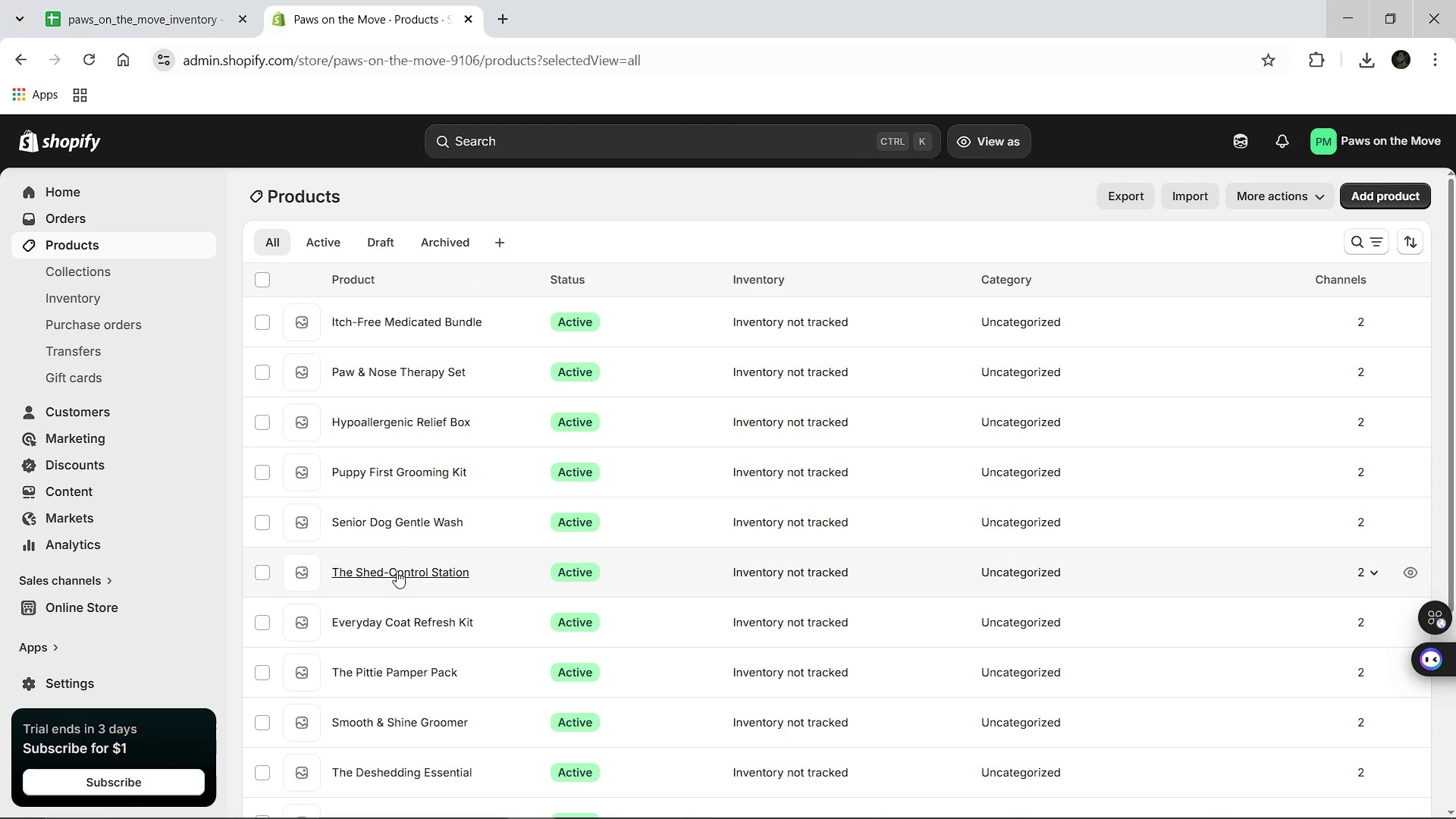 
left_click([397, 571])
 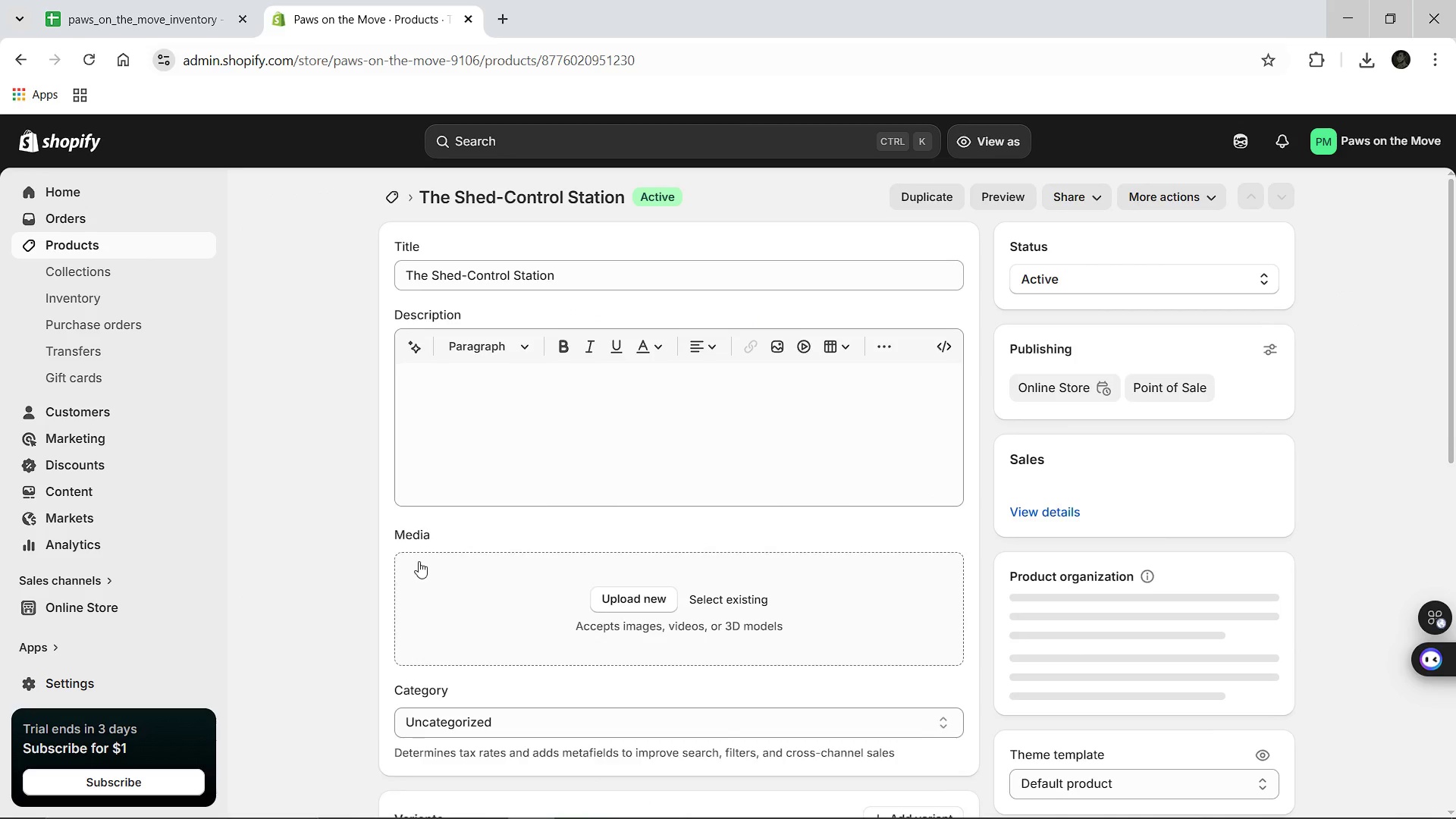 
left_click([535, 431])
 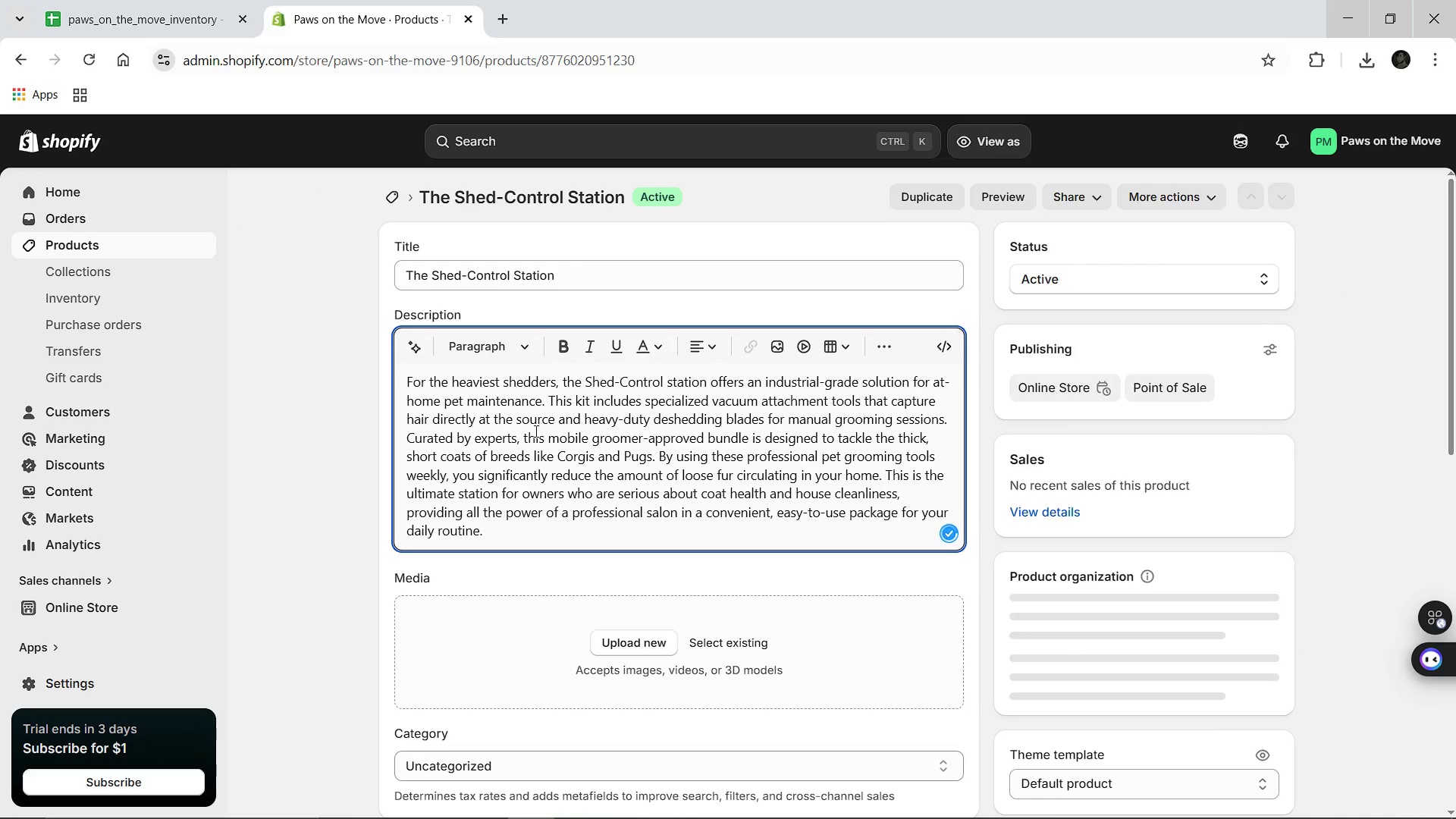 
key(Control+C)
 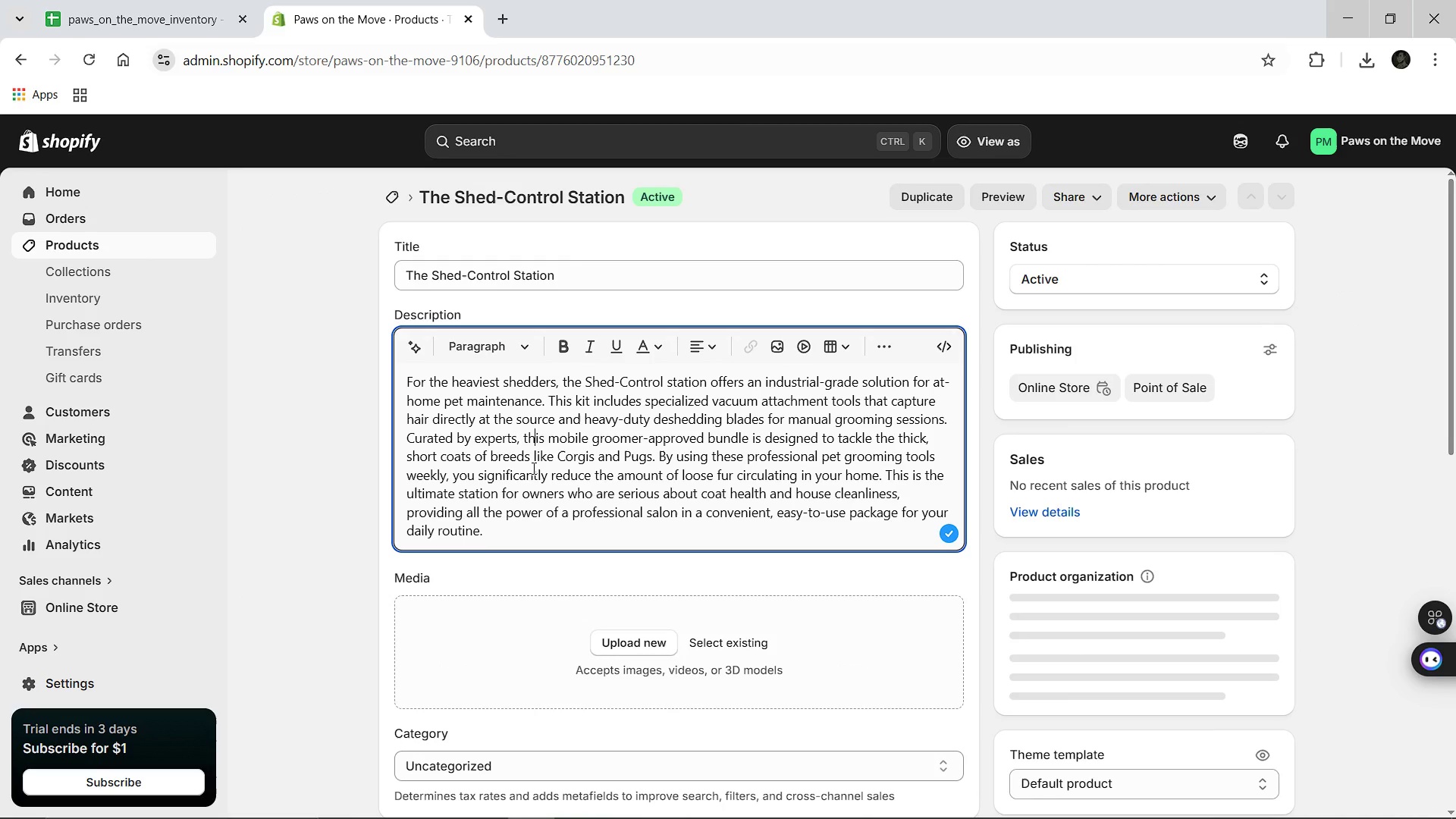 
left_click([532, 468])
 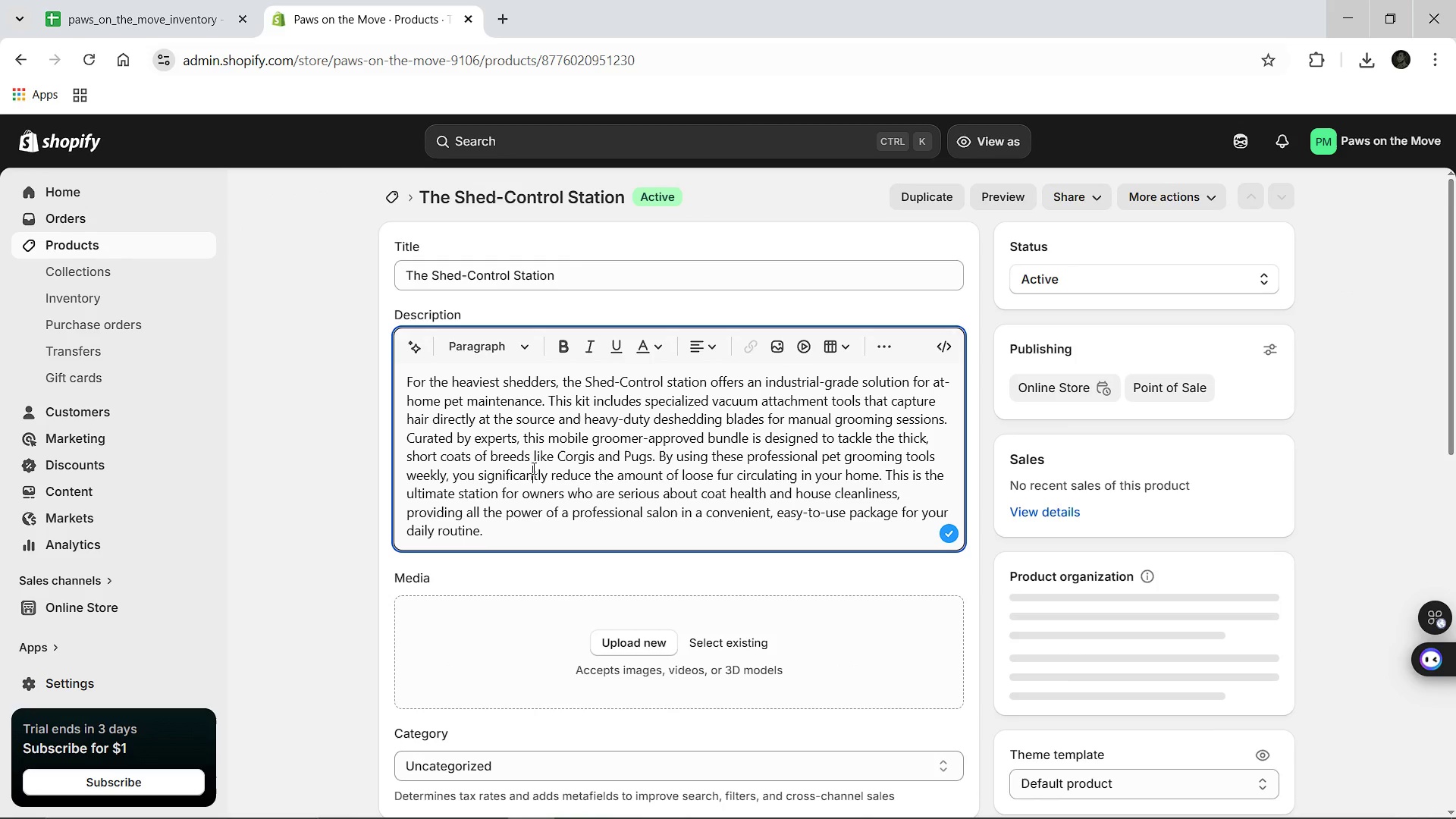 
key(Control+C)
 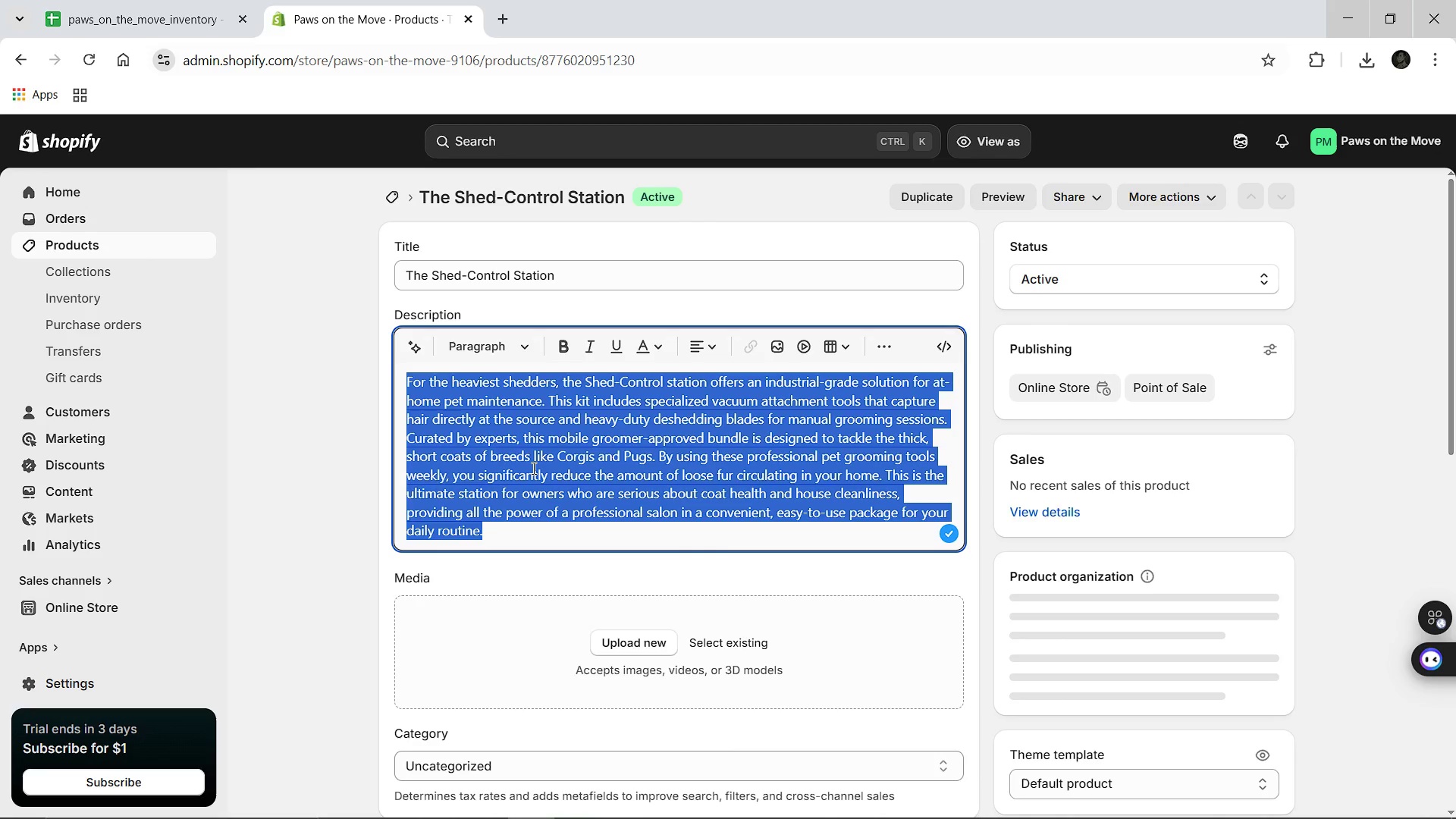 
key(Control+A)
 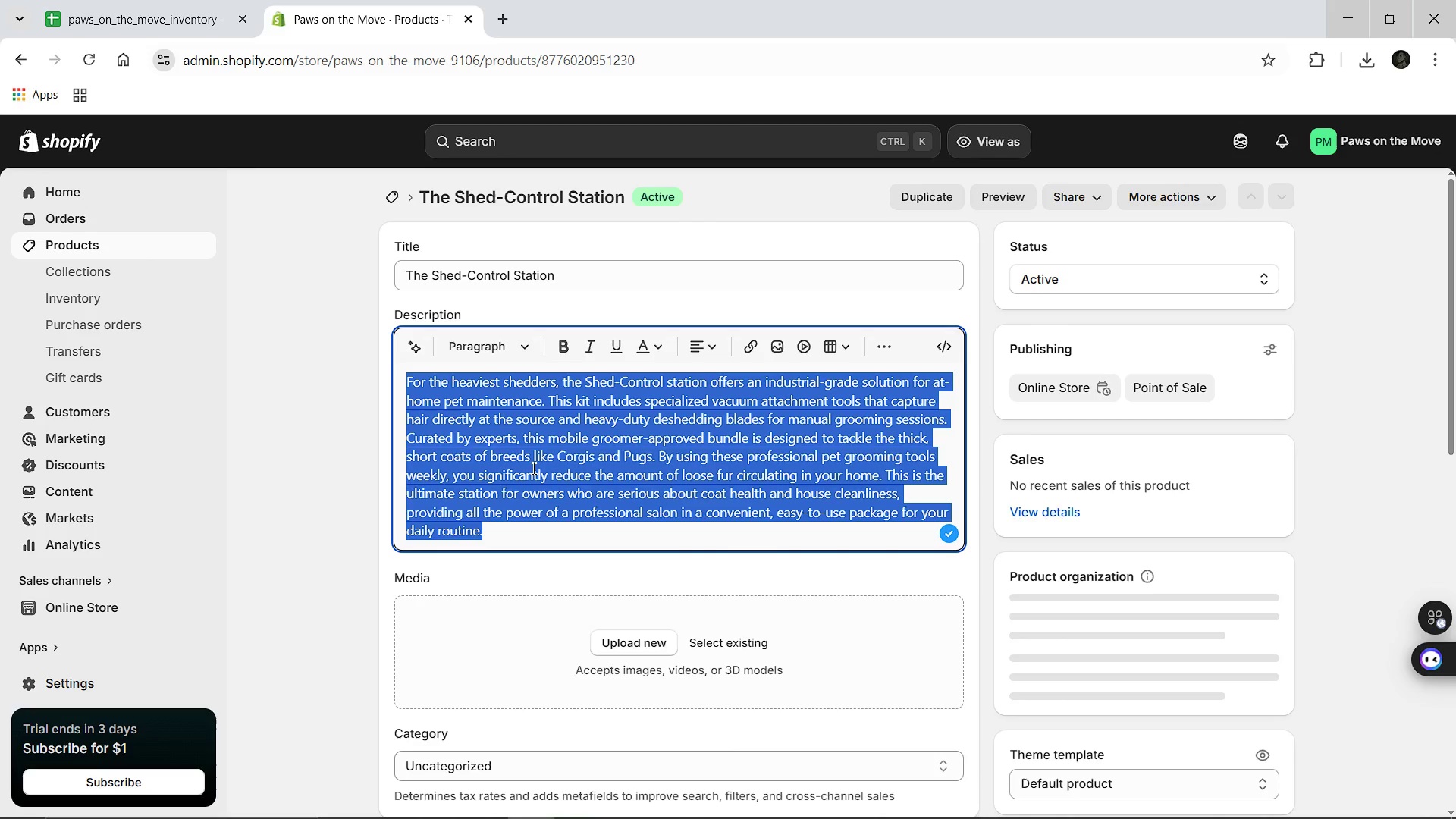 
key(Control+C)
 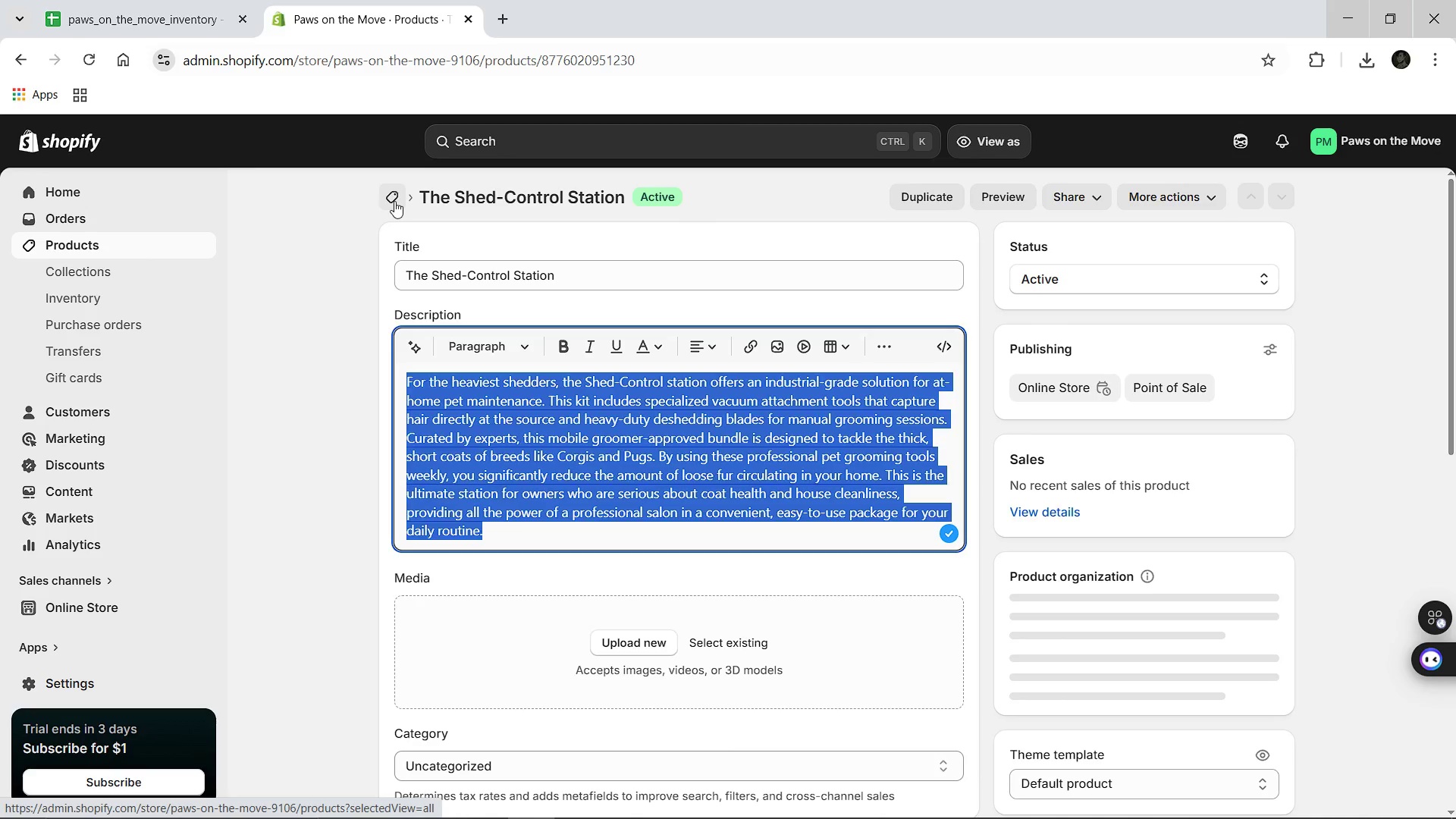 
left_click([394, 201])
 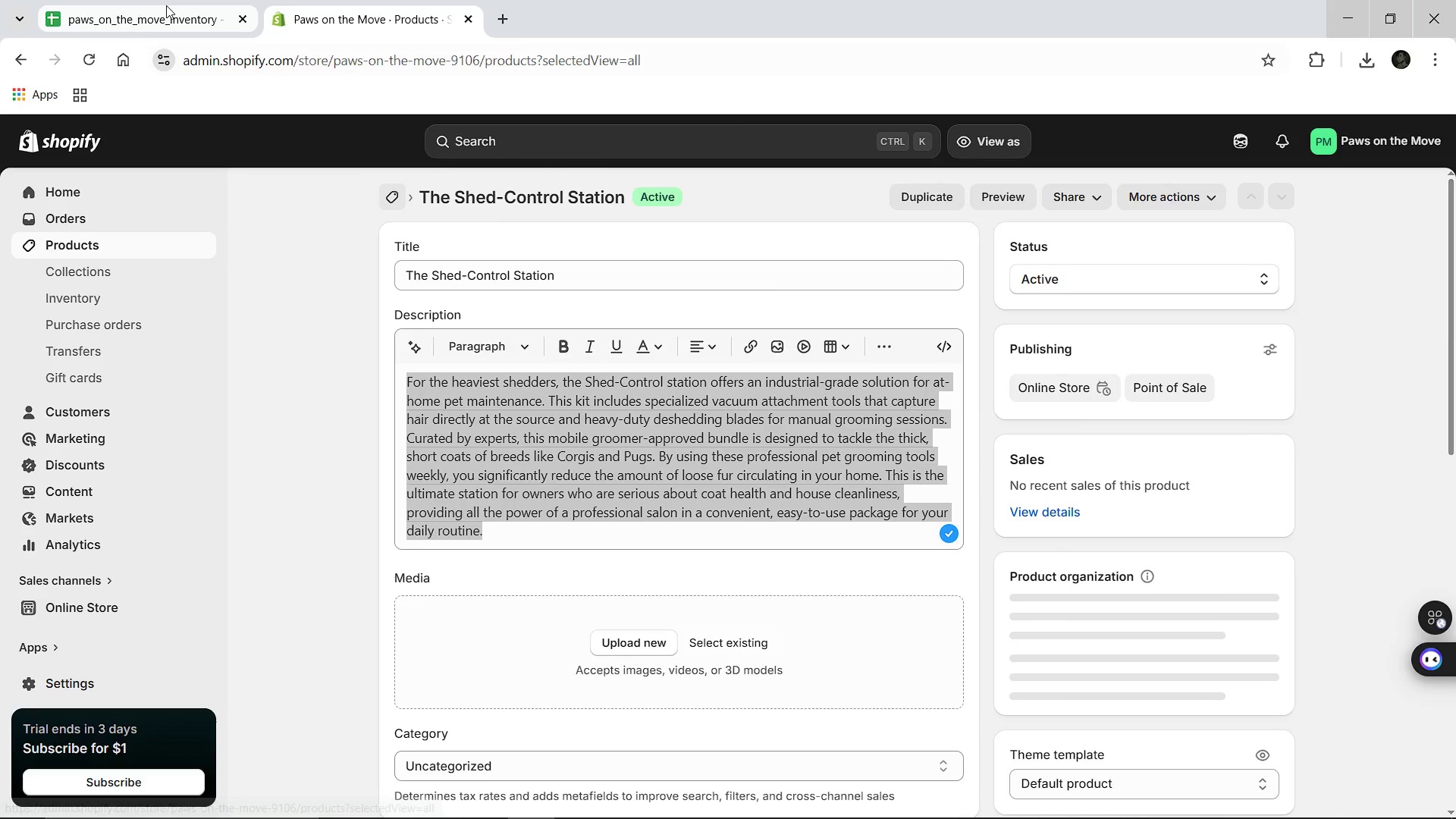 
left_click([166, 5])
 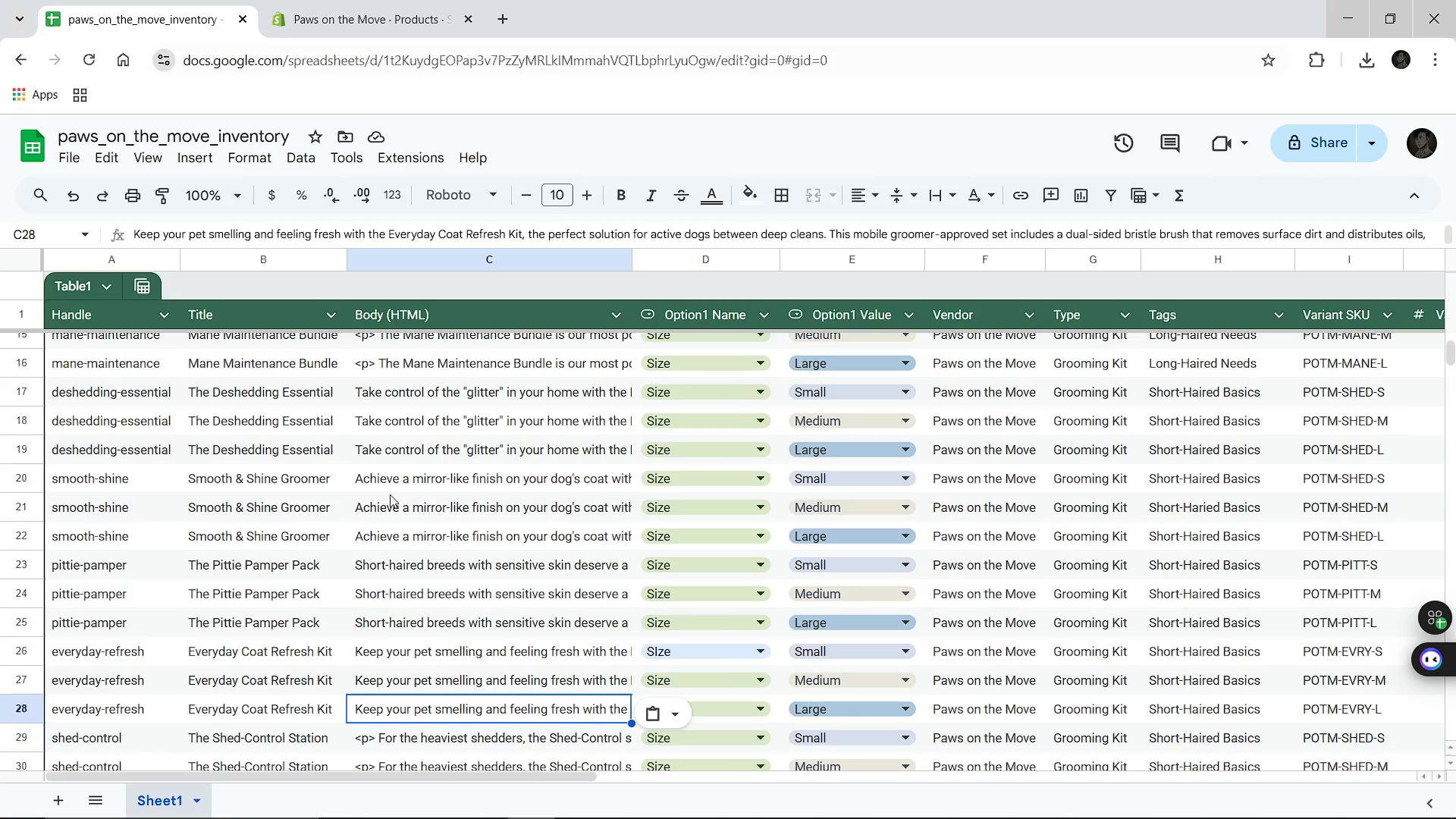 
mouse_move([404, 526])
 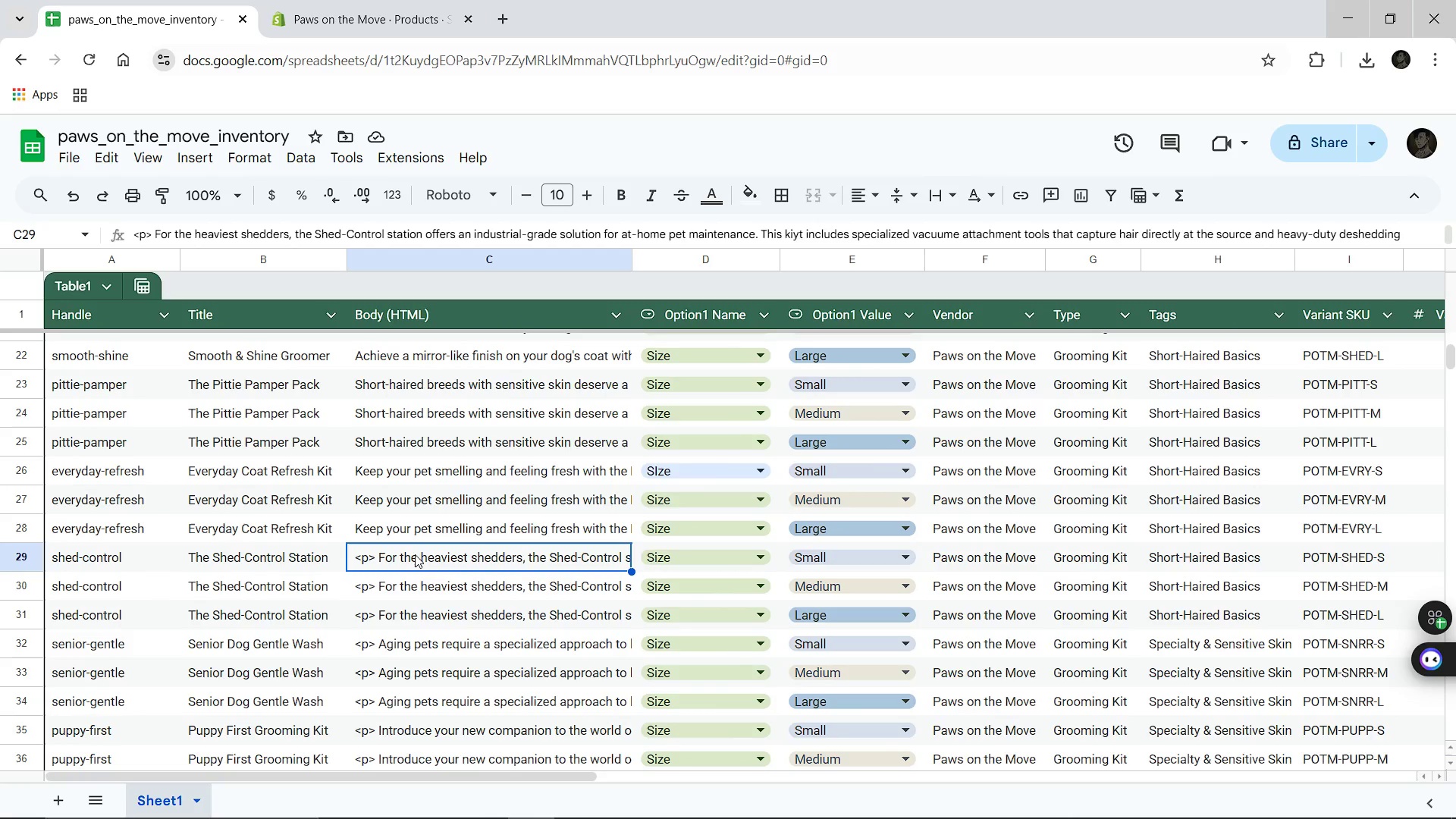 
left_click([415, 554])
 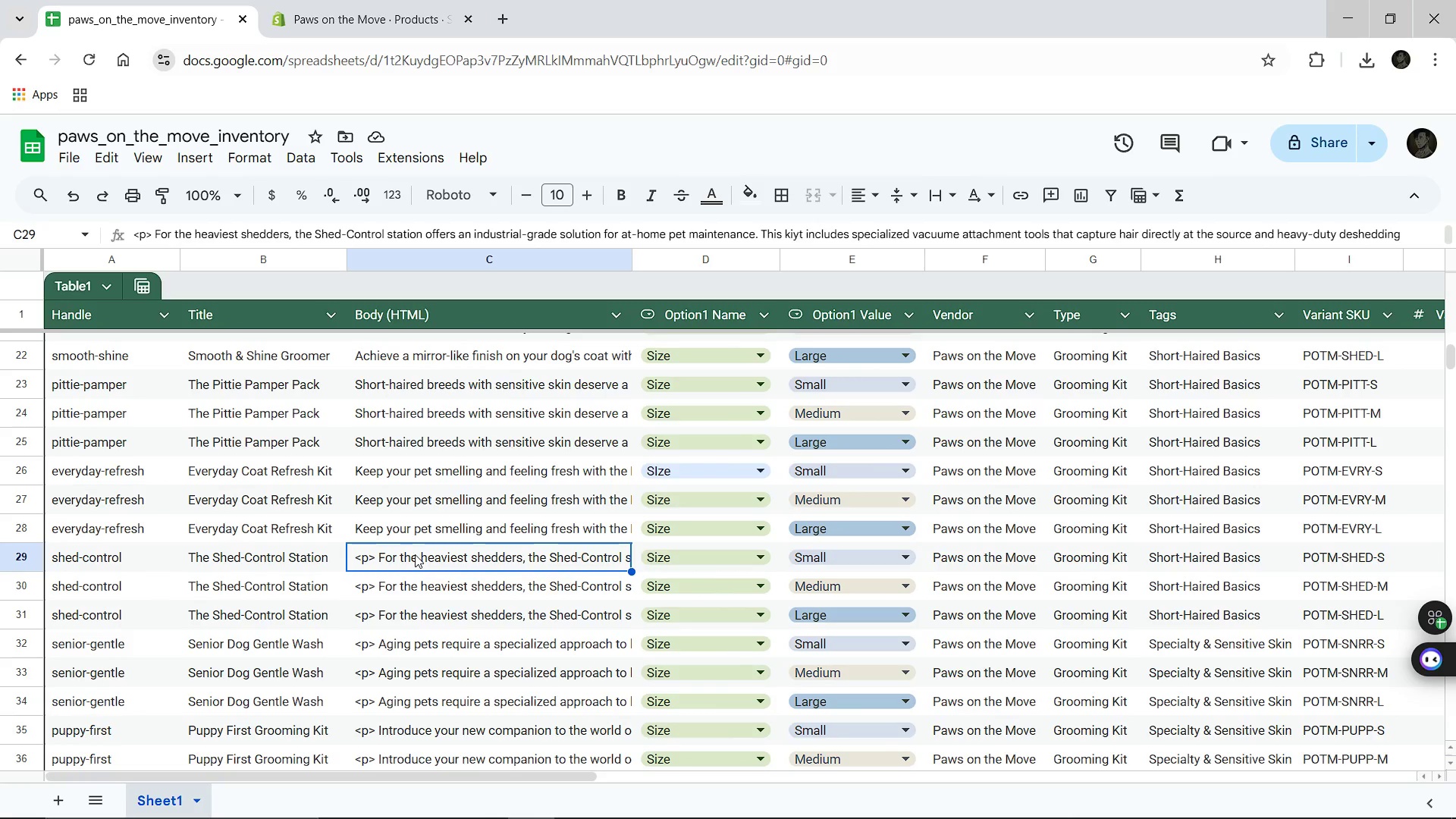 
key(Control+V)
 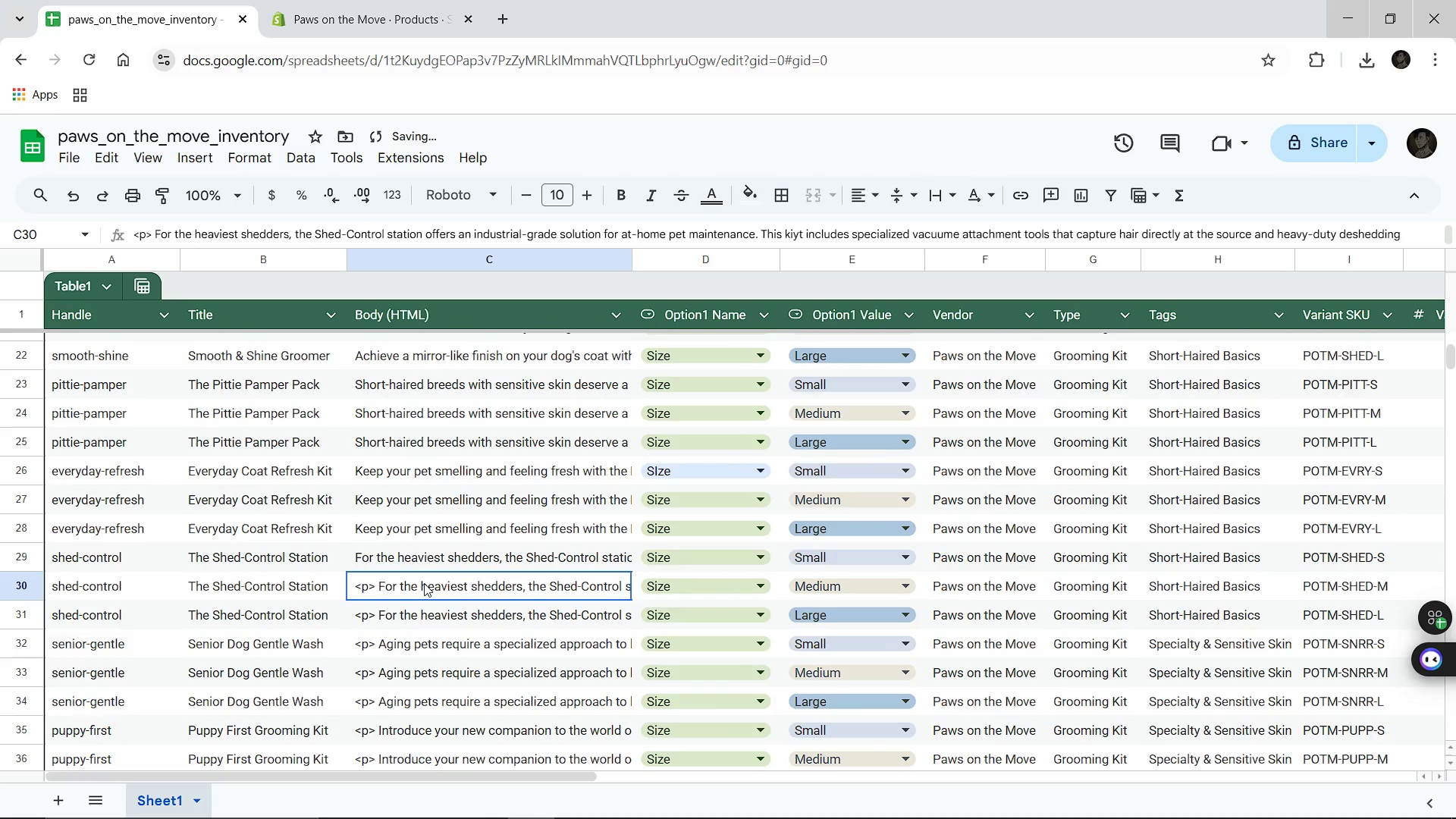 
left_click([424, 583])
 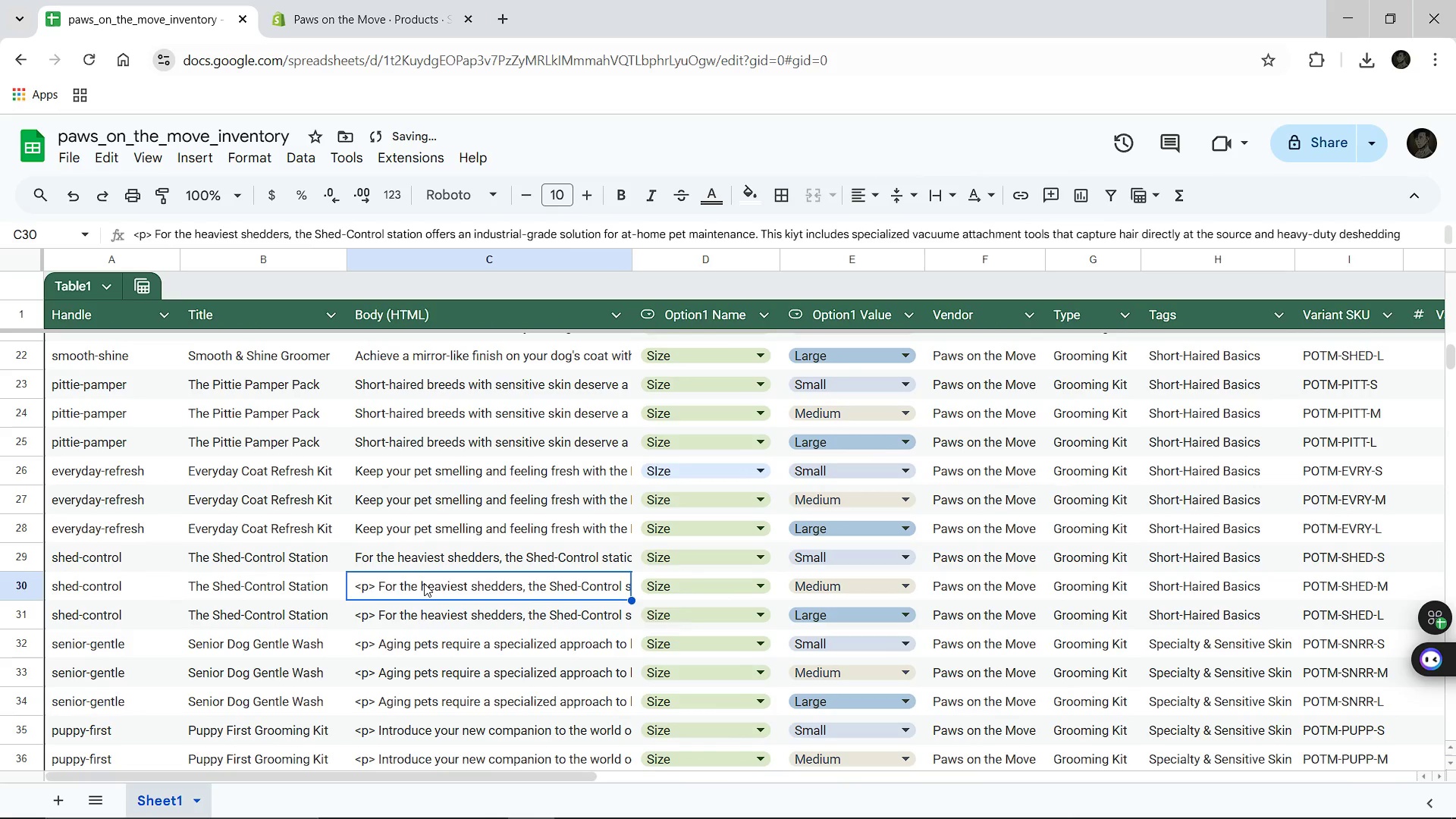 
key(Control+V)
 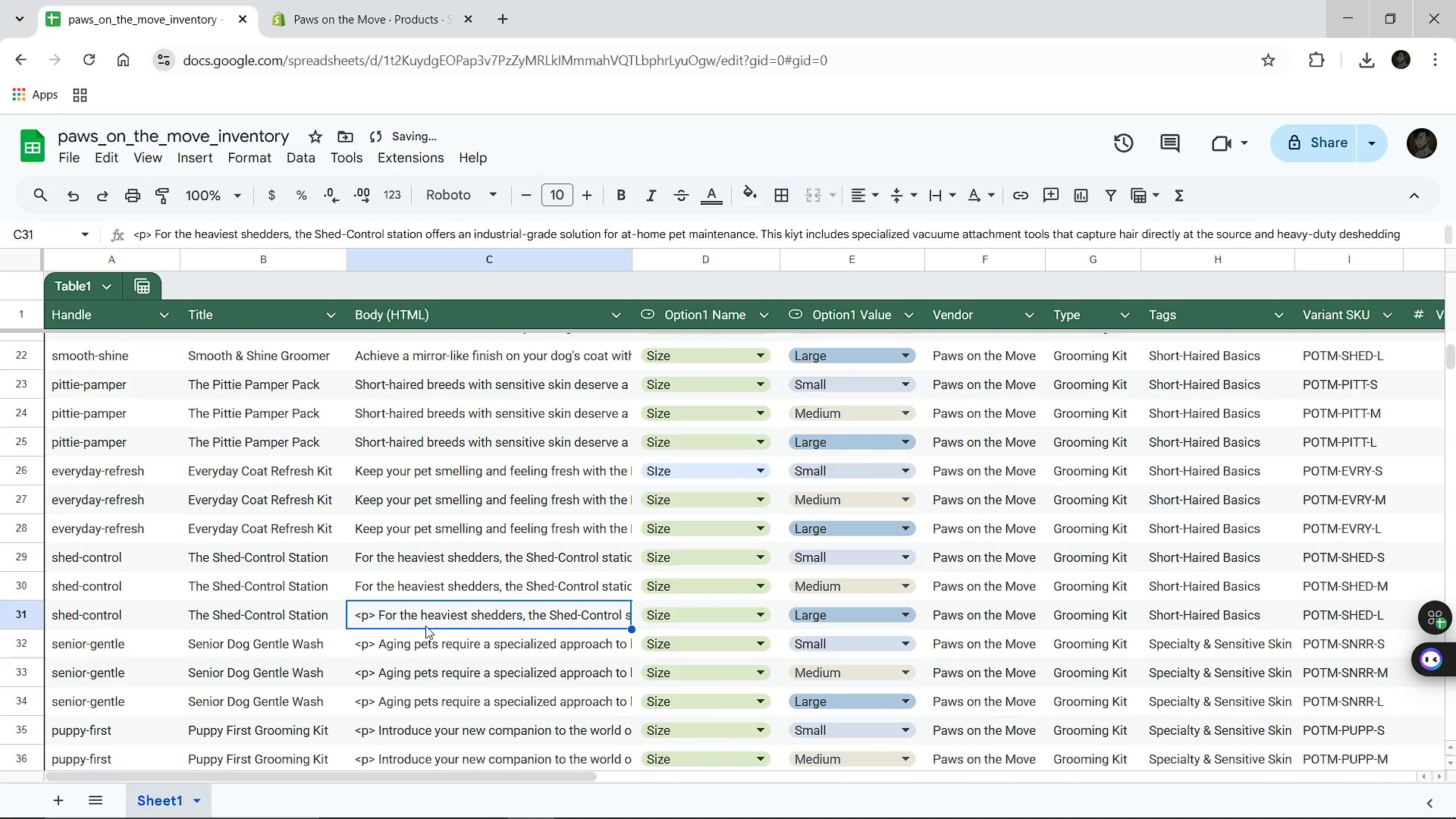 
left_click([425, 626])
 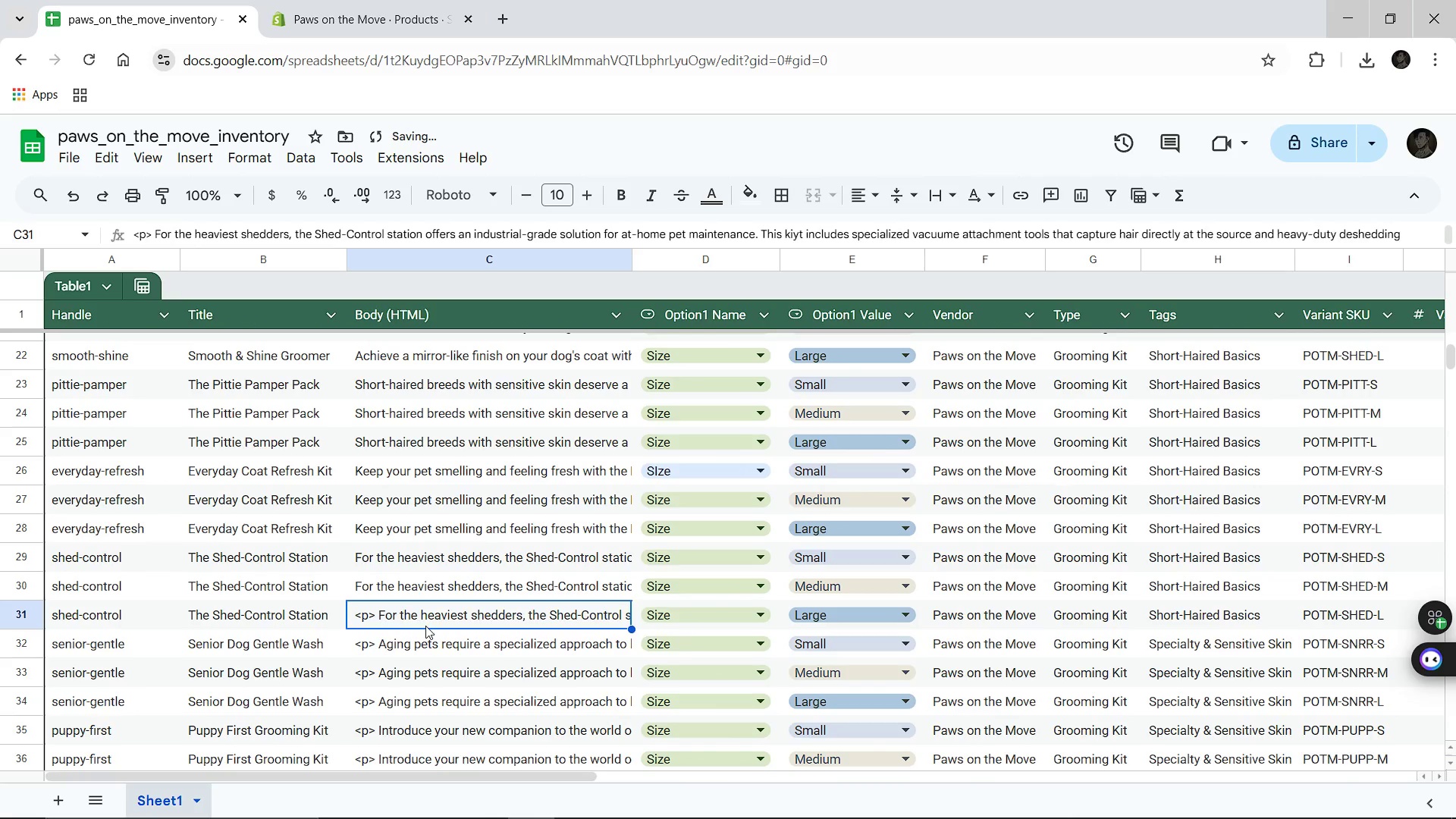 
key(Control+V)
 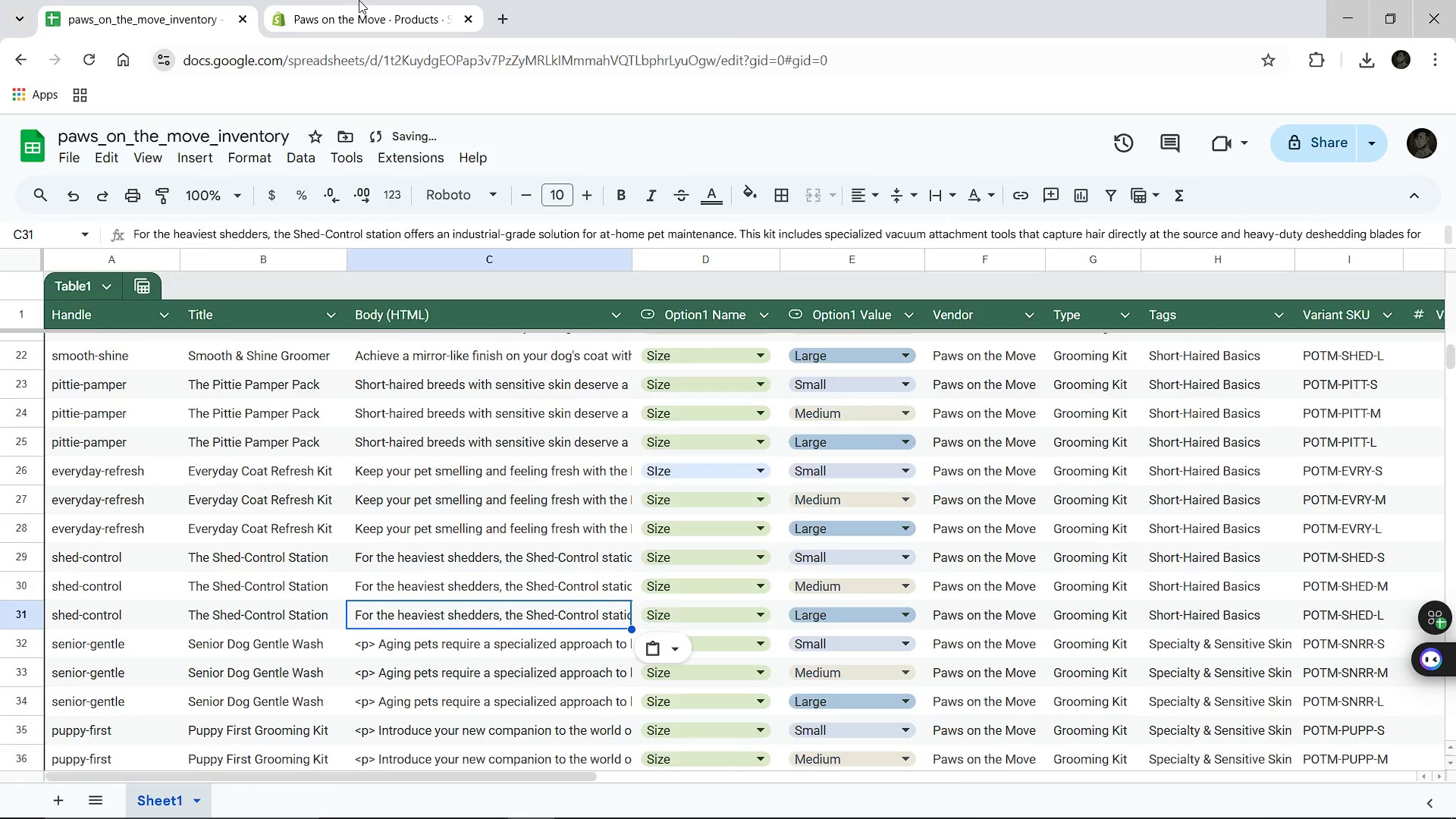 
left_click([359, 0])
 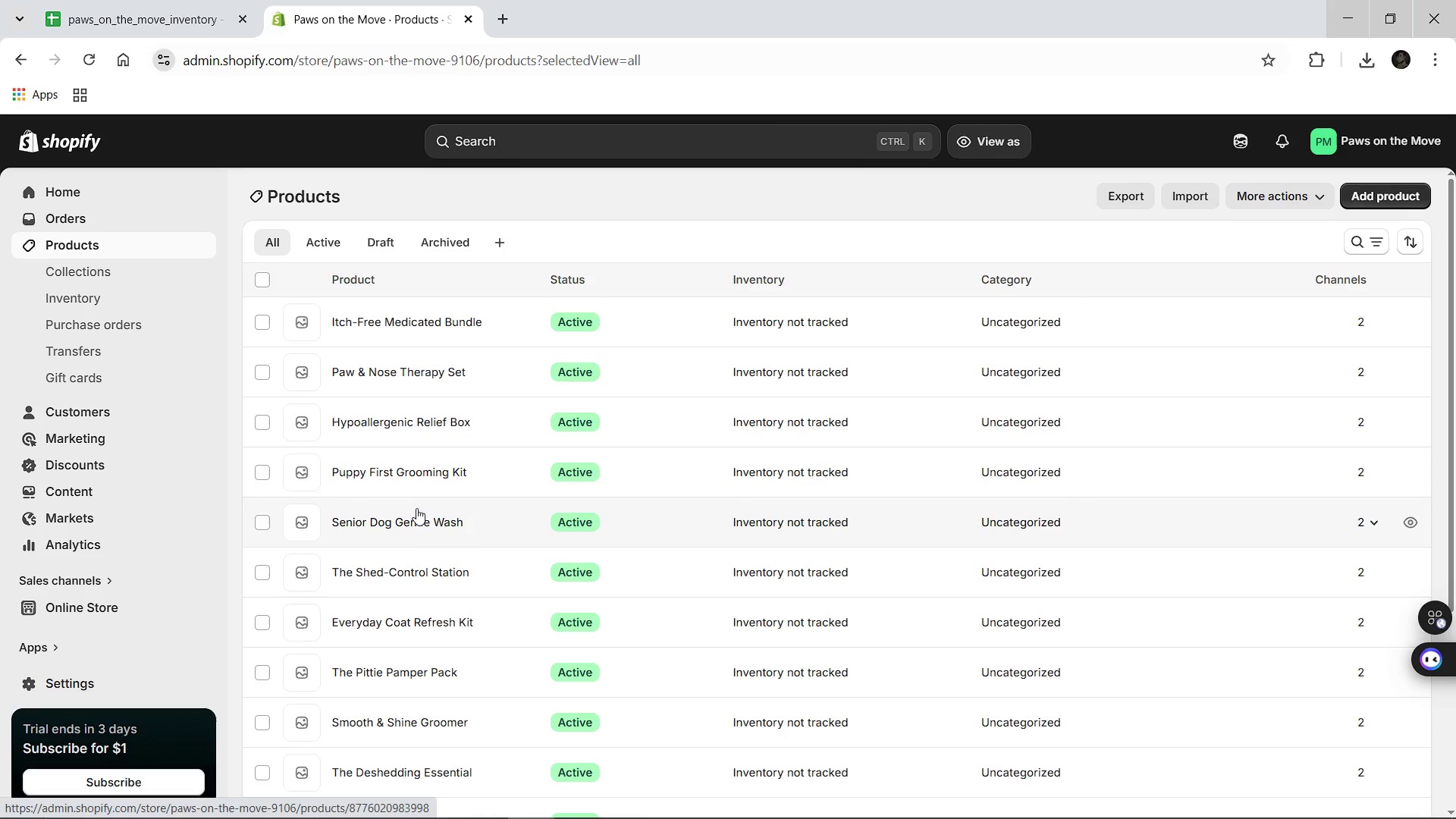 
left_click([419, 520])
 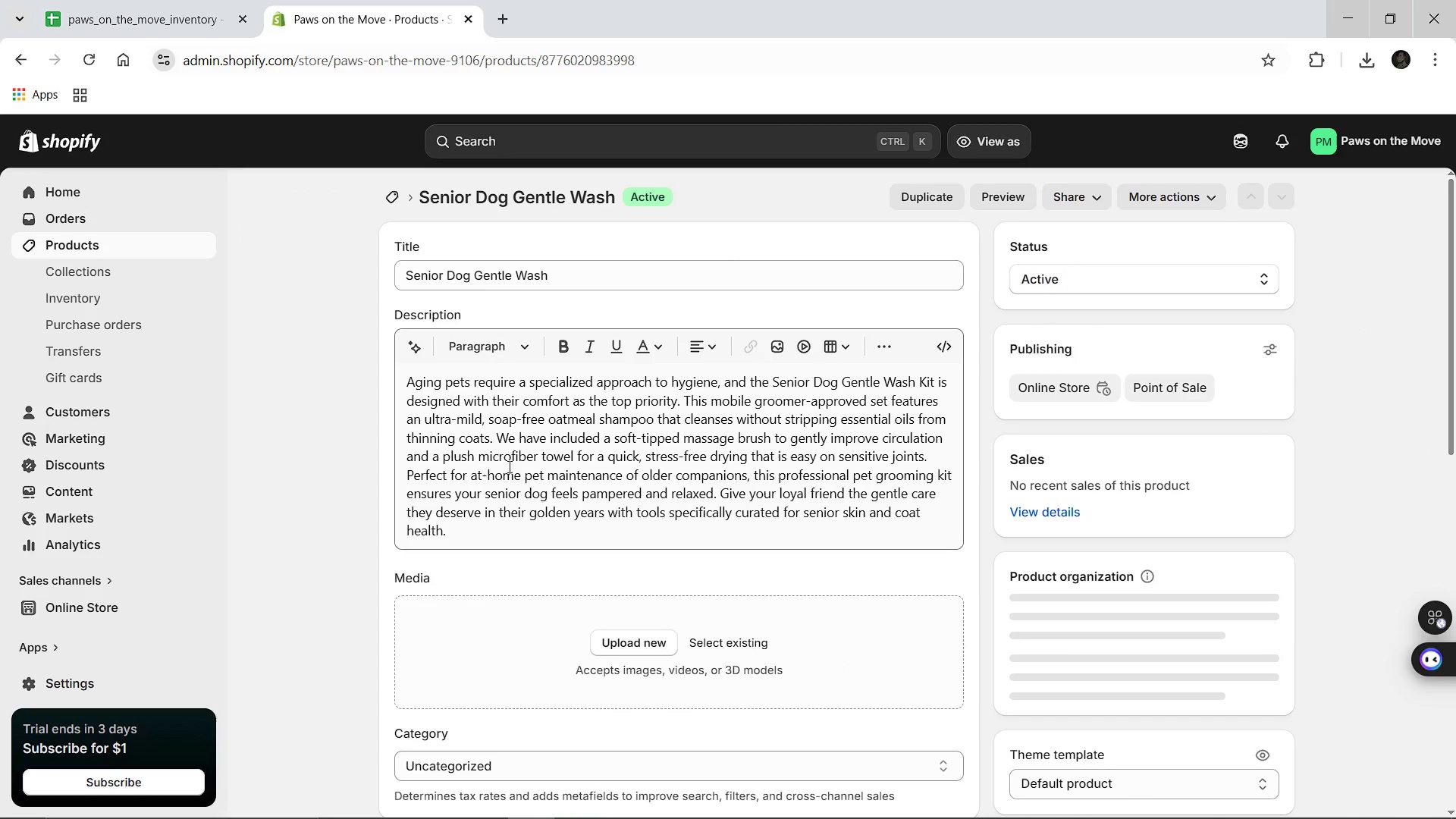 
left_click([508, 445])
 